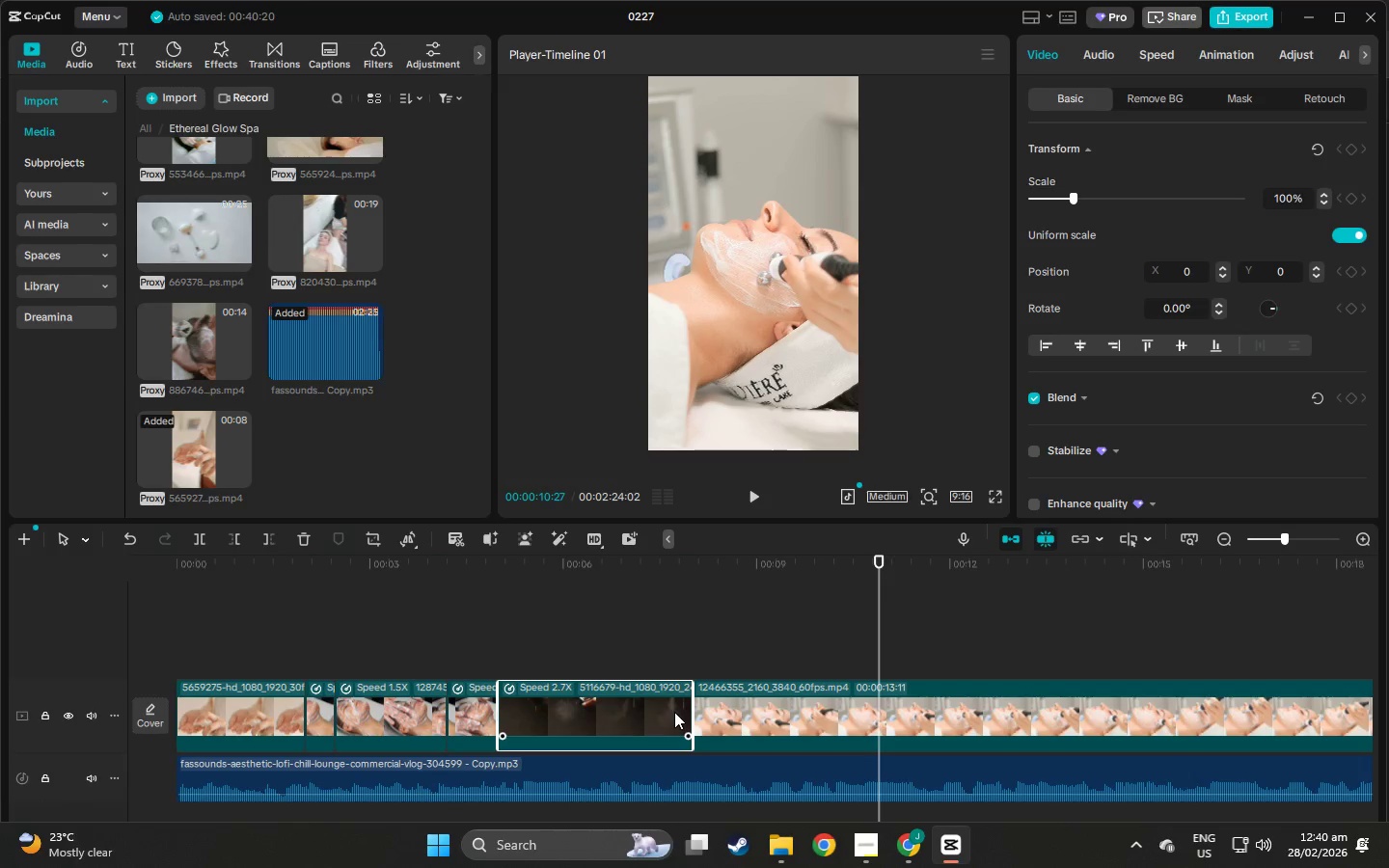 
left_click([678, 711])
 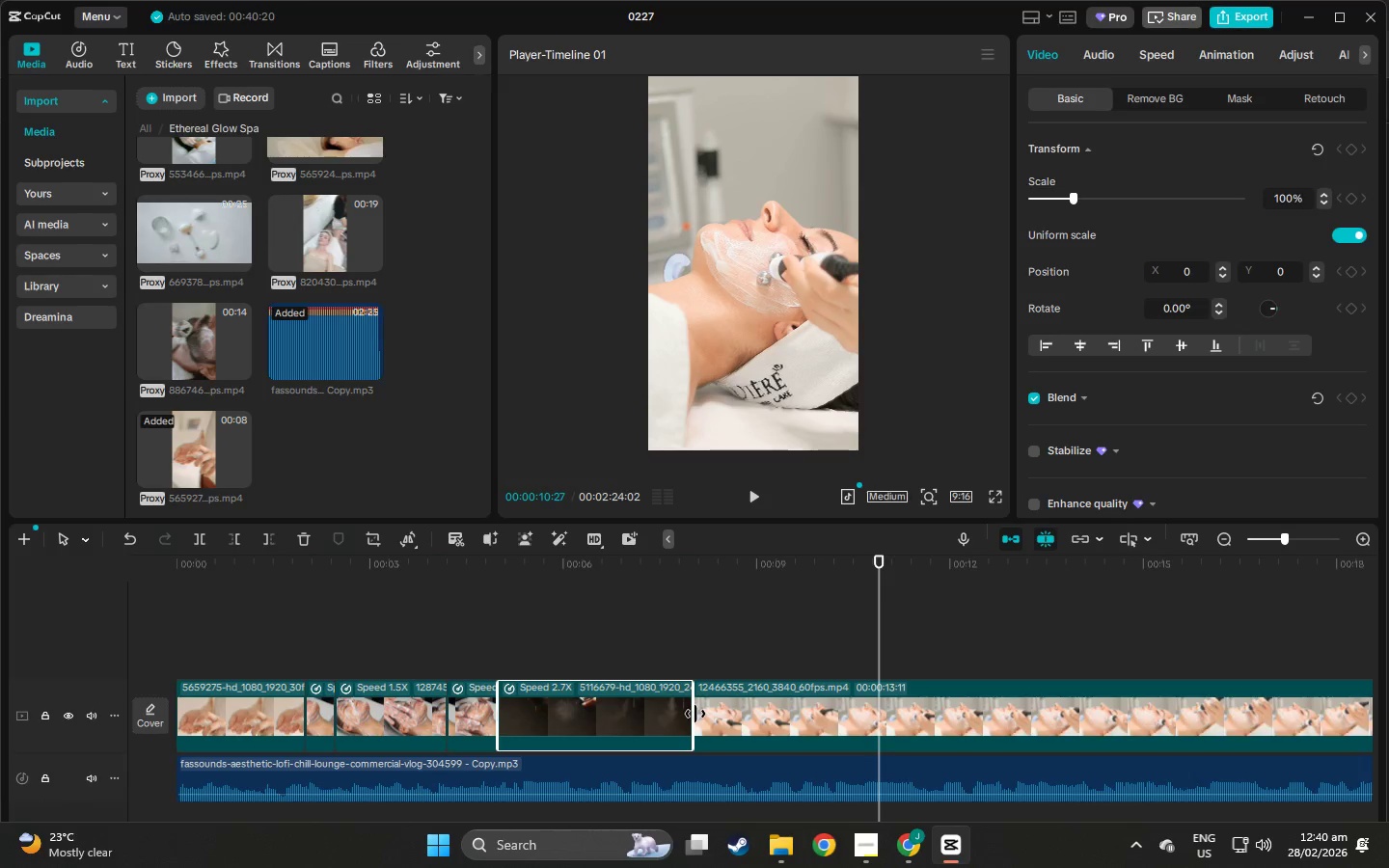 
left_click_drag(start_coordinate=[695, 714], to_coordinate=[714, 714])
 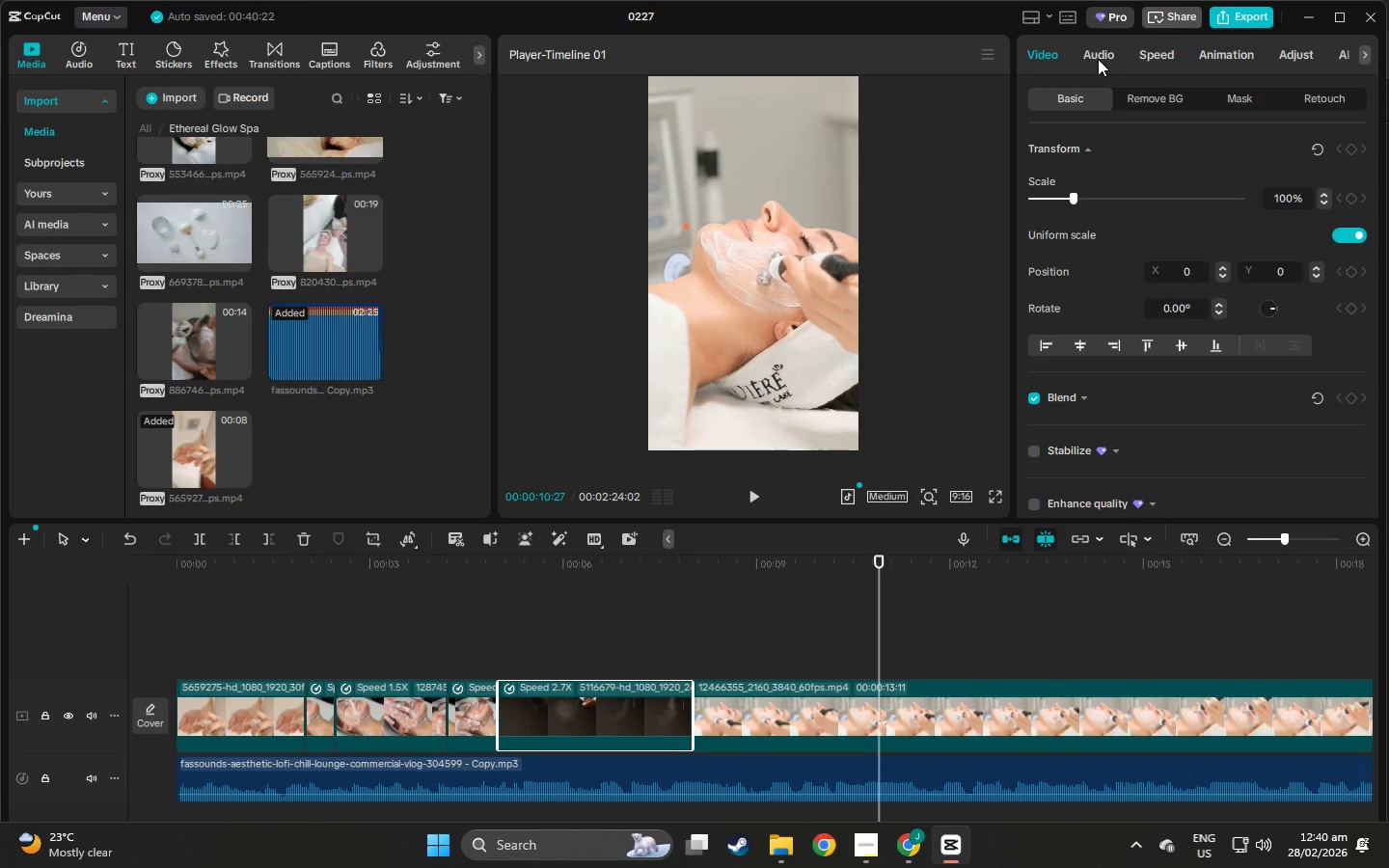 
left_click([1161, 59])
 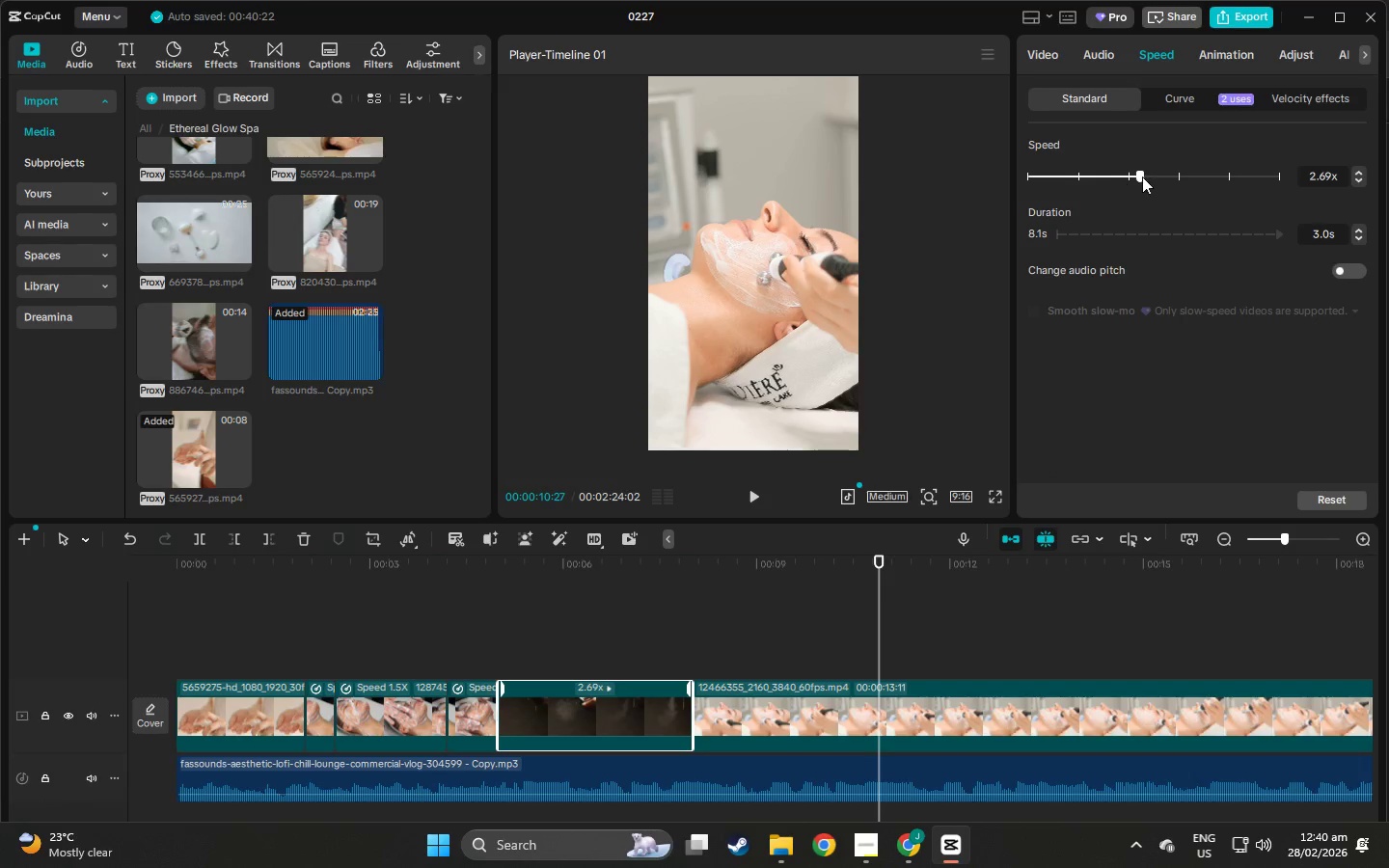 
left_click([1139, 176])
 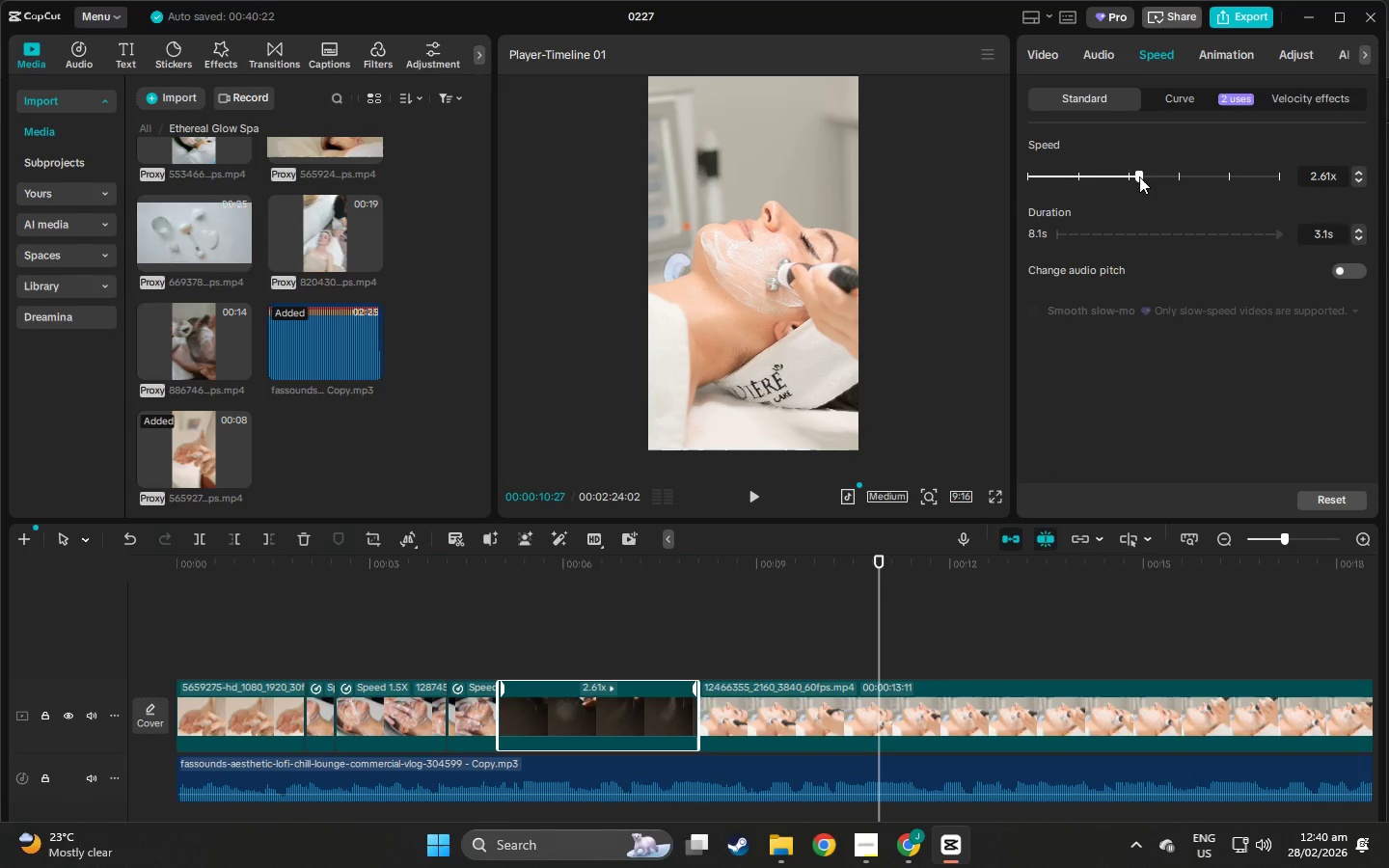 
left_click_drag(start_coordinate=[1139, 176], to_coordinate=[1080, 176])
 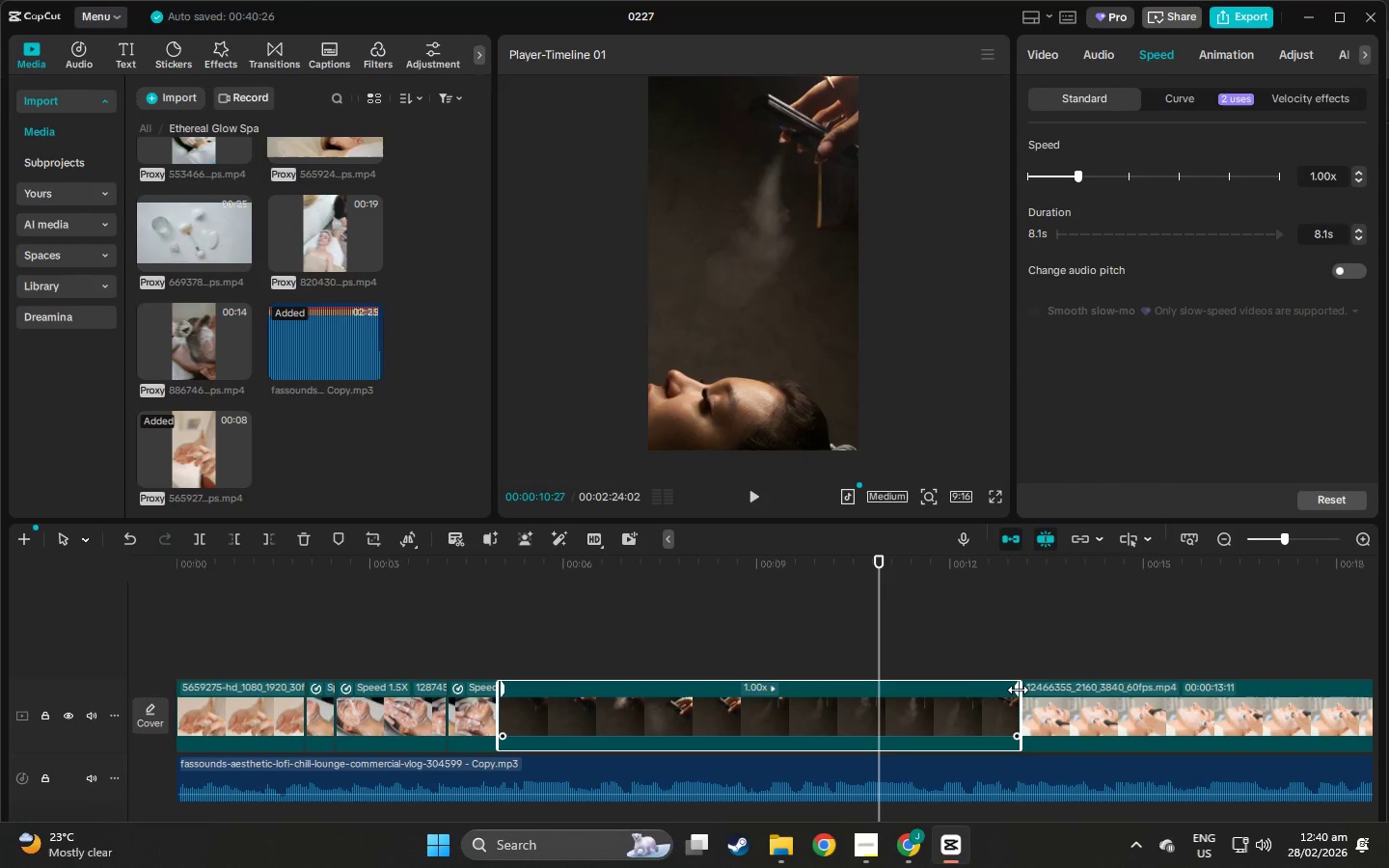 
left_click_drag(start_coordinate=[1020, 691], to_coordinate=[879, 690])
 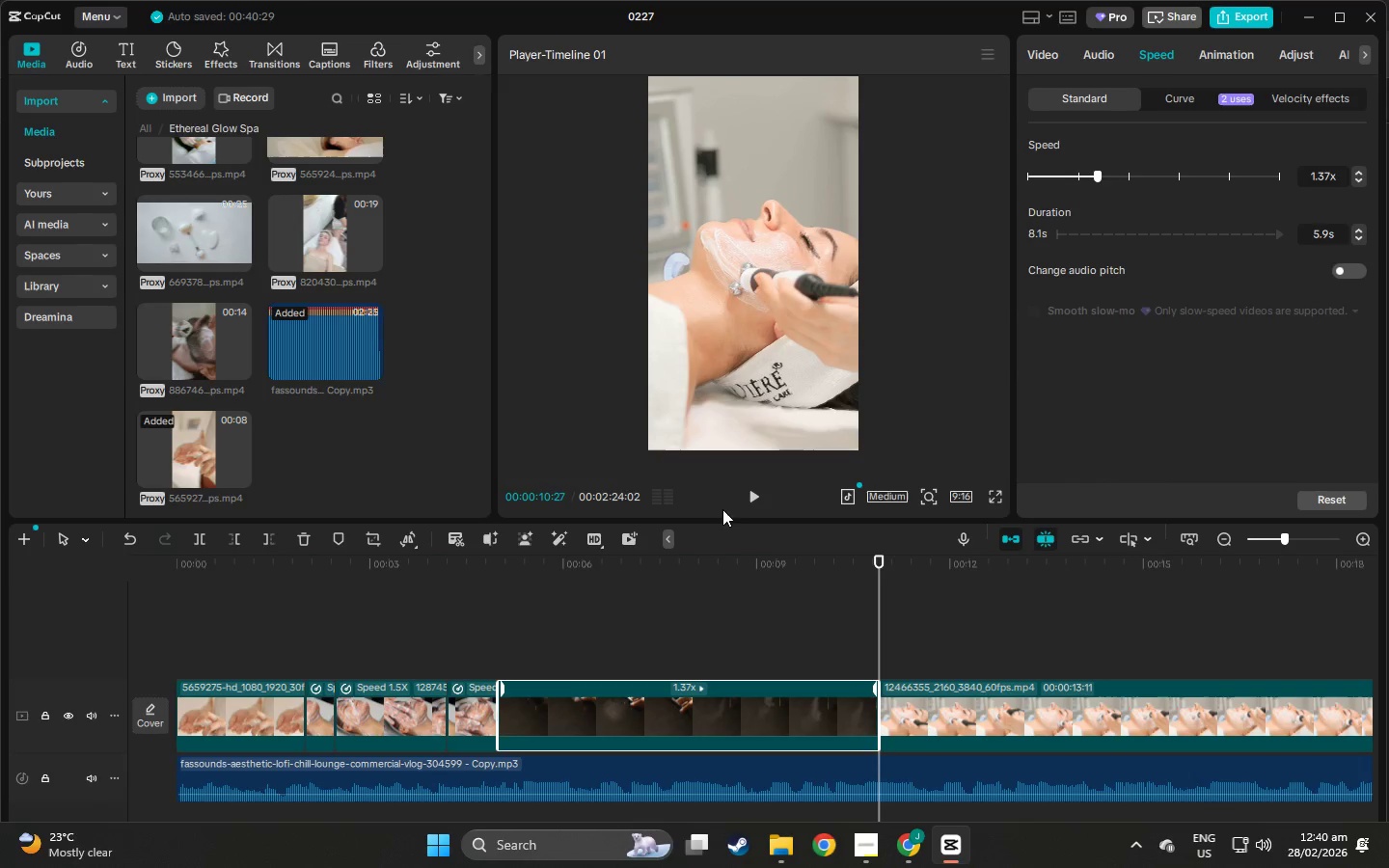 
left_click([754, 505])
 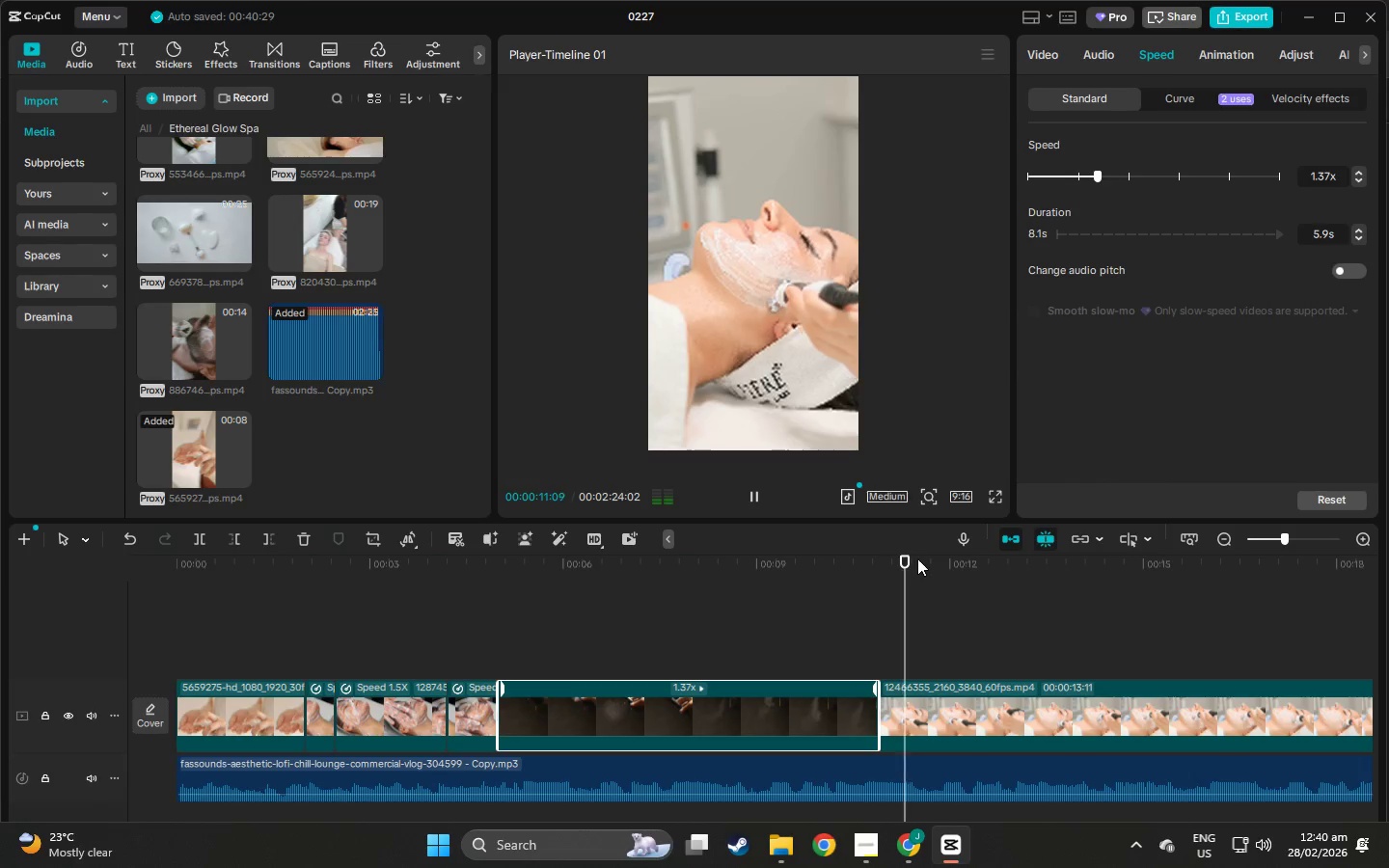 
left_click_drag(start_coordinate=[918, 561], to_coordinate=[543, 574])
 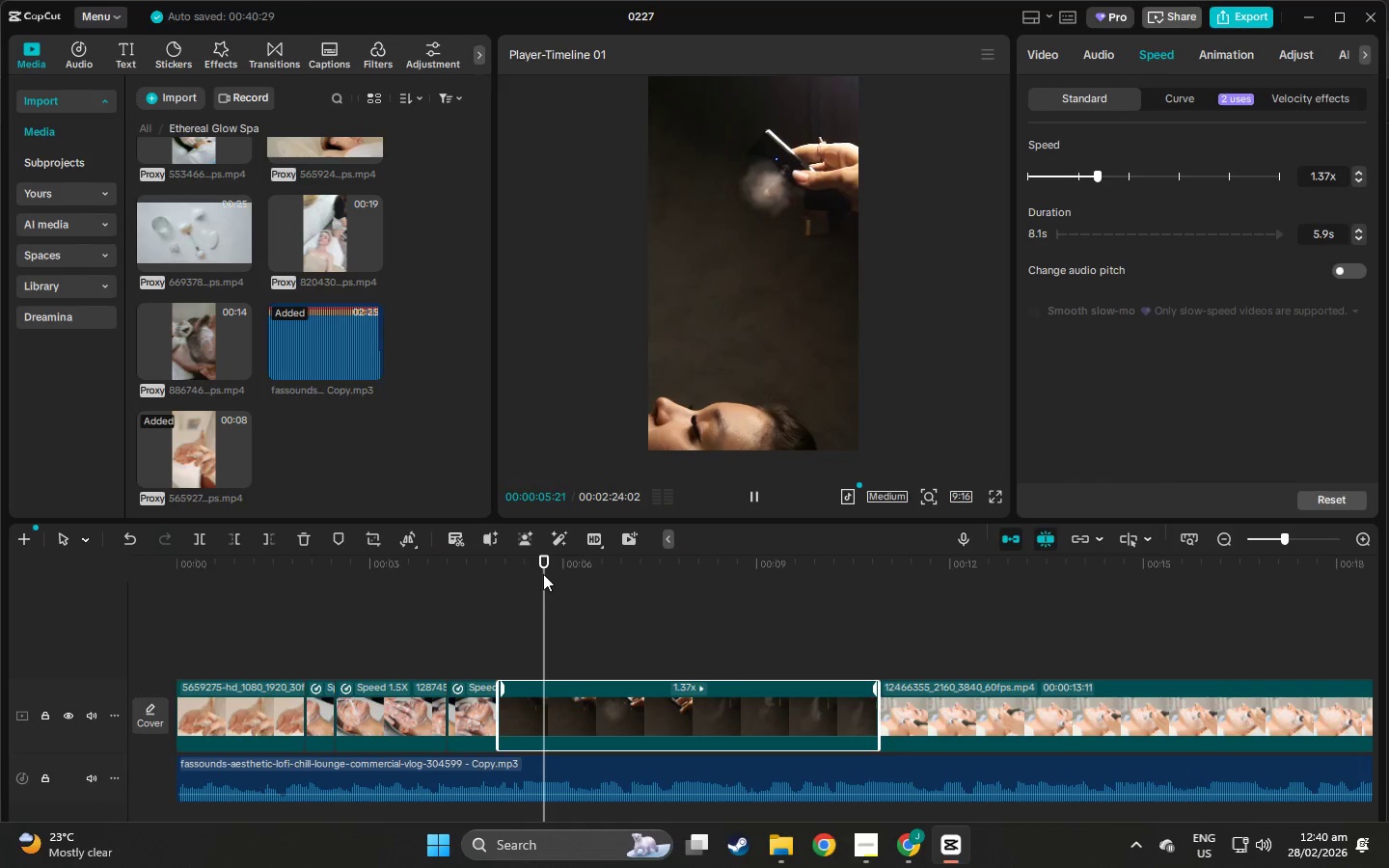 
key(Space)
 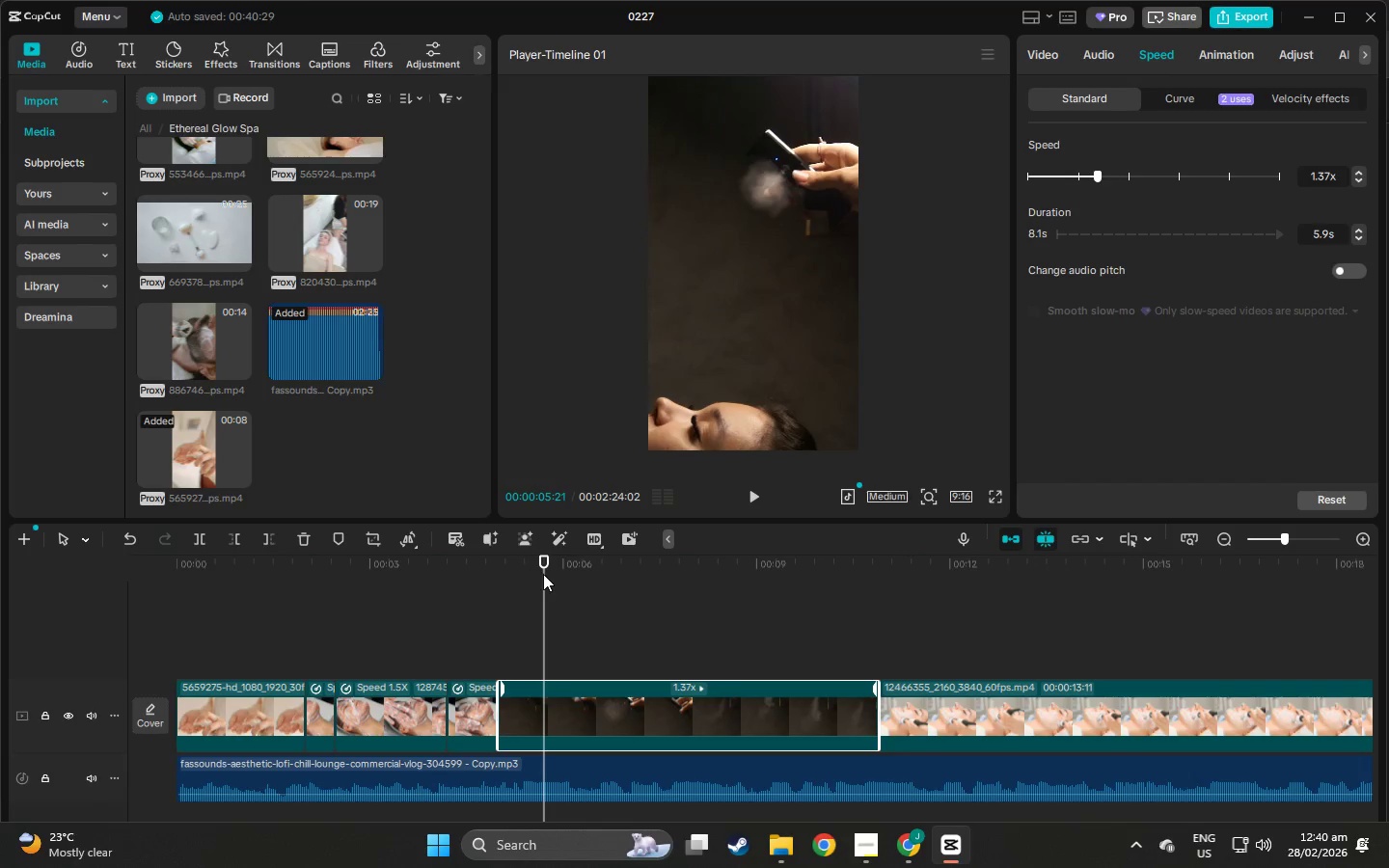 
key(Space)
 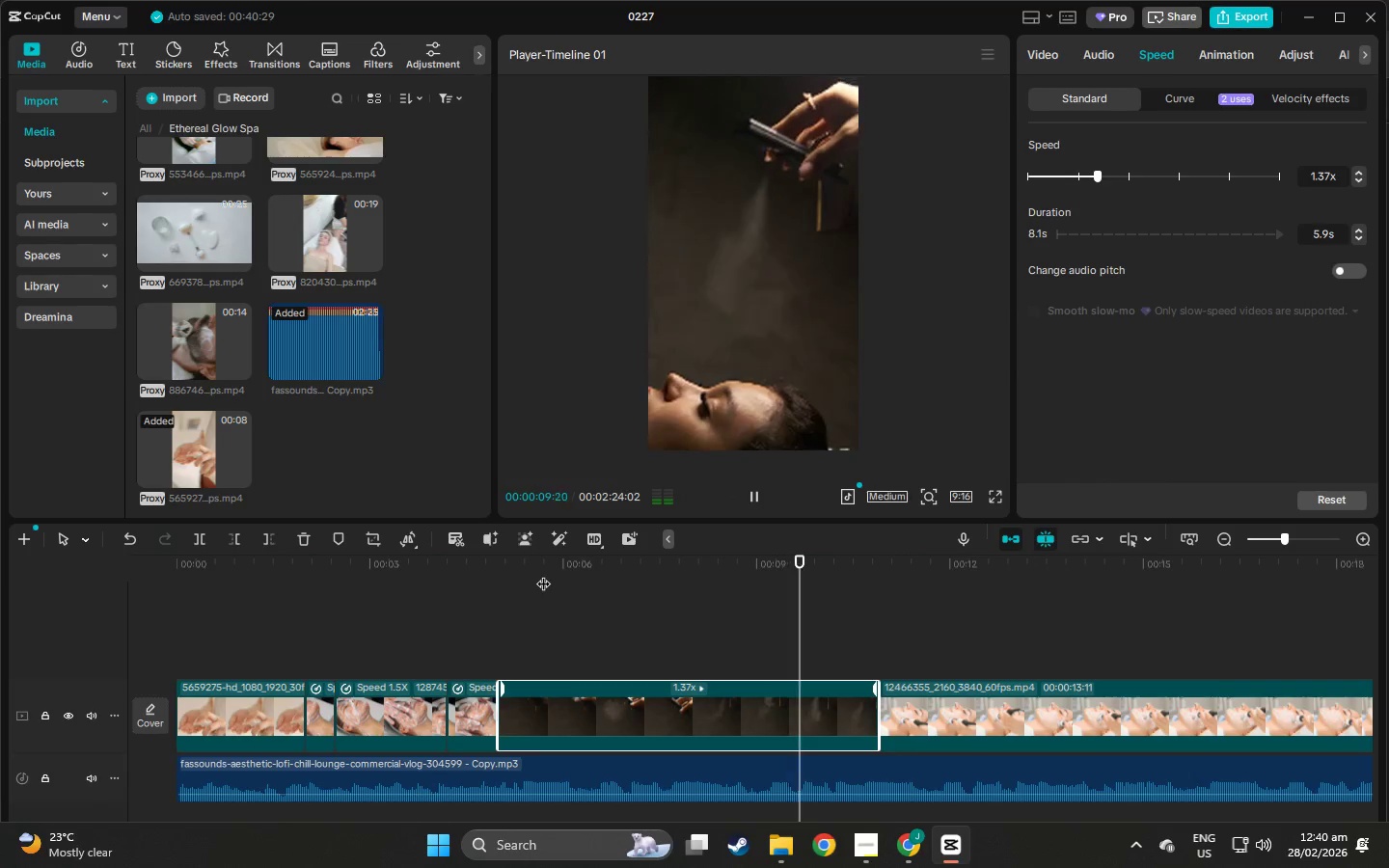 
wait(5.39)
 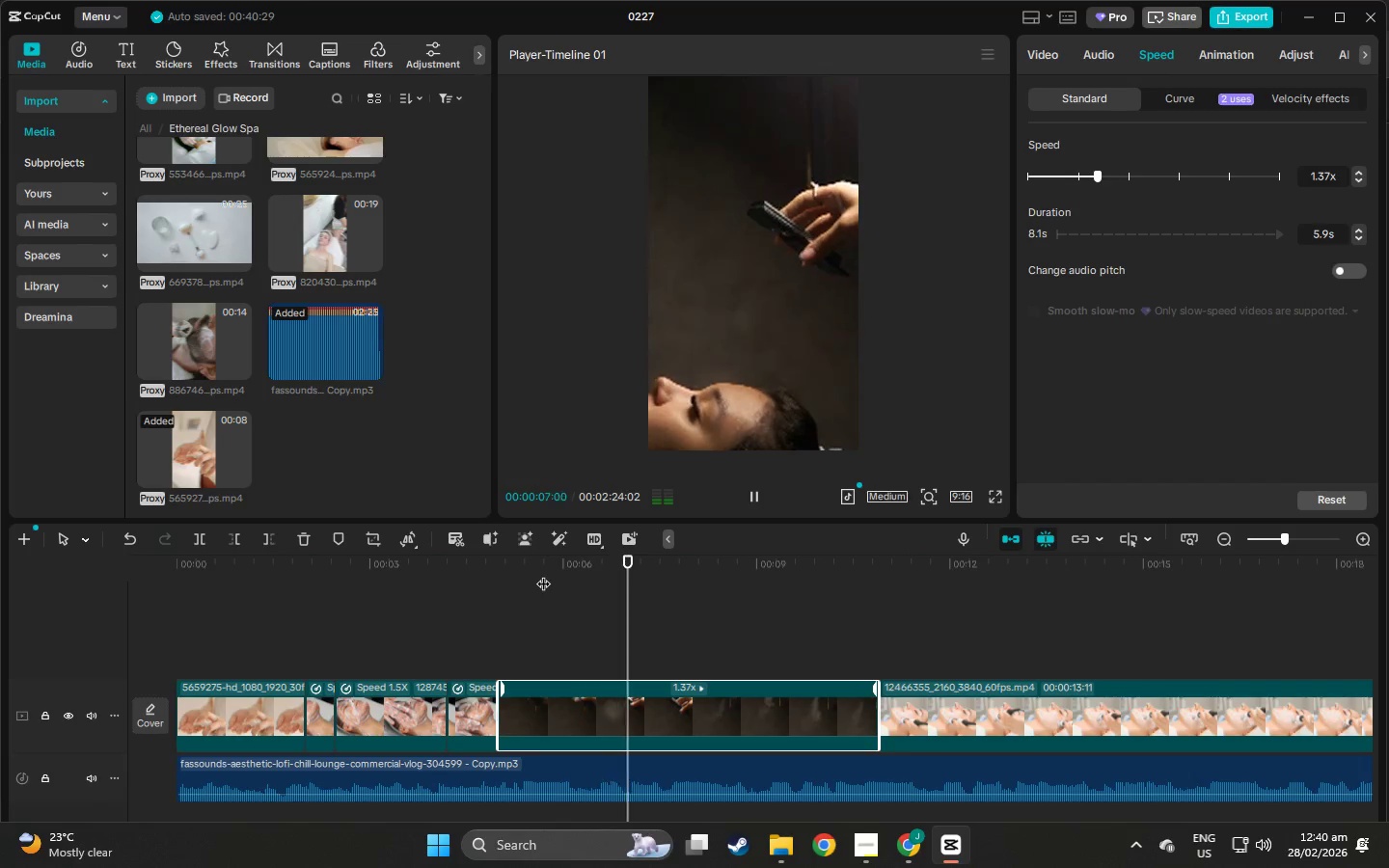 
key(Space)
 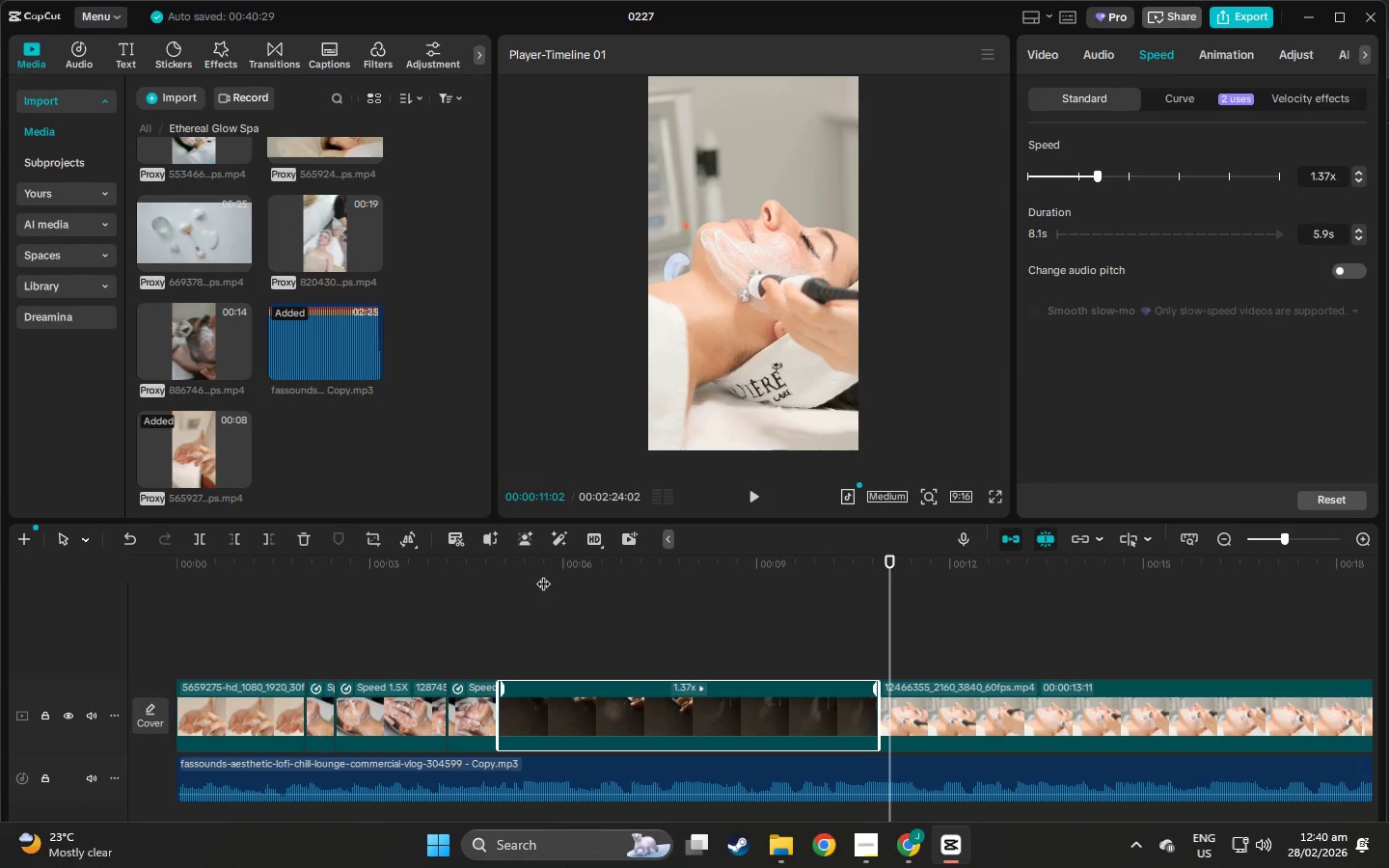 
key(Space)
 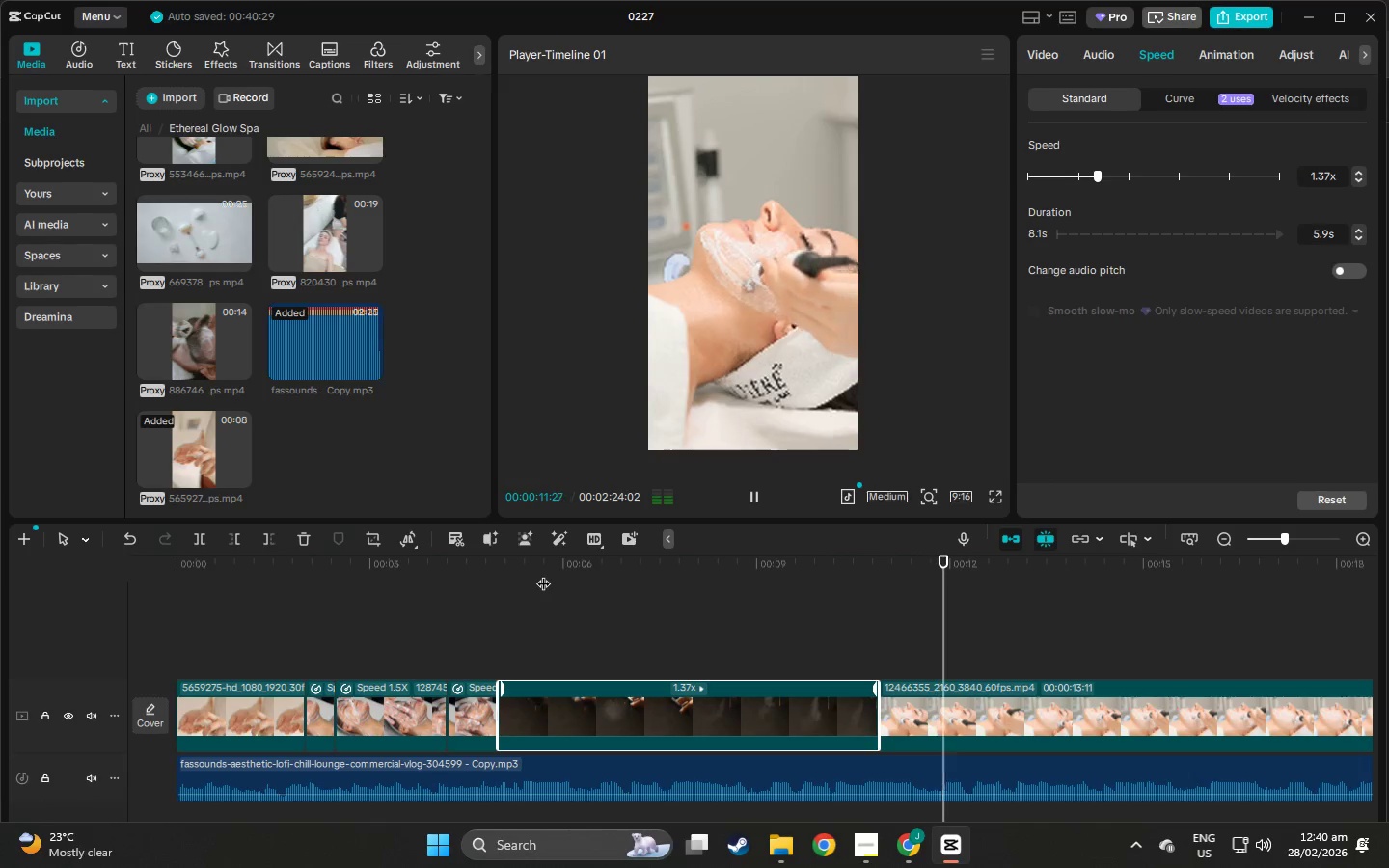 
key(Space)
 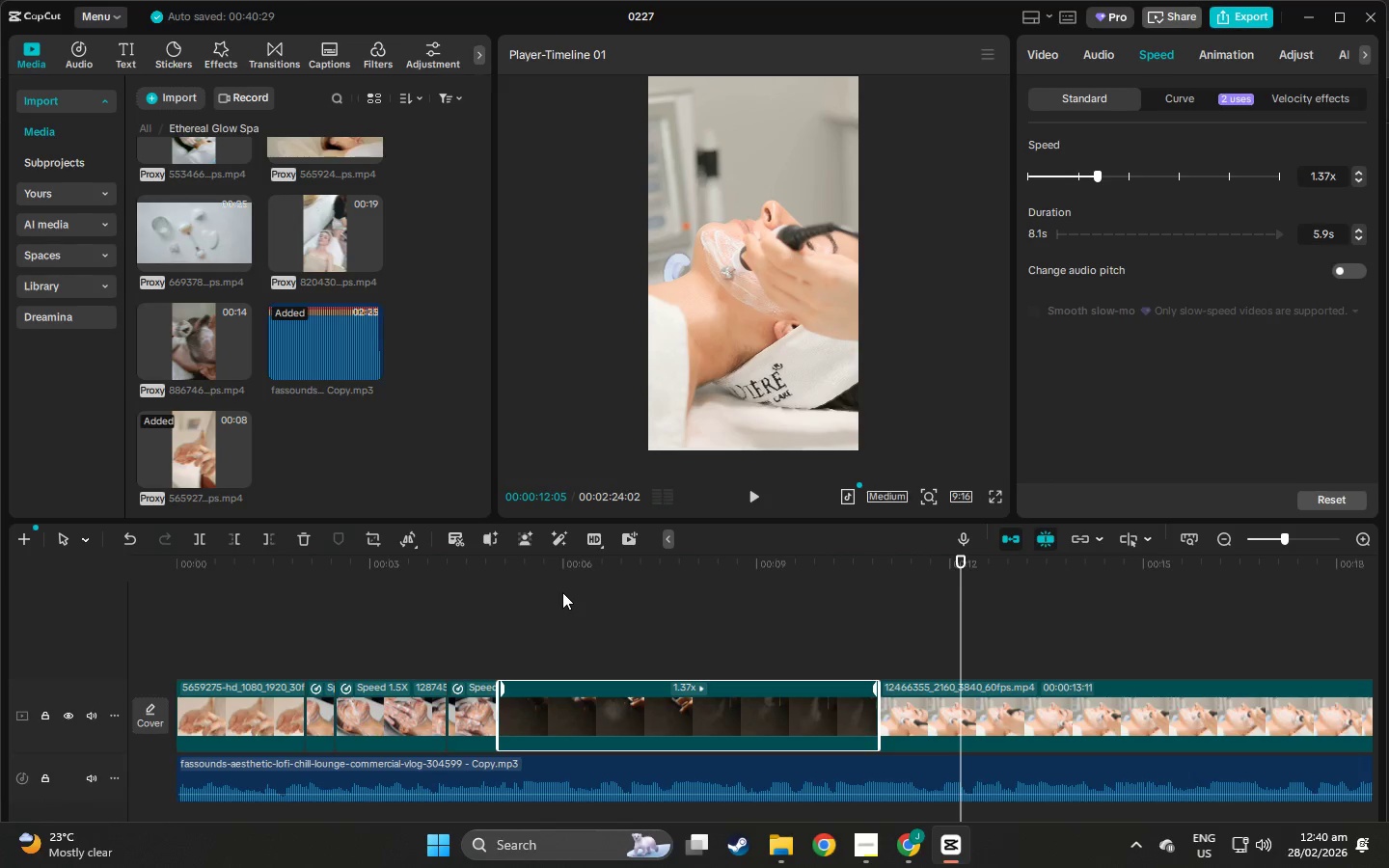 
key(Space)
 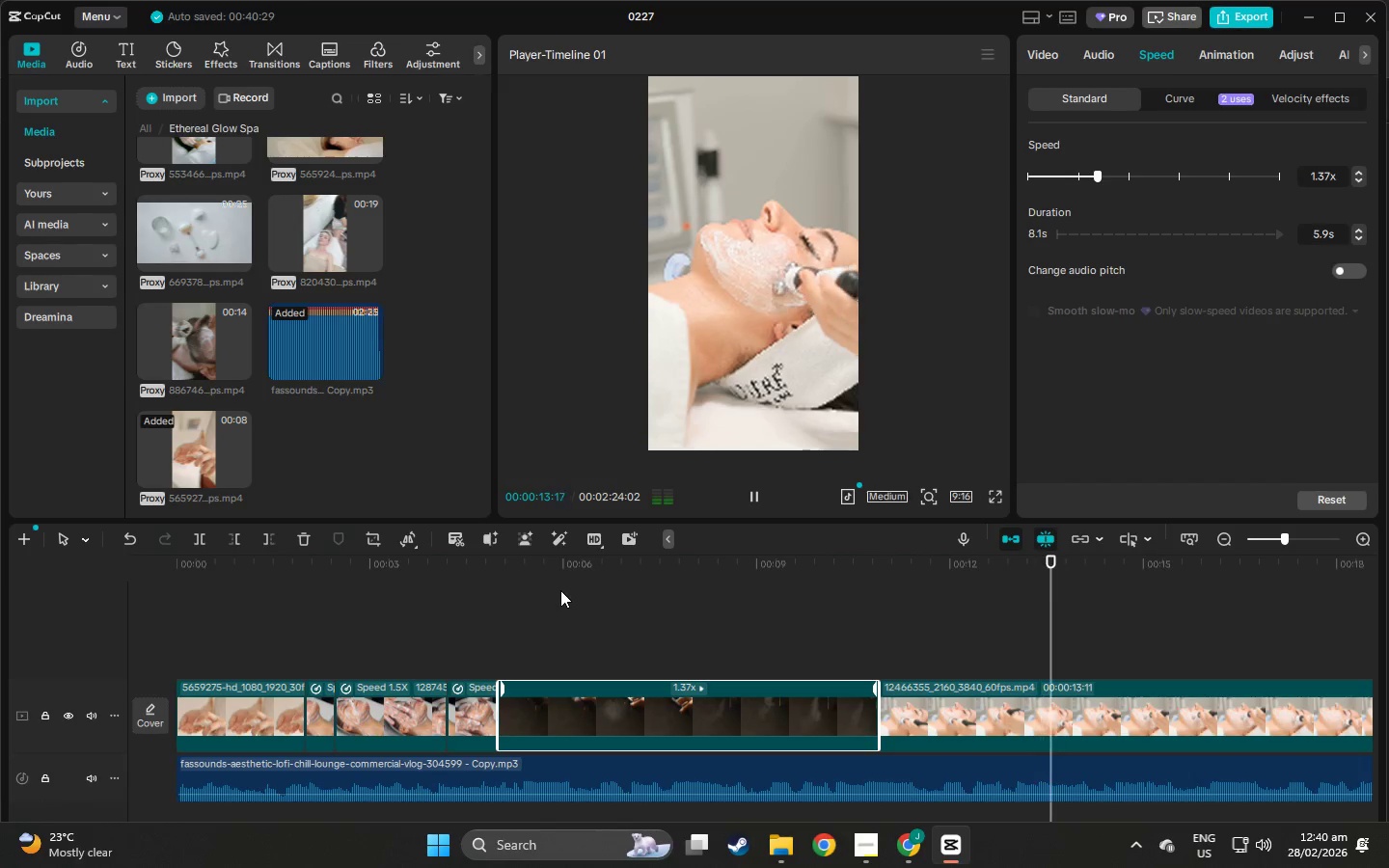 
key(Space)
 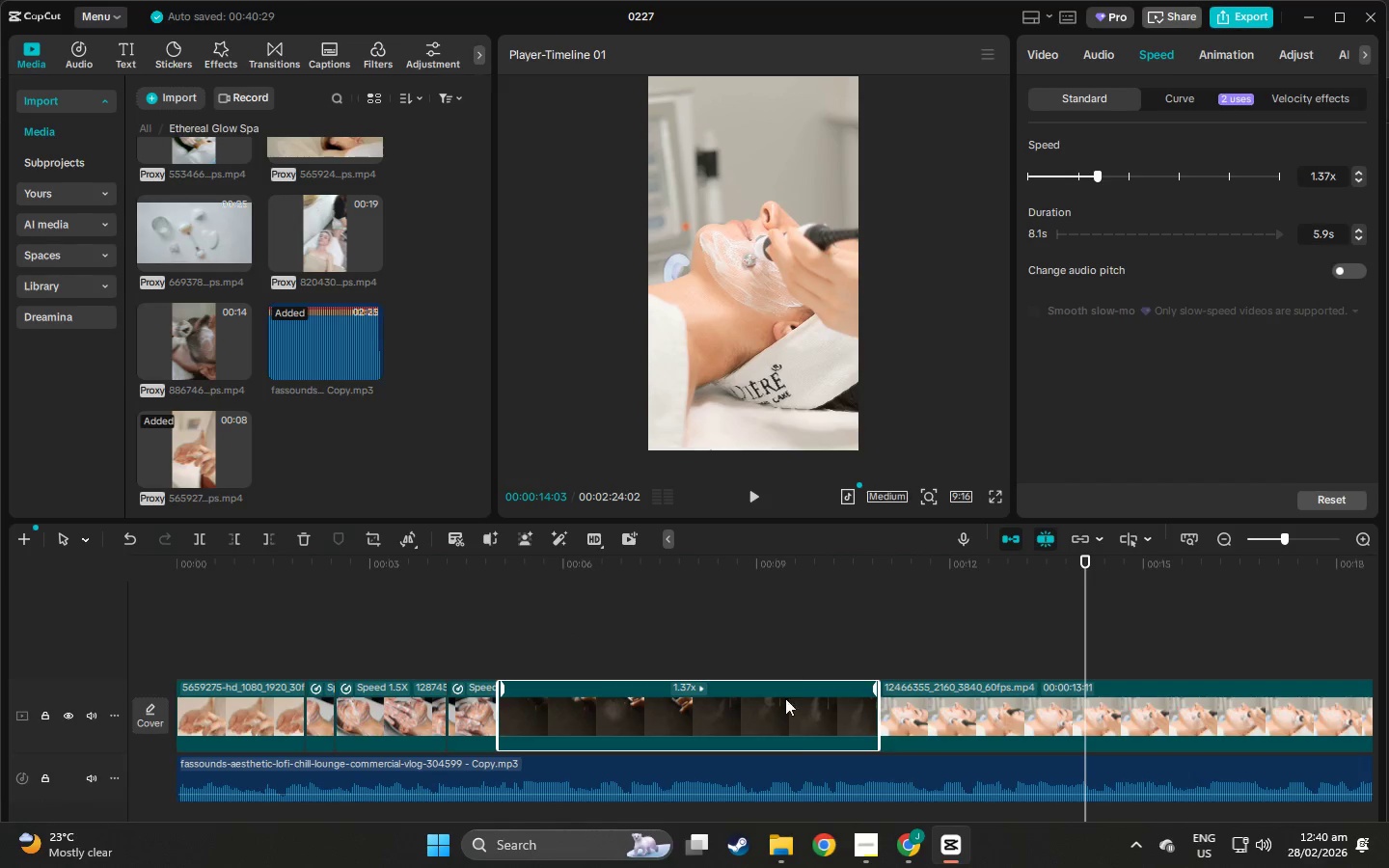 
wait(5.11)
 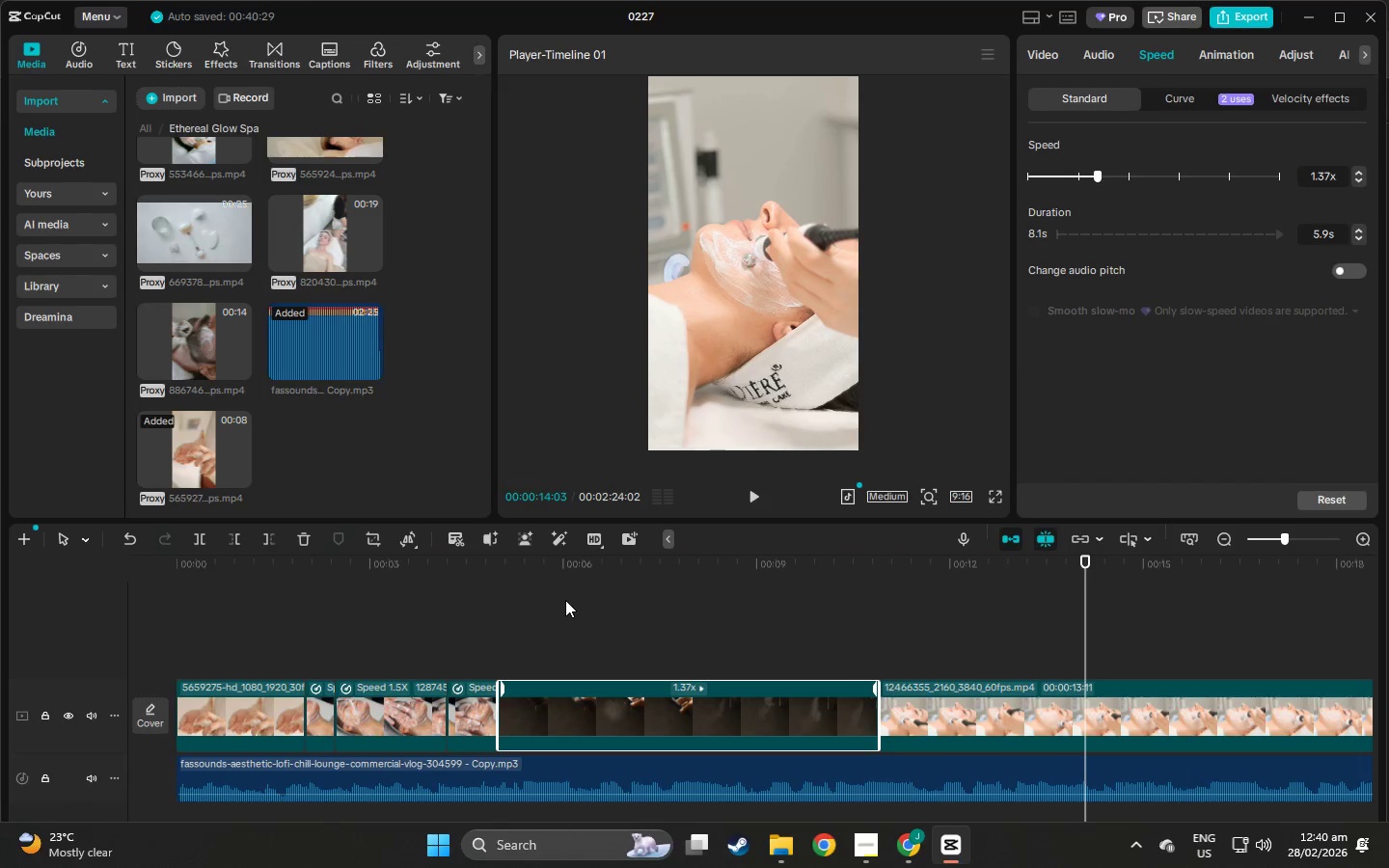 
scroll: coordinate [845, 820], scroll_direction: down, amount: 5.0
 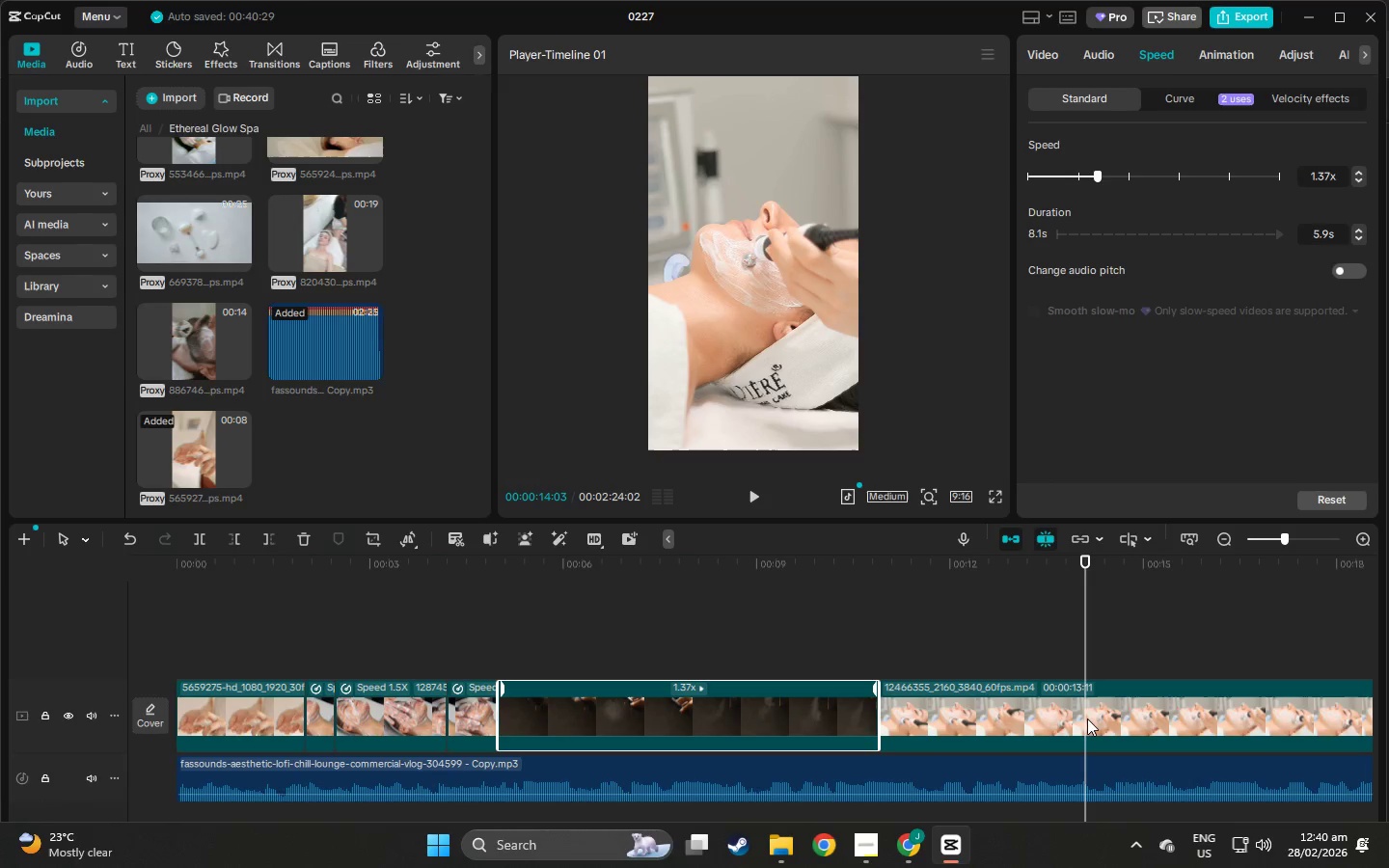 
left_click([1085, 717])
 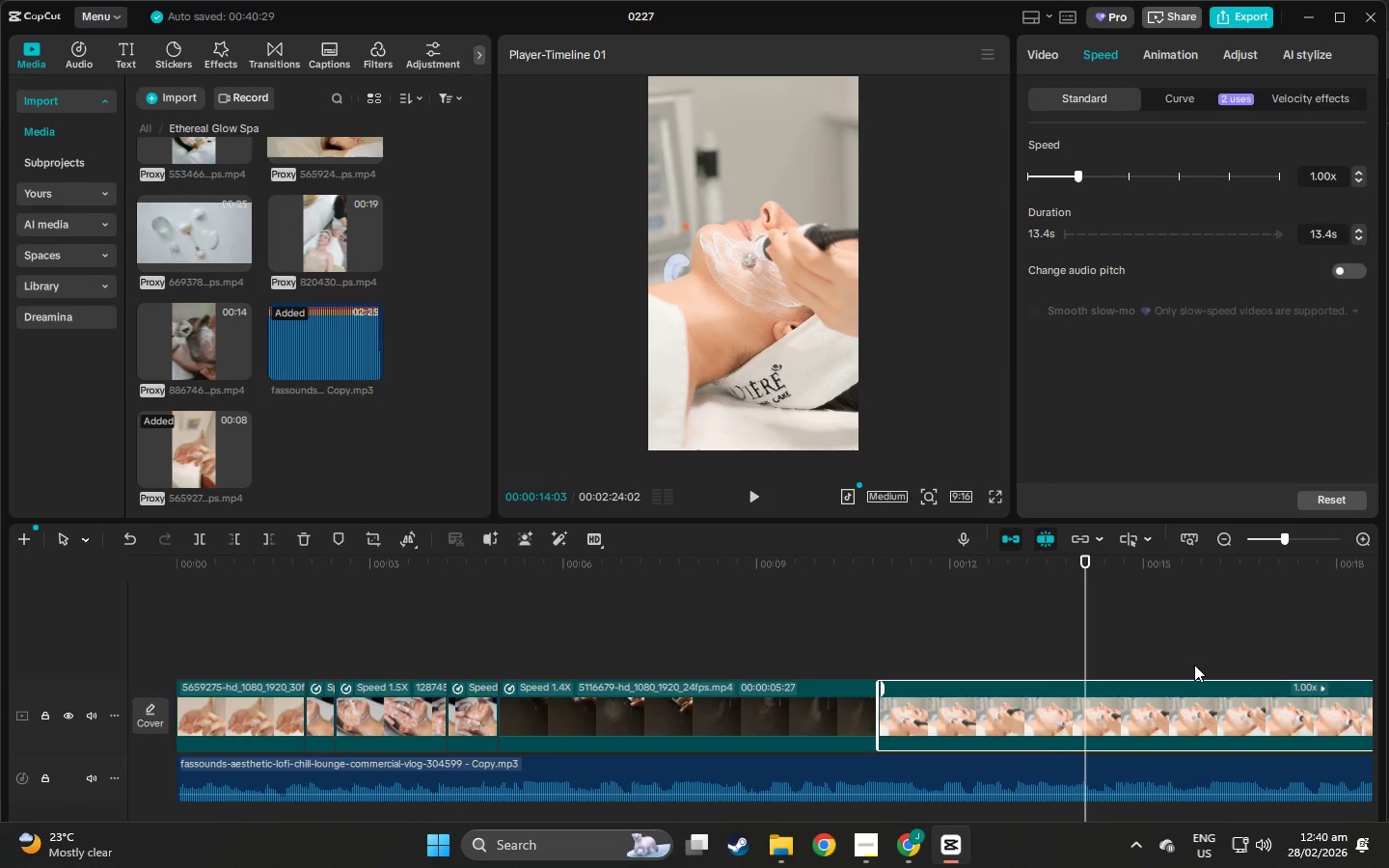 
key(Delete)
 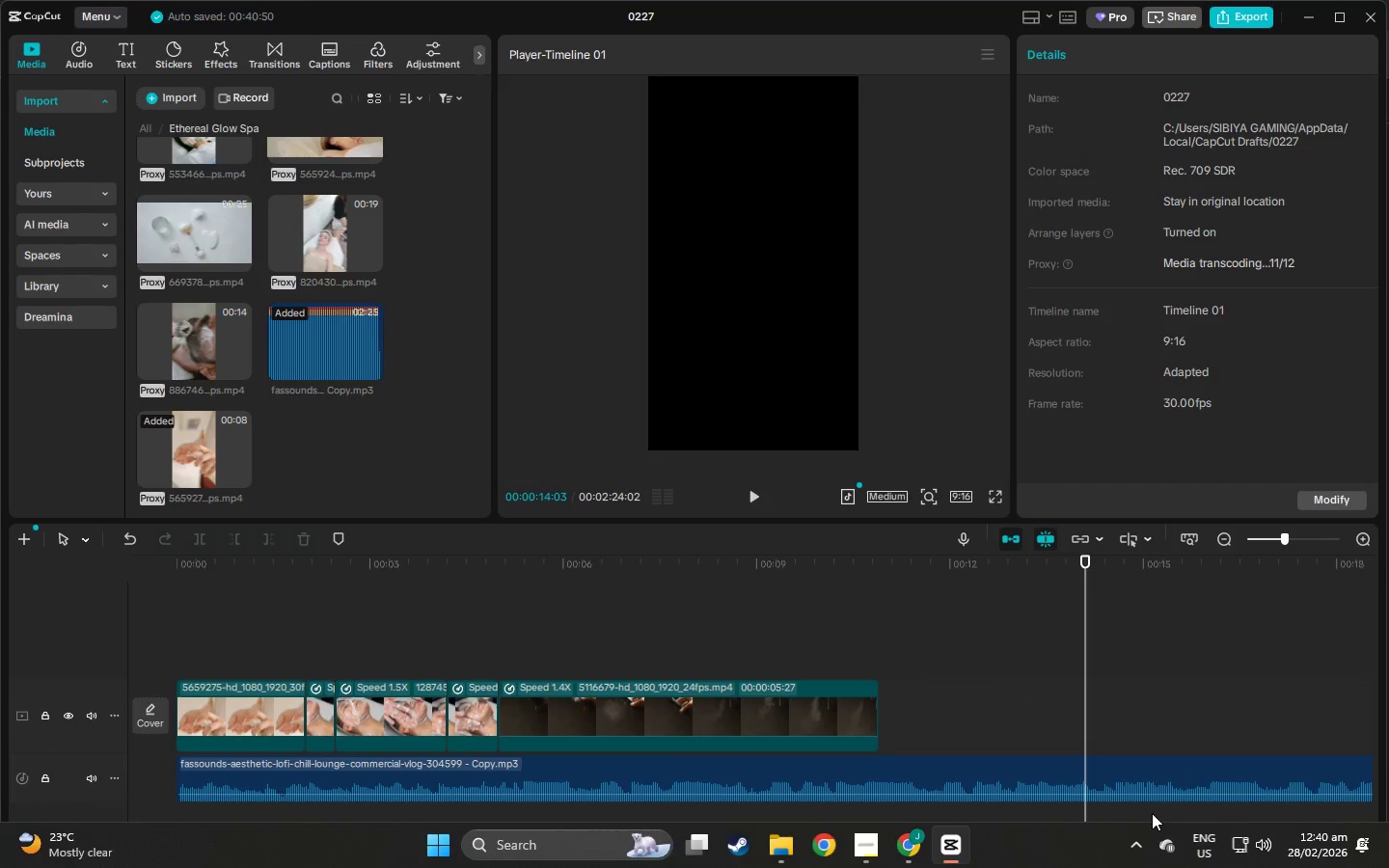 
scroll: coordinate [943, 827], scroll_direction: down, amount: 5.0
 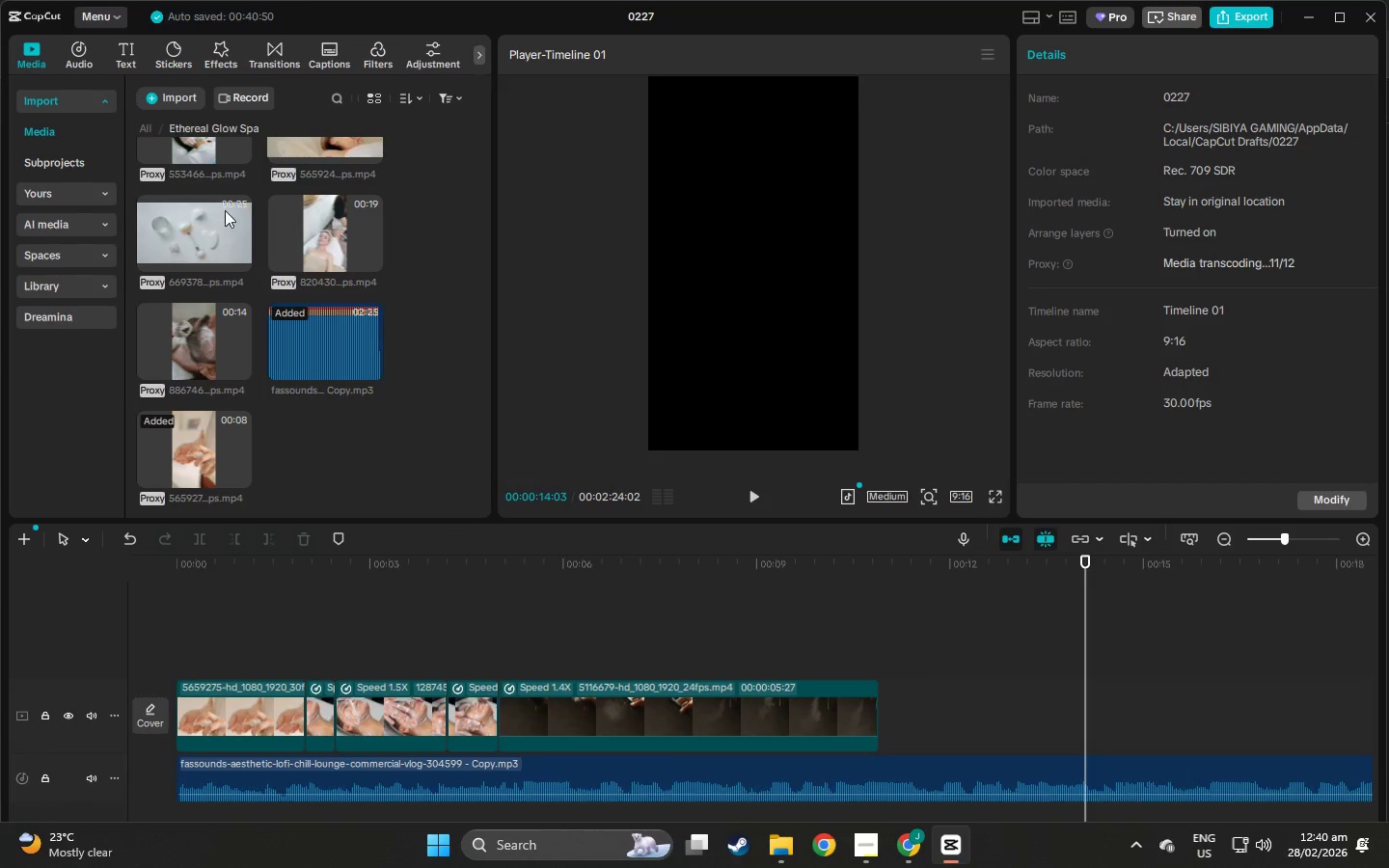 
scroll: coordinate [188, 356], scroll_direction: none, amount: 0.0
 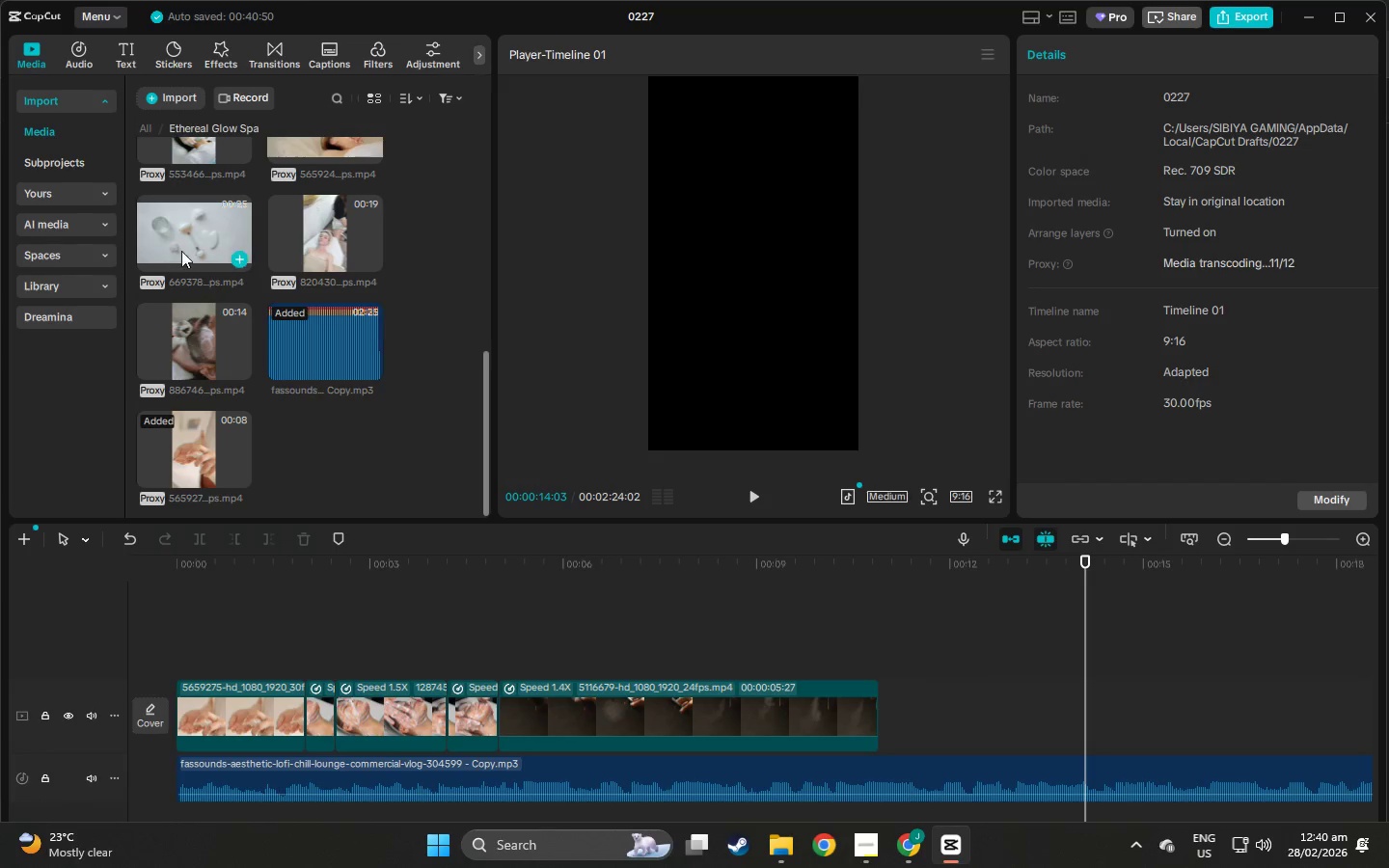 
left_click_drag(start_coordinate=[171, 231], to_coordinate=[879, 709])
 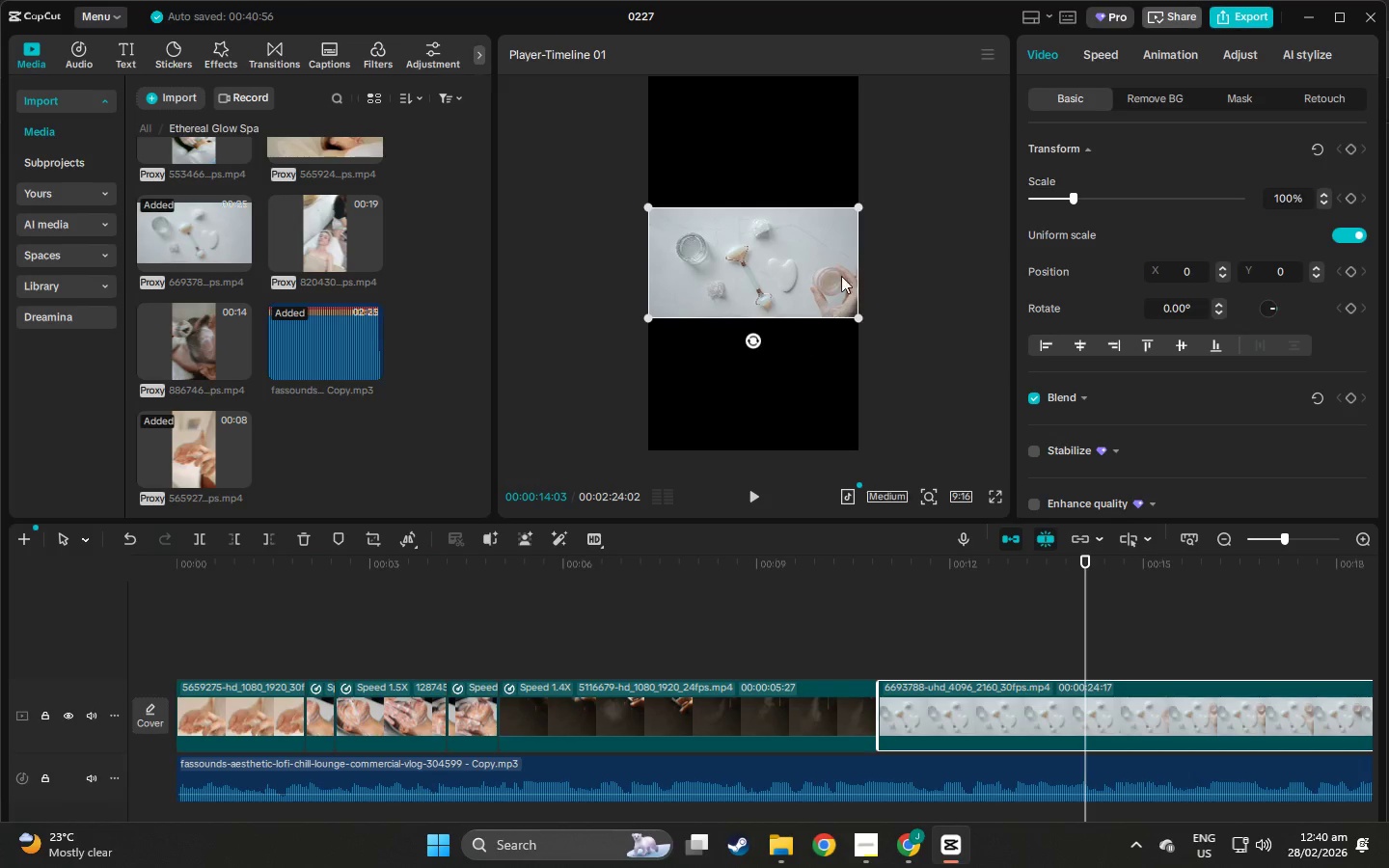 
left_click_drag(start_coordinate=[642, 320], to_coordinate=[361, 679])
 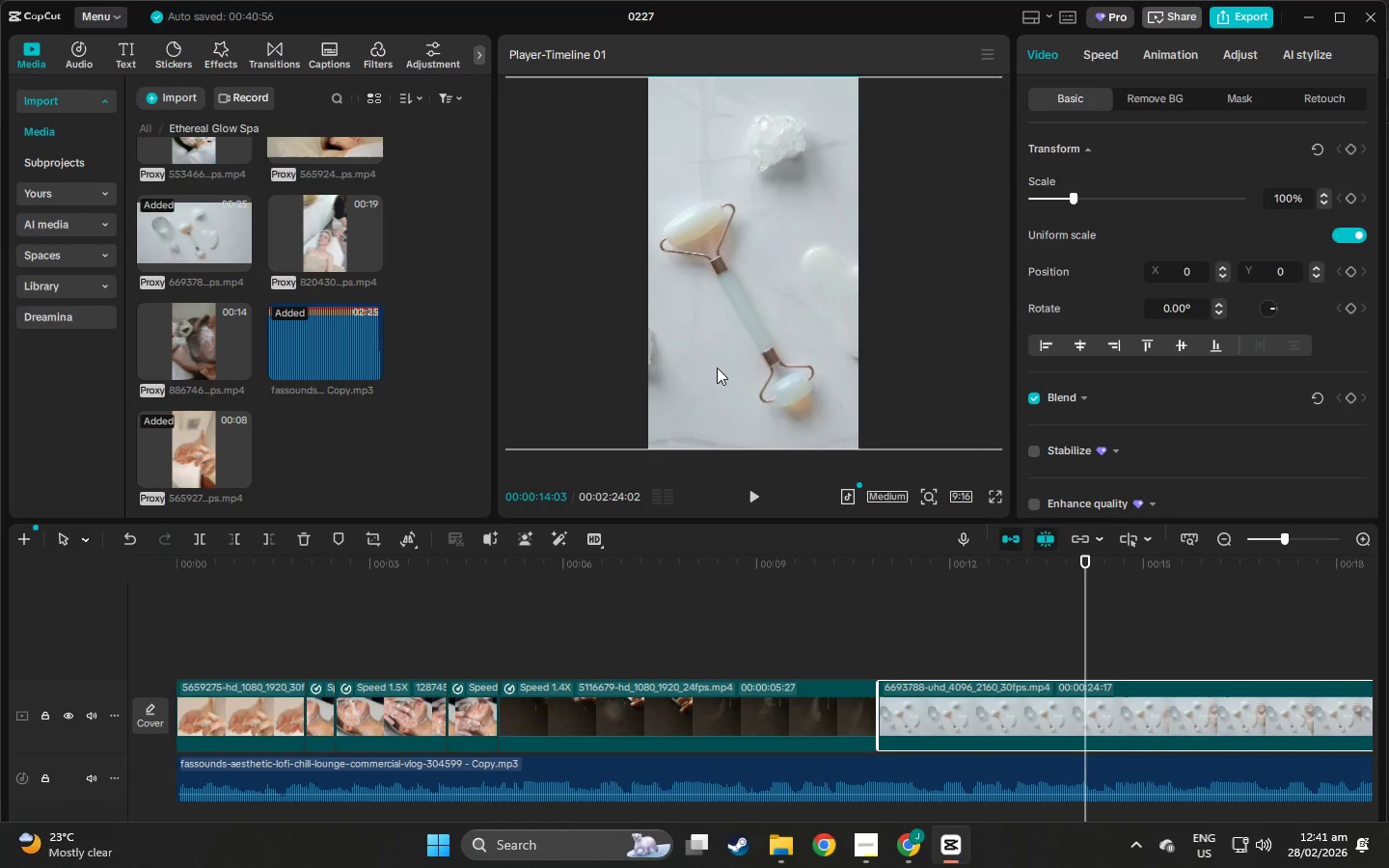 
left_click_drag(start_coordinate=[718, 367], to_coordinate=[830, 366])
 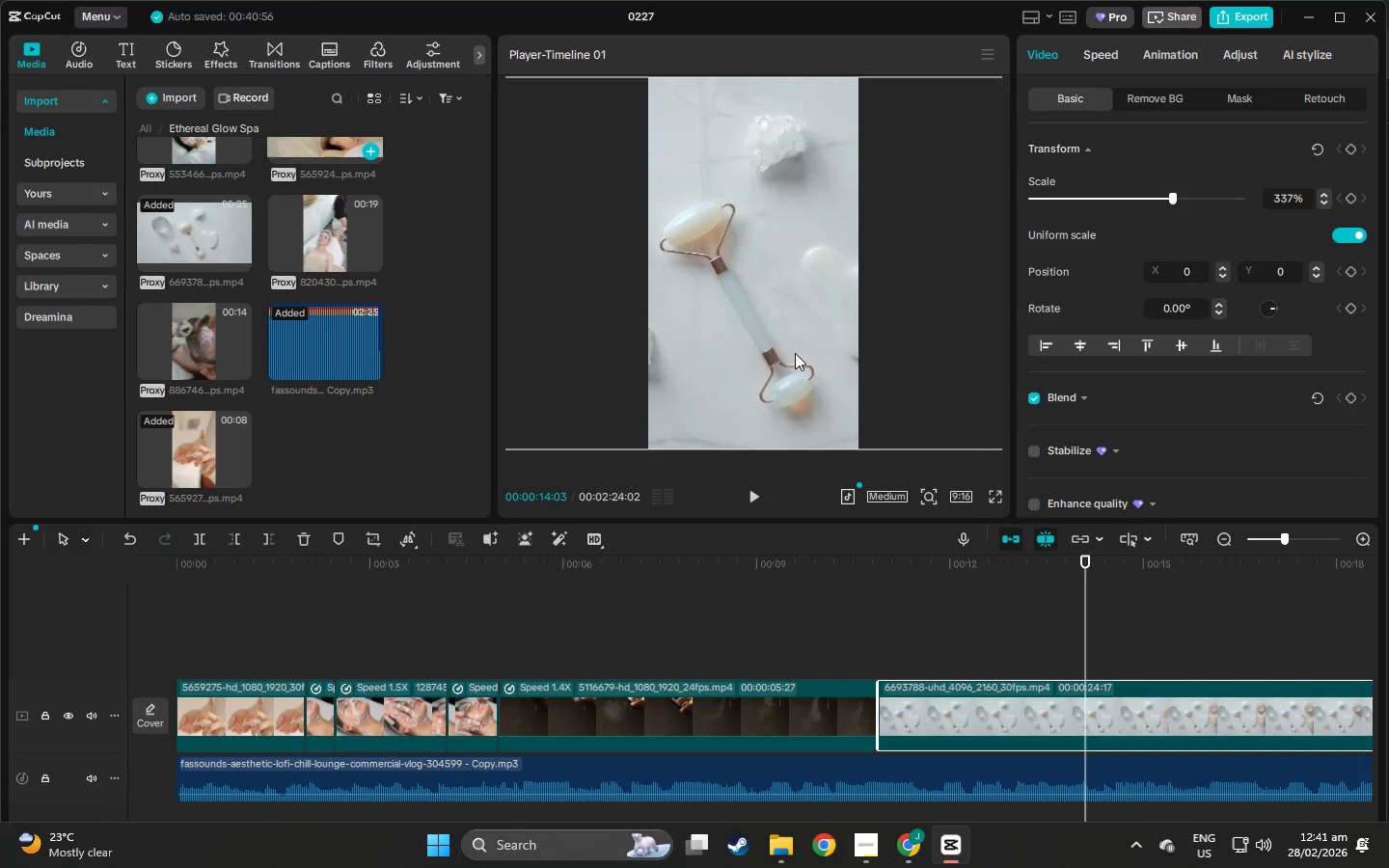 
left_click_drag(start_coordinate=[792, 353], to_coordinate=[820, 356])
 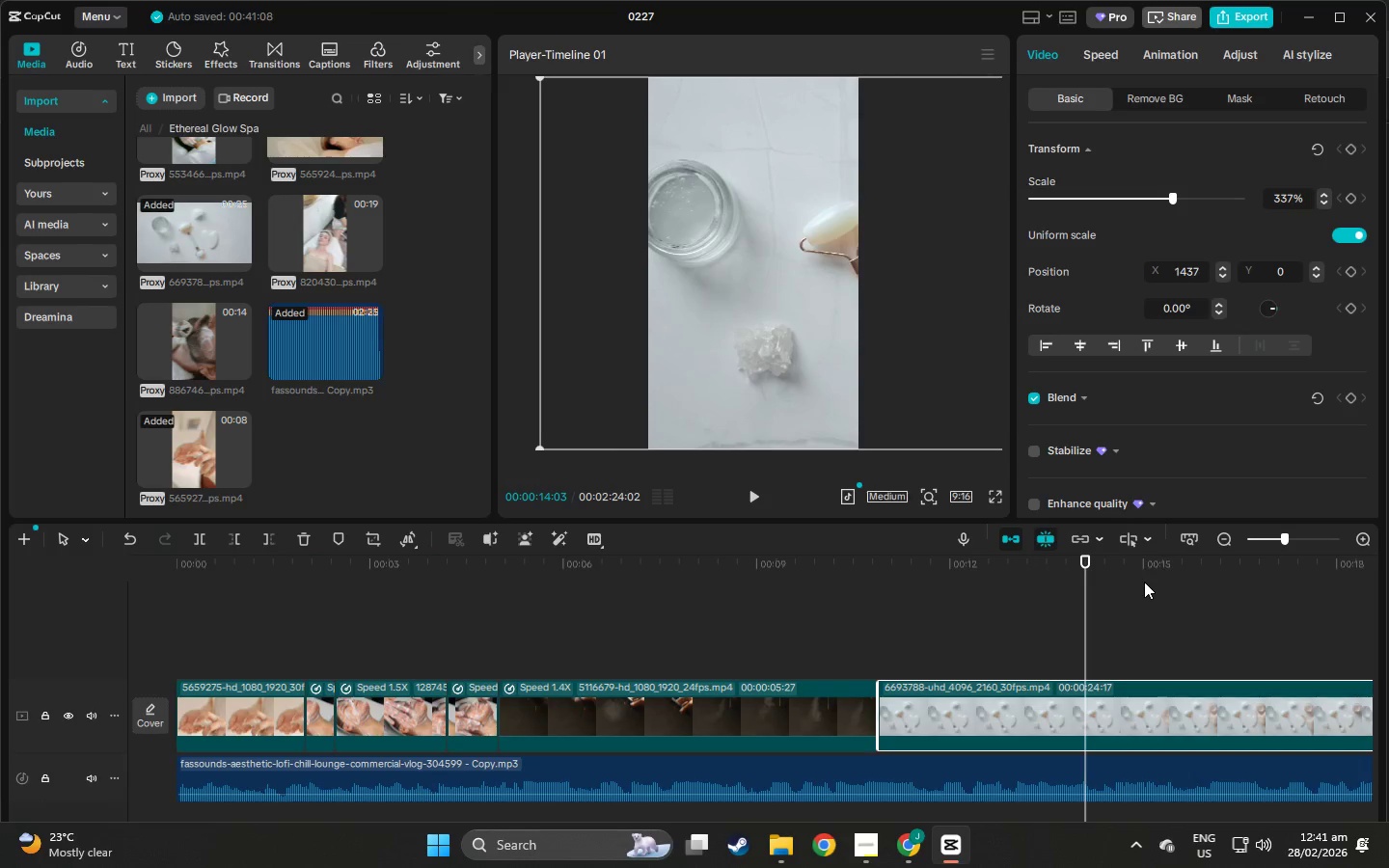 
left_click_drag(start_coordinate=[1086, 560], to_coordinate=[880, 545])
 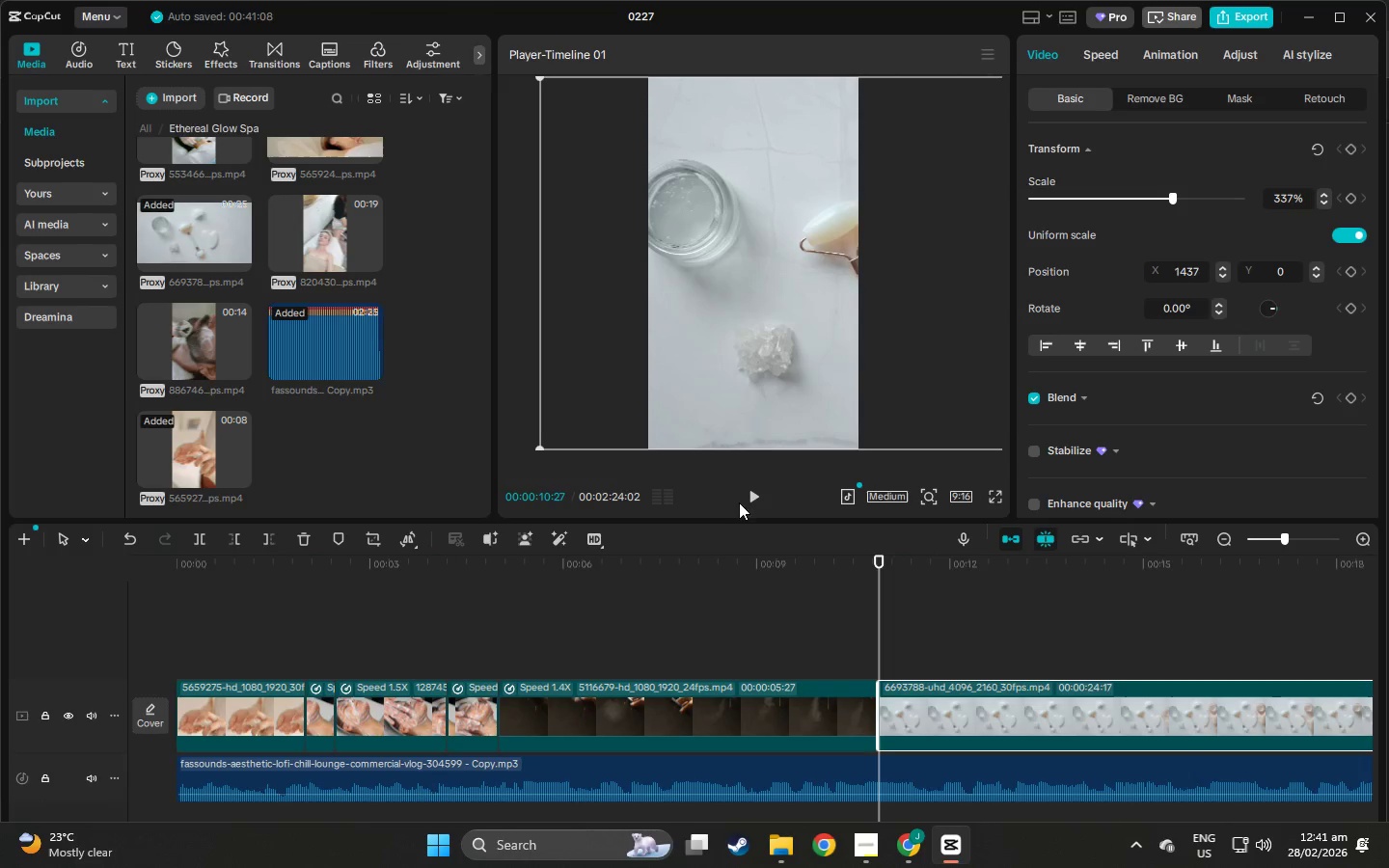 
left_click([753, 505])
 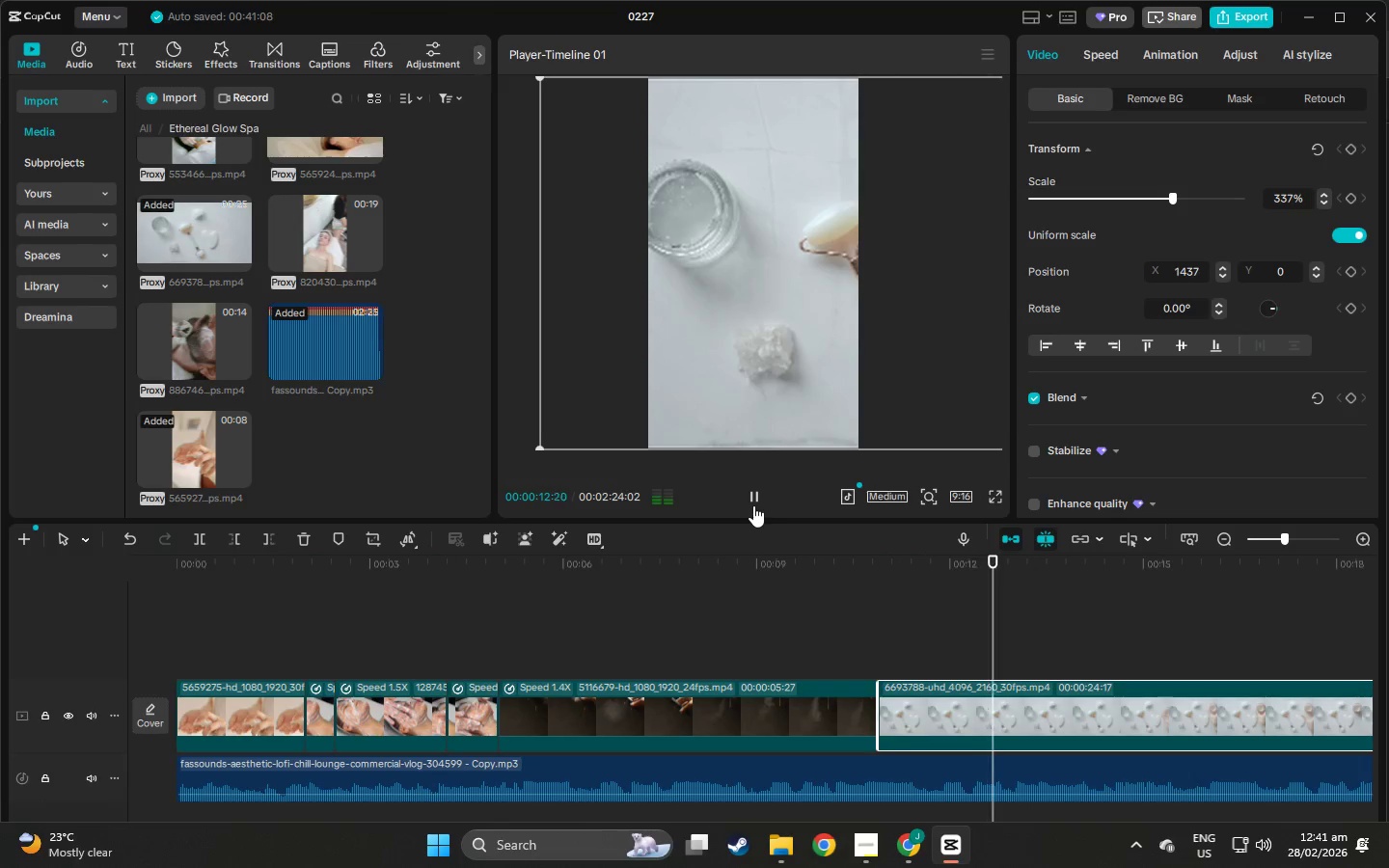 
left_click([753, 505])
 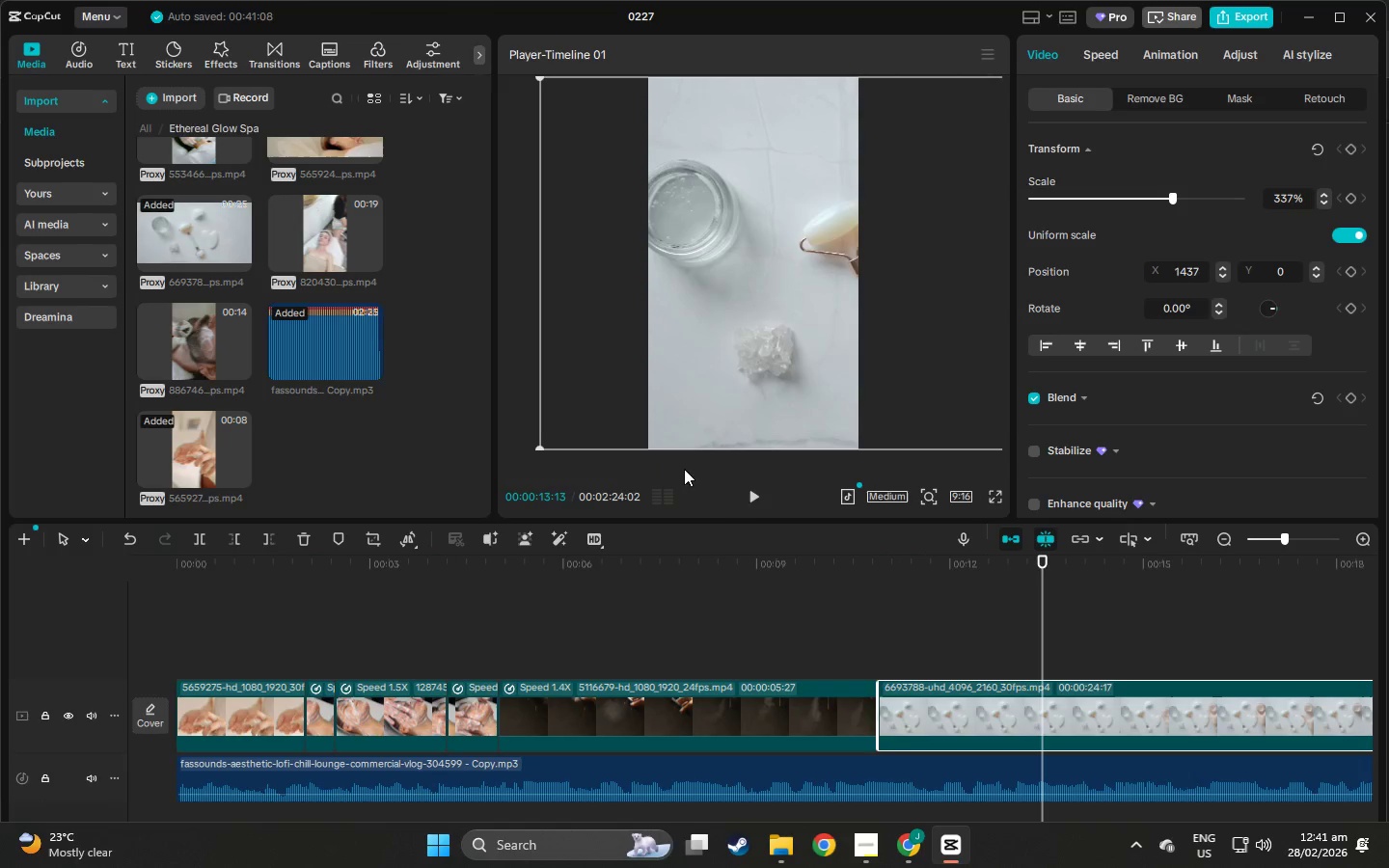 
left_click([754, 490])
 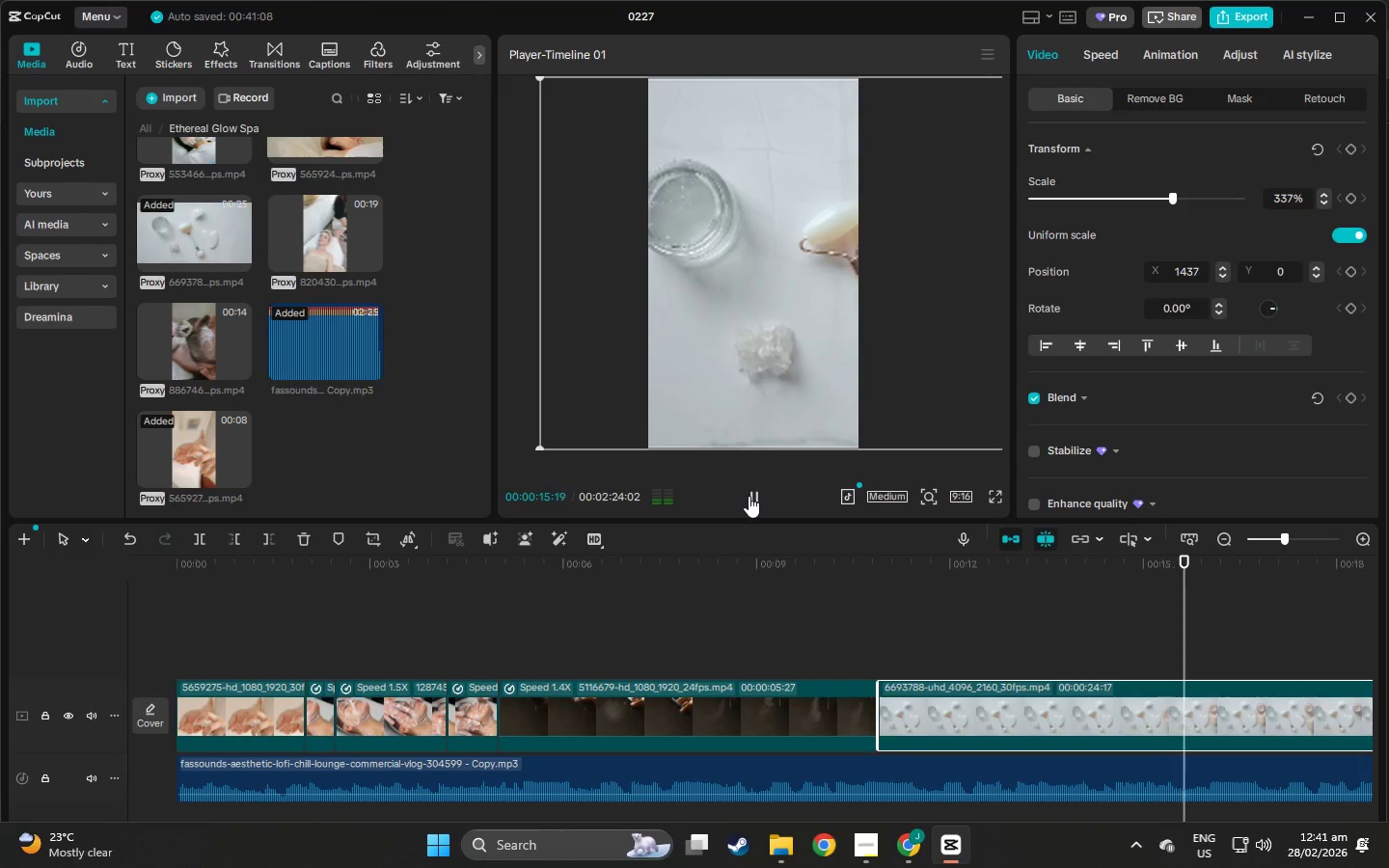 
left_click([749, 496])
 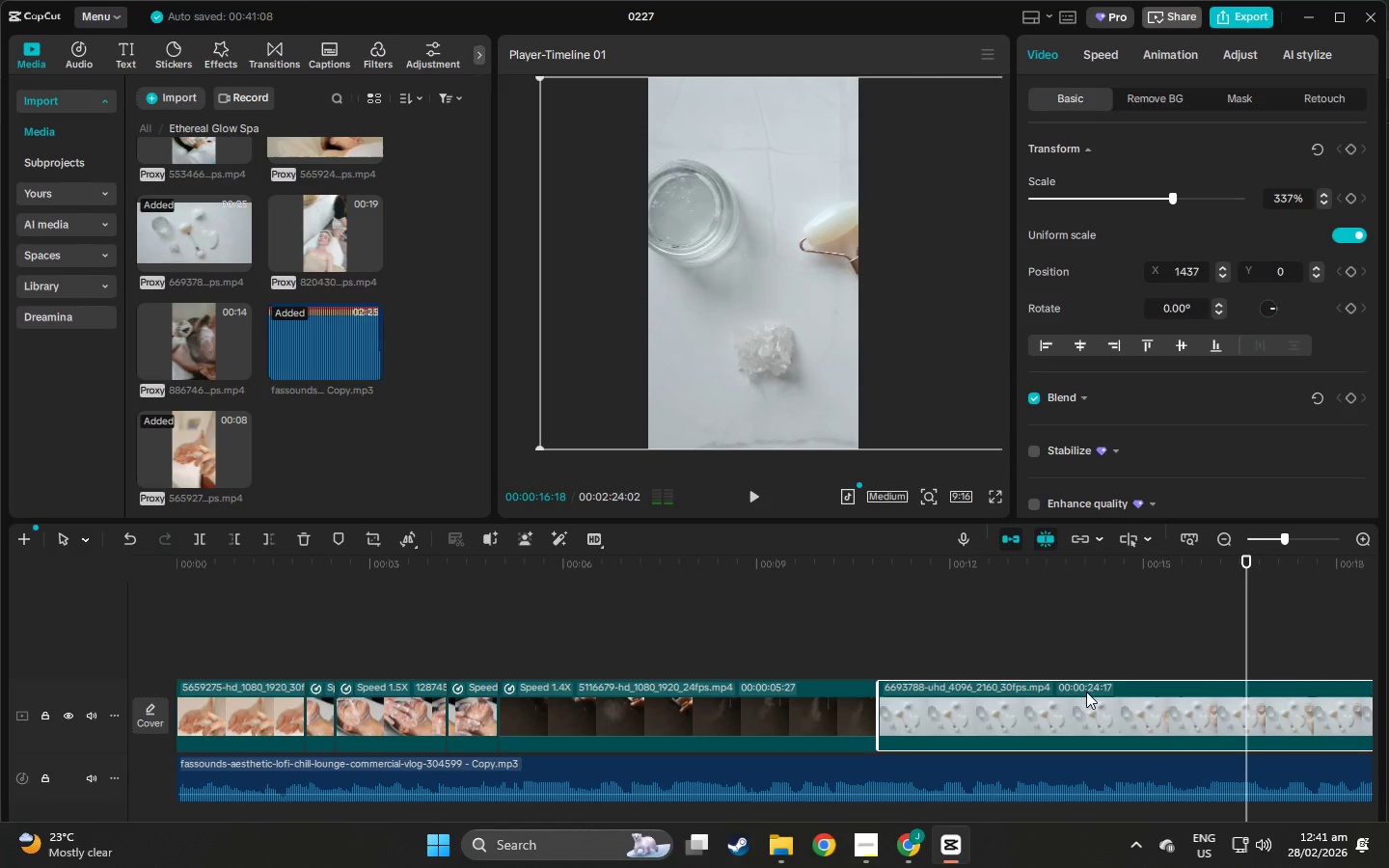 
left_click([1088, 695])
 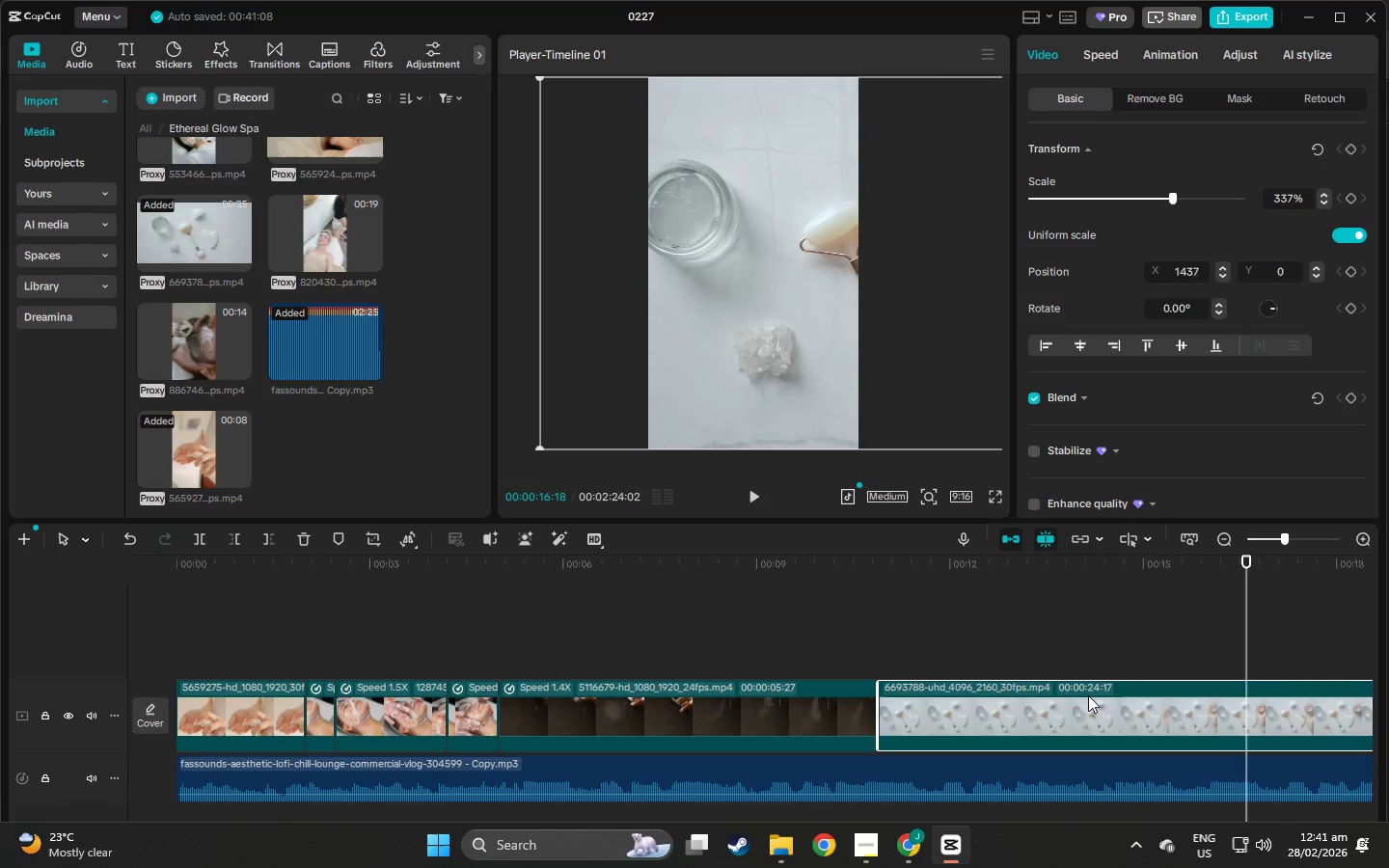 
key(Delete)
 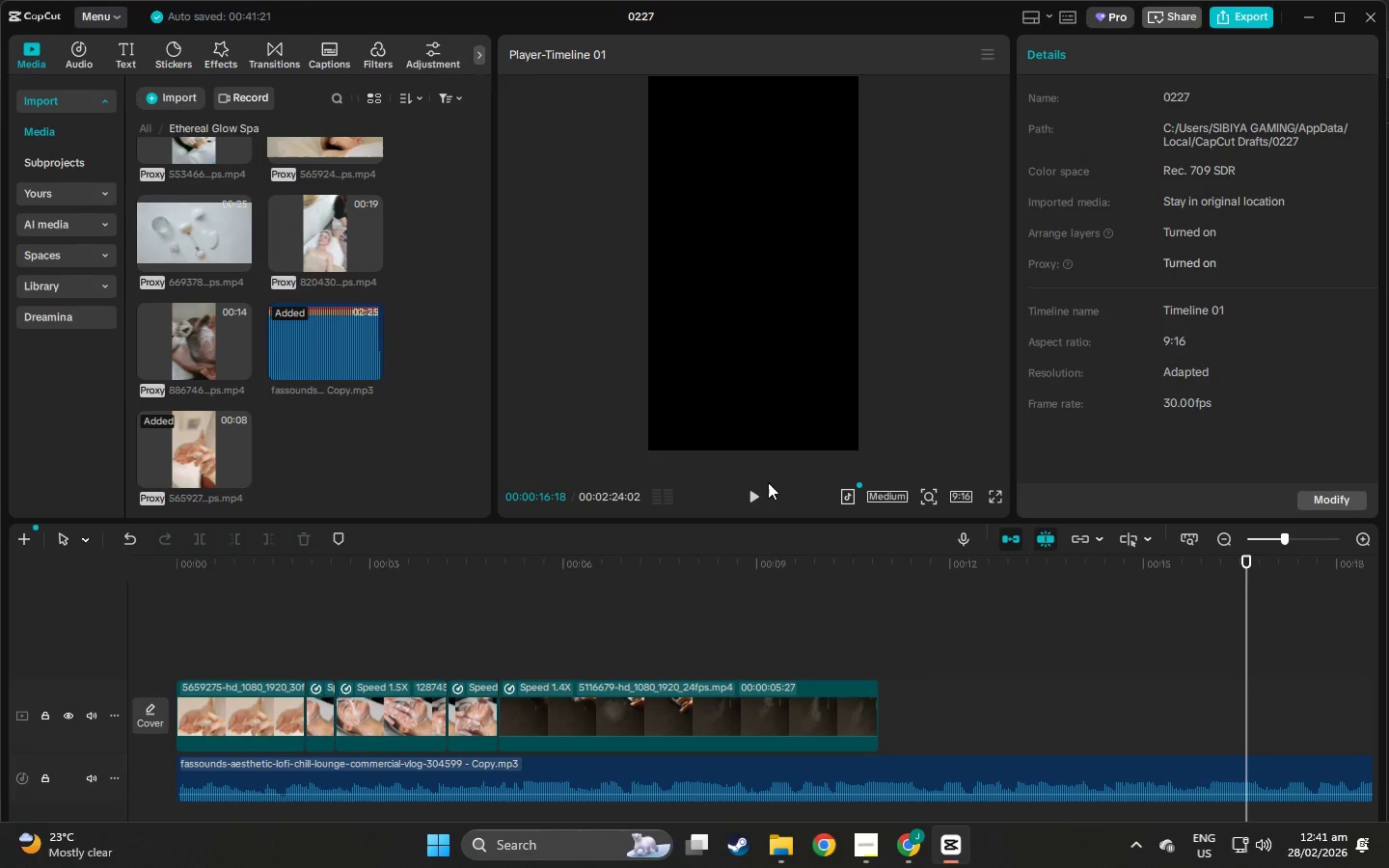 
key(Alt+Tab)
 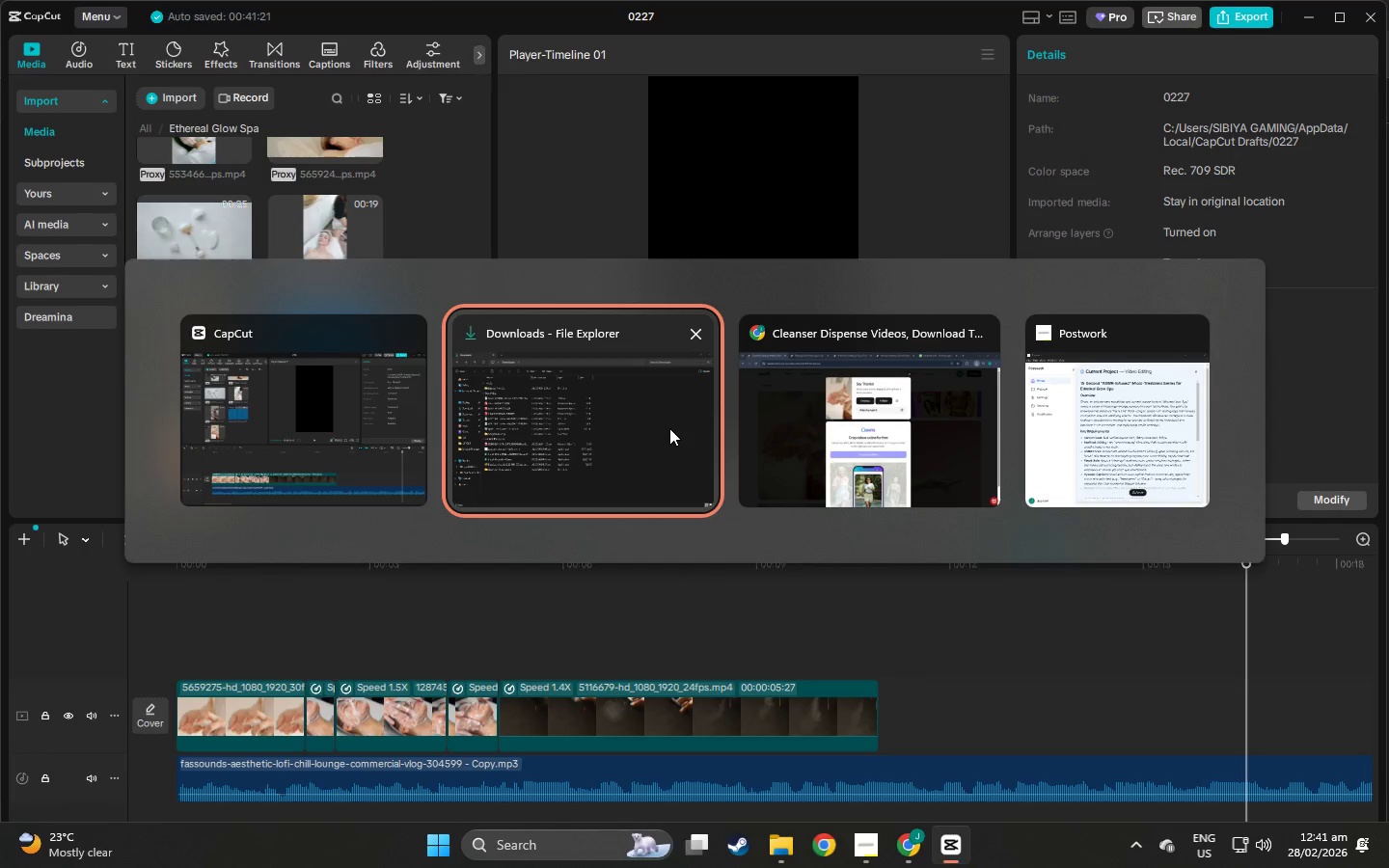 
key(Alt+Tab)
 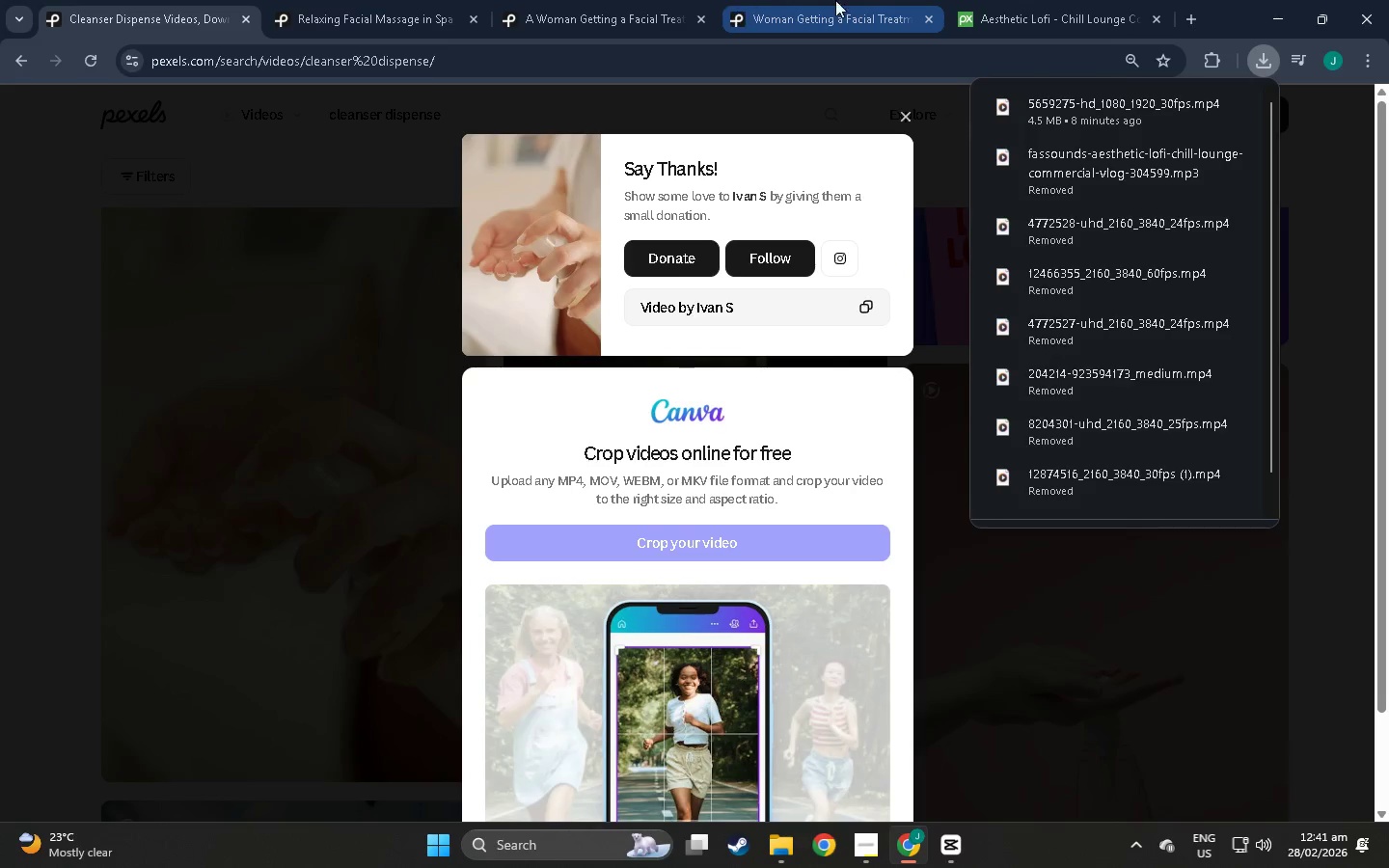 
left_click([1062, 2])
 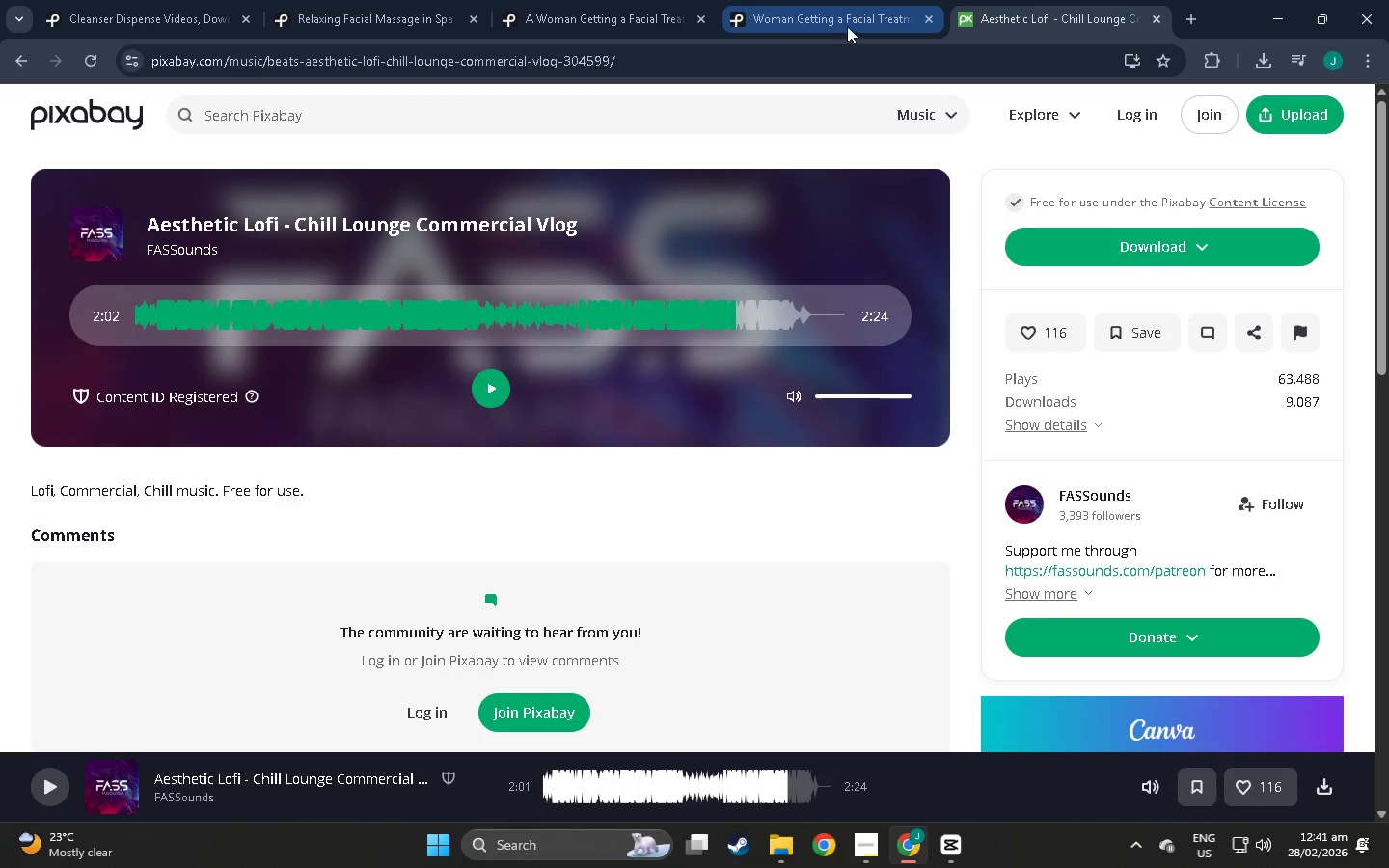 
left_click([870, 7])
 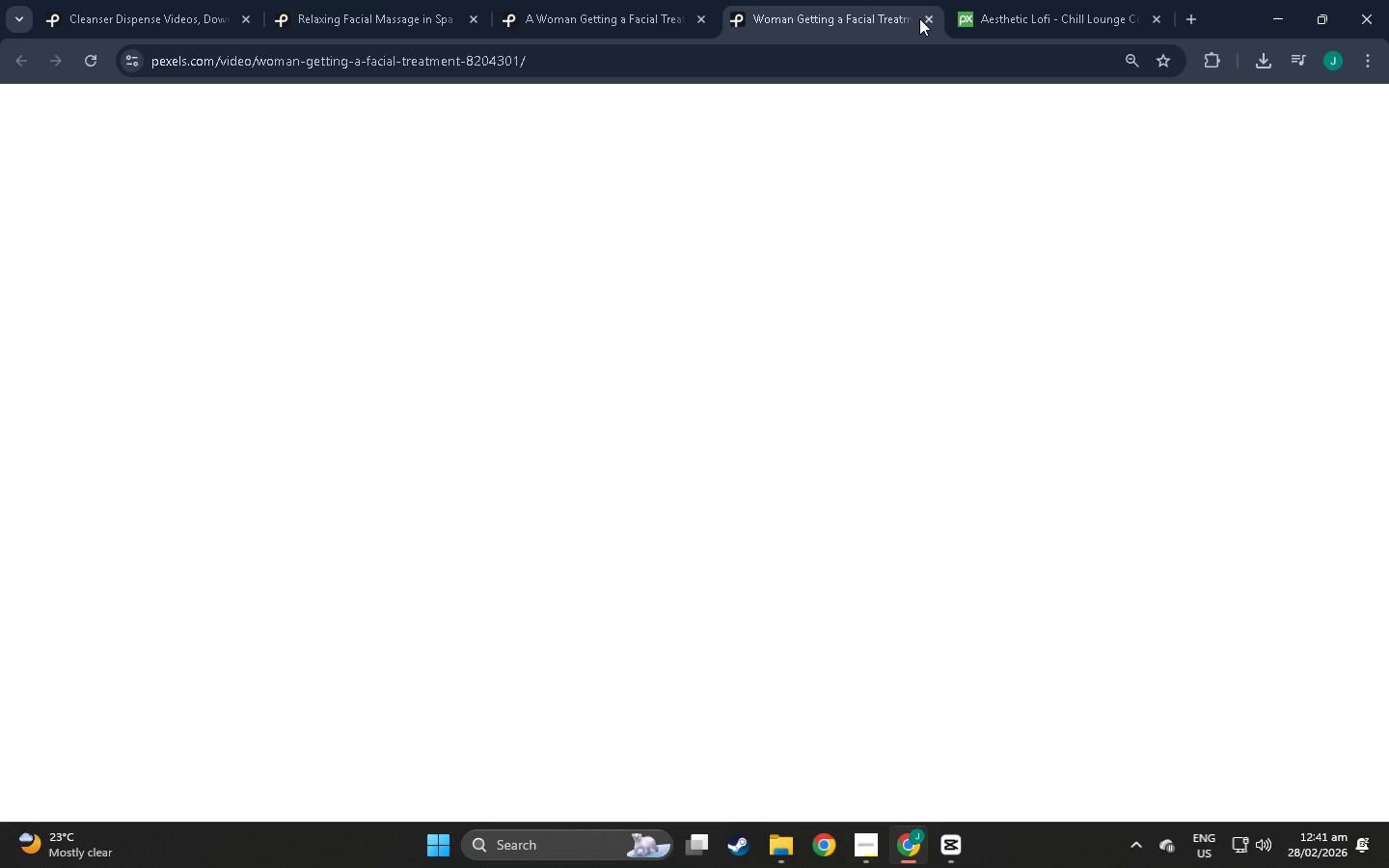 
mouse_move([888, 16])
 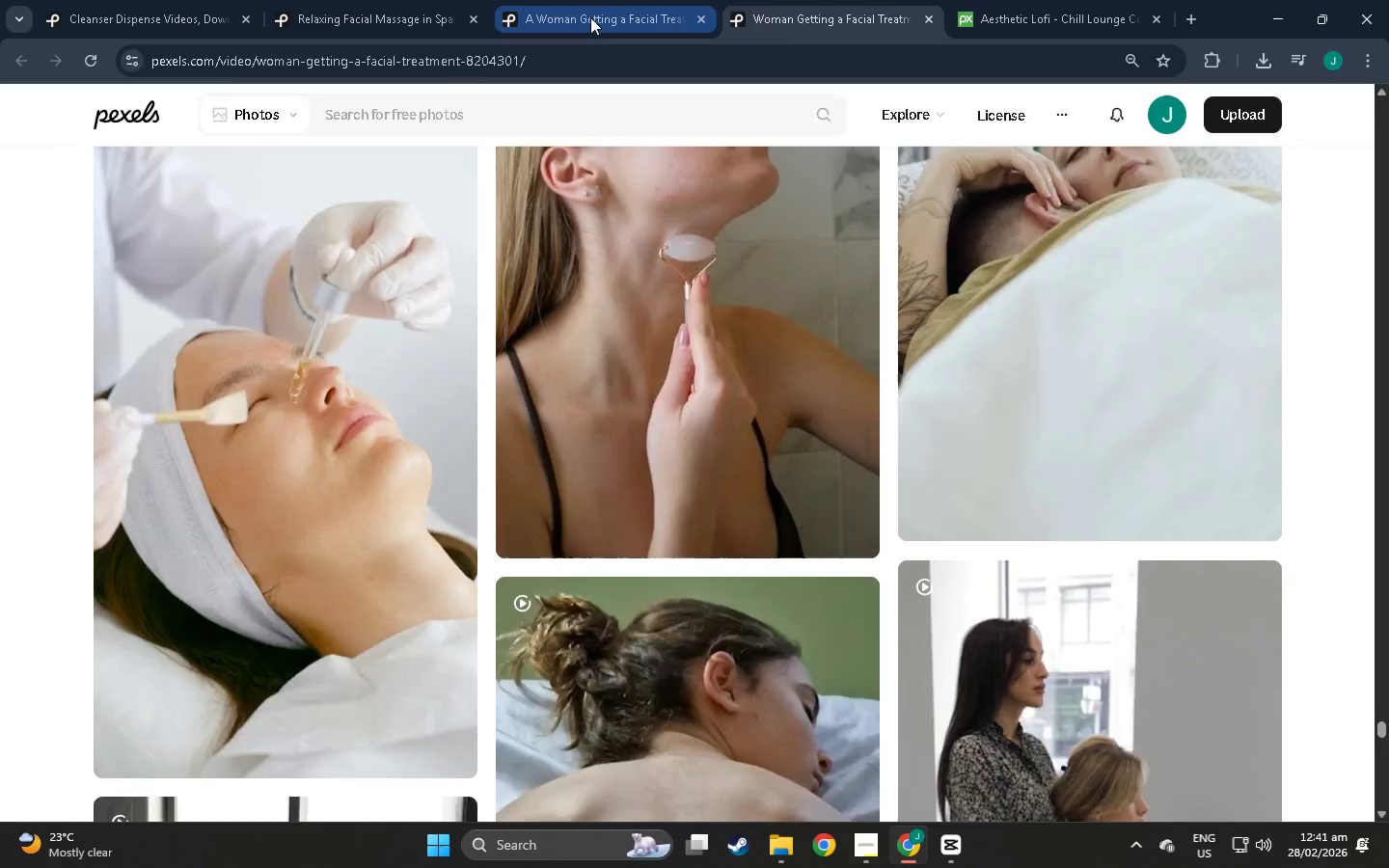 
left_click([590, 17])
 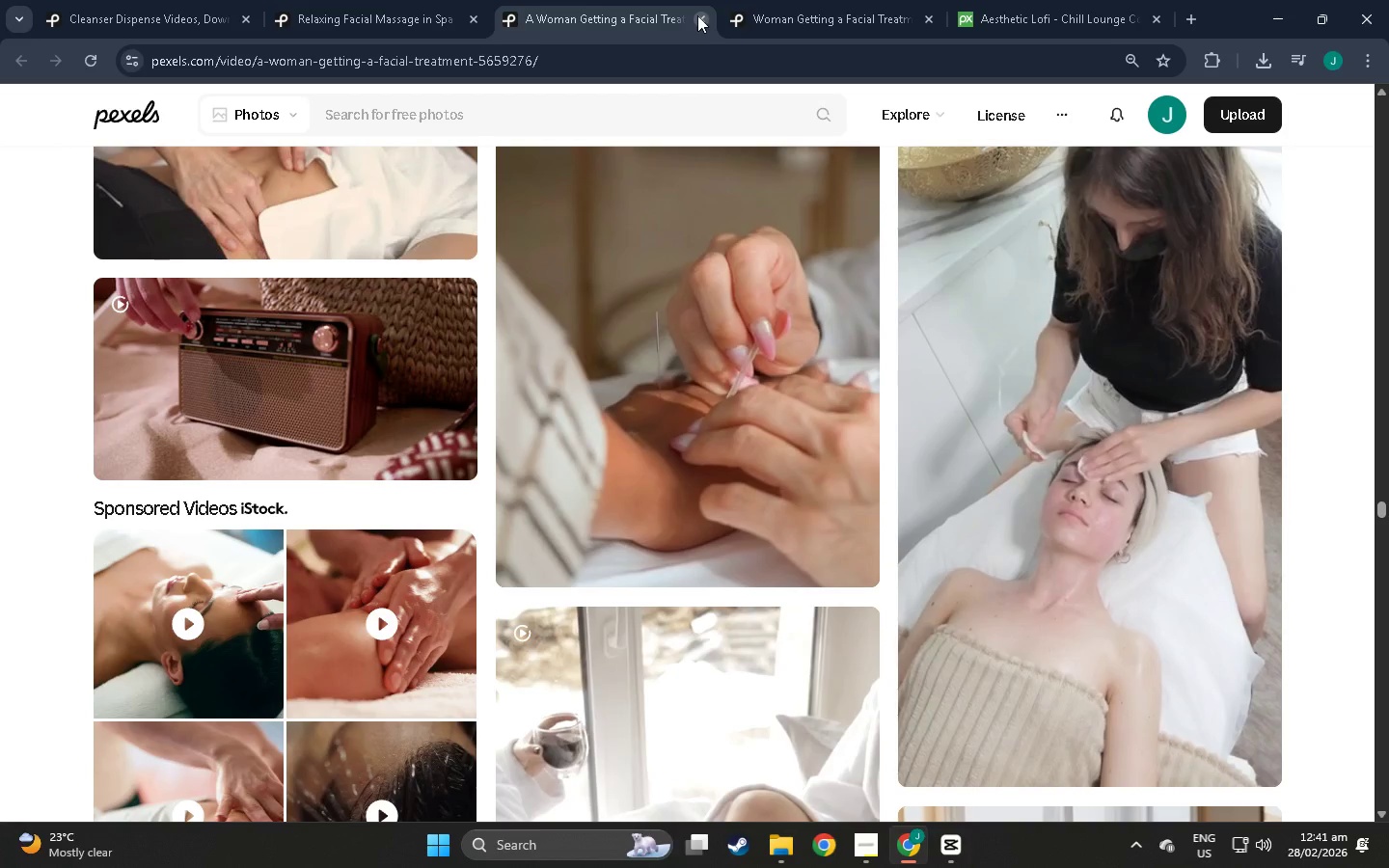 
left_click([697, 15])
 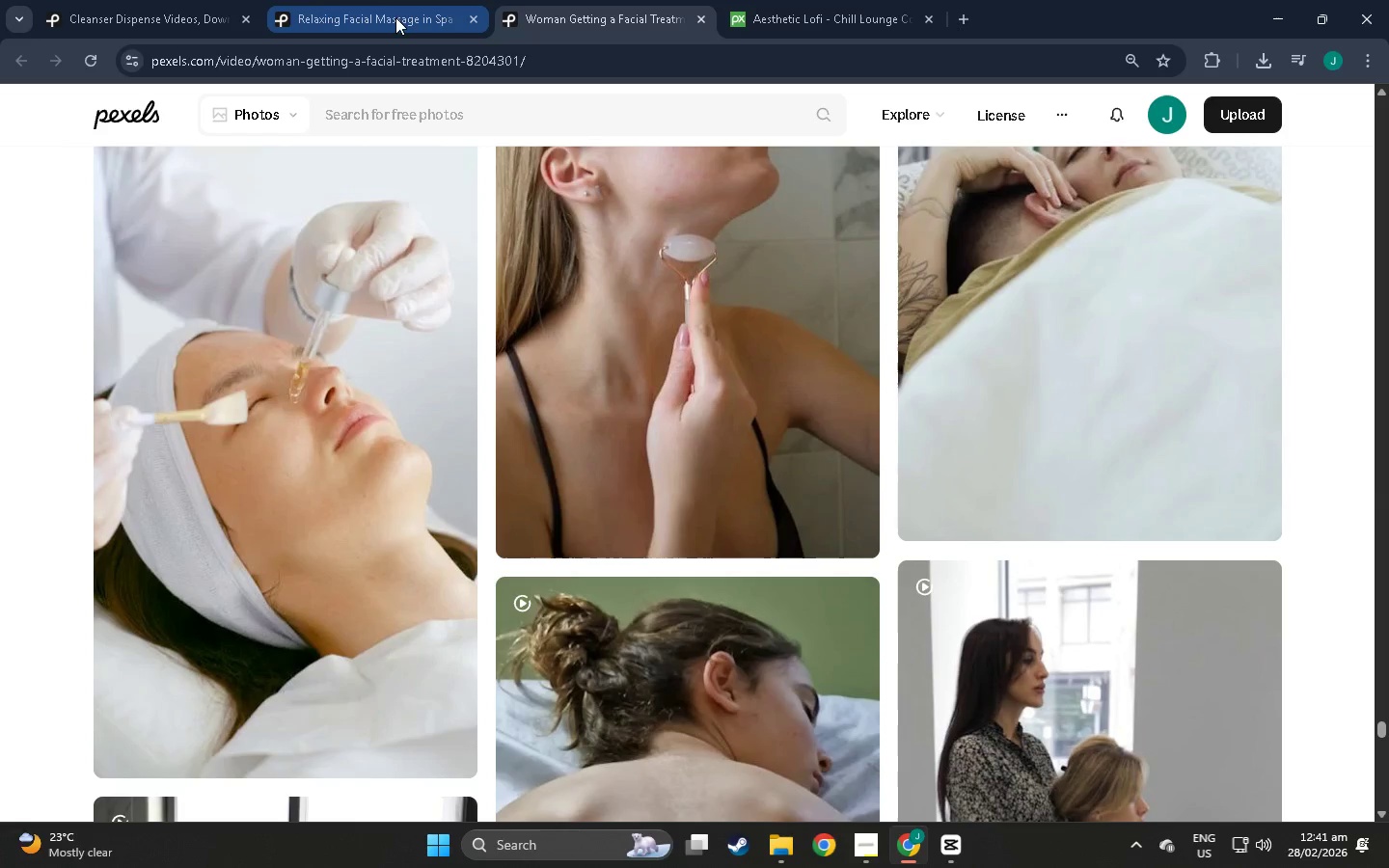 
left_click([381, 4])
 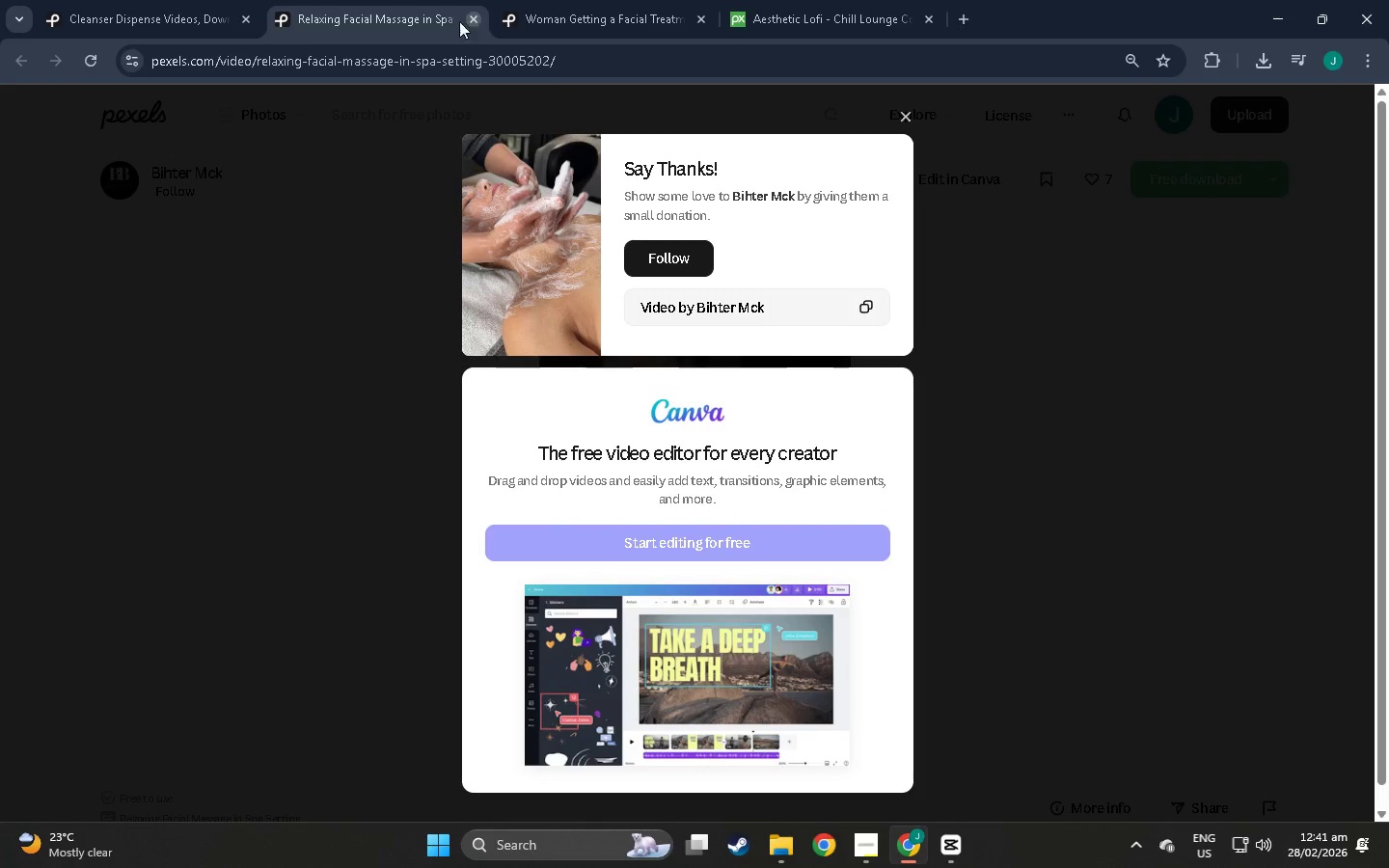 
left_click([199, 0])
 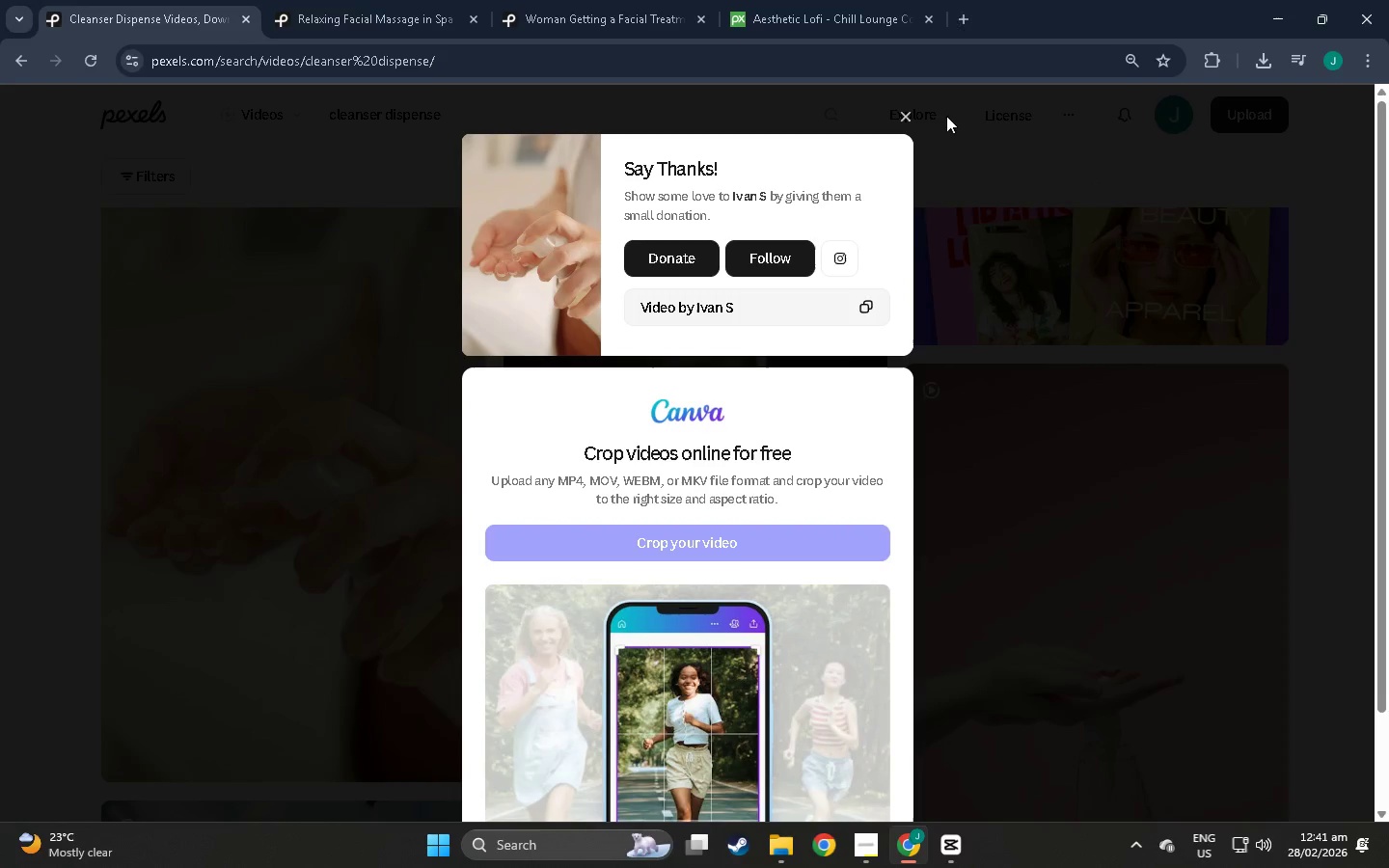 
left_click([907, 118])
 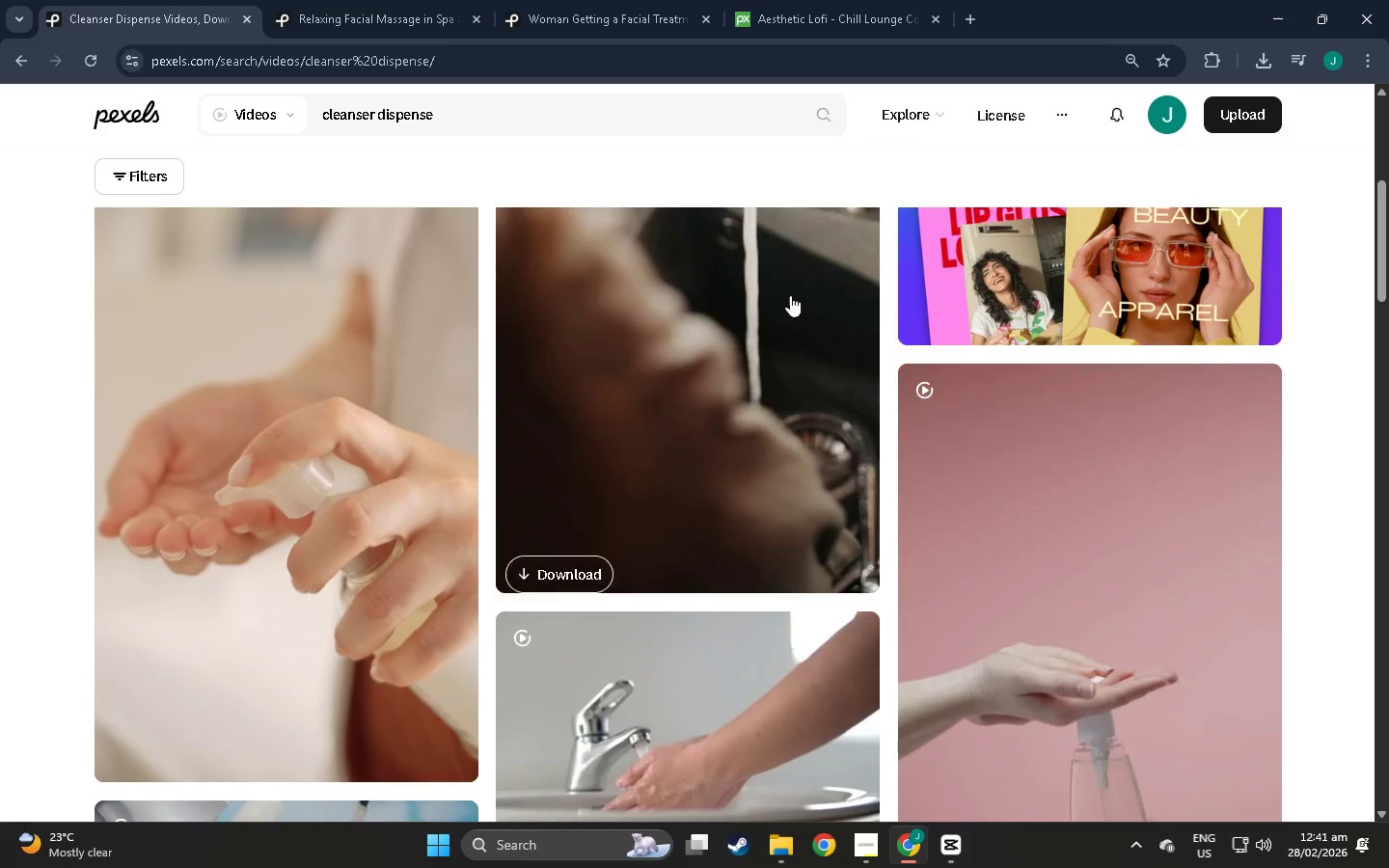 
scroll: coordinate [577, 447], scroll_direction: down, amount: 33.0
 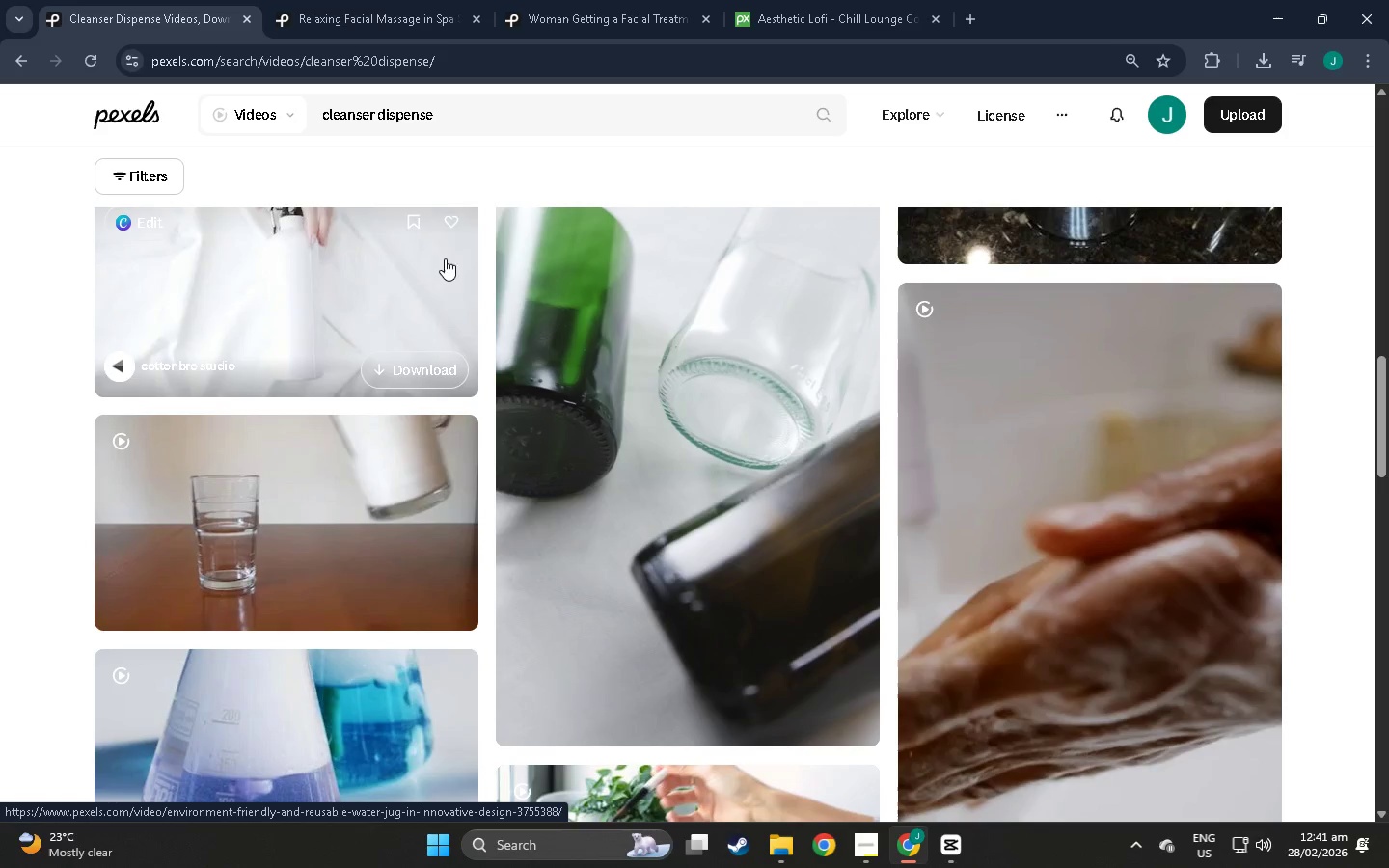 
left_click_drag(start_coordinate=[482, 118], to_coordinate=[294, 96])
 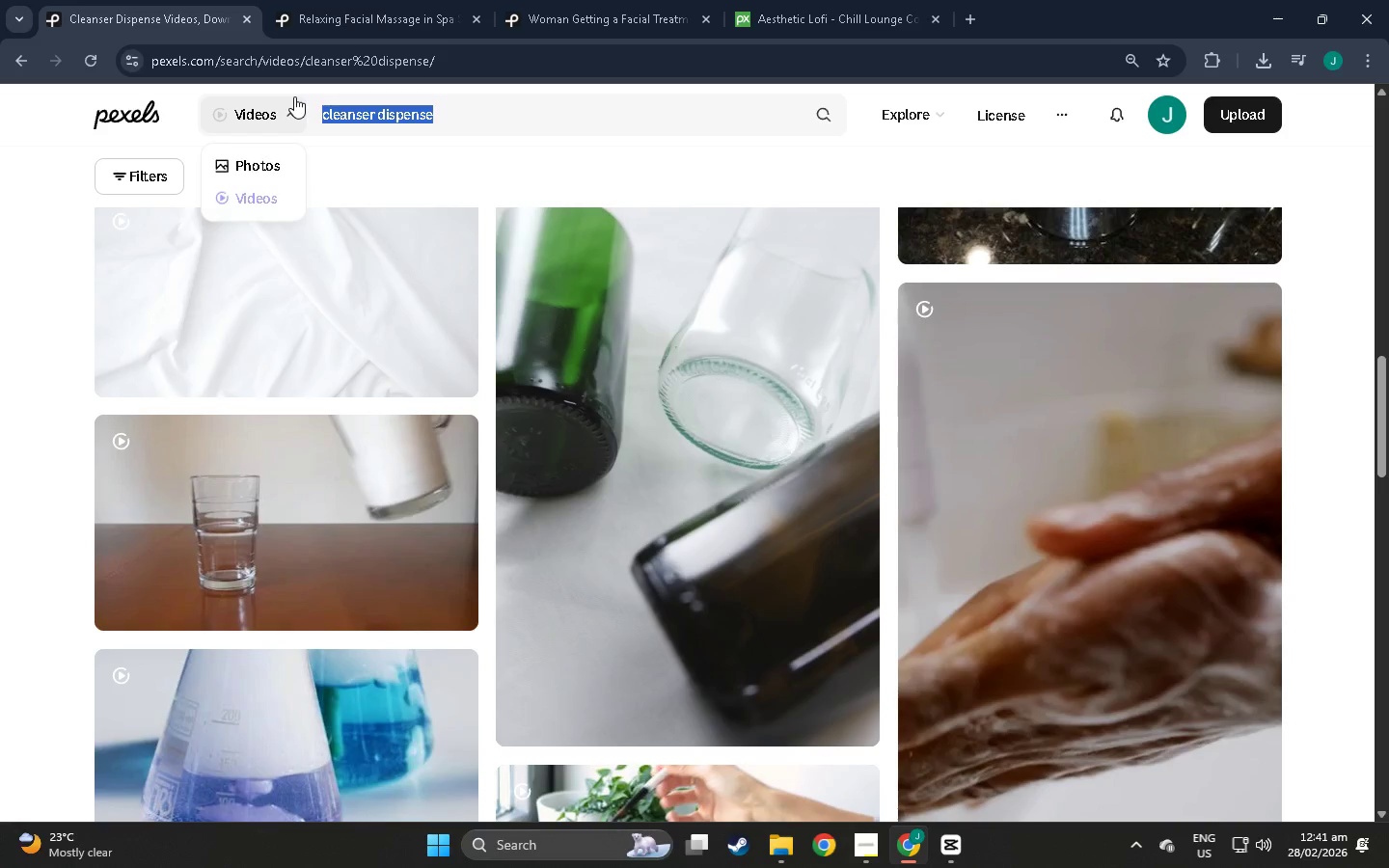 
type(cleanser and steam wand)
 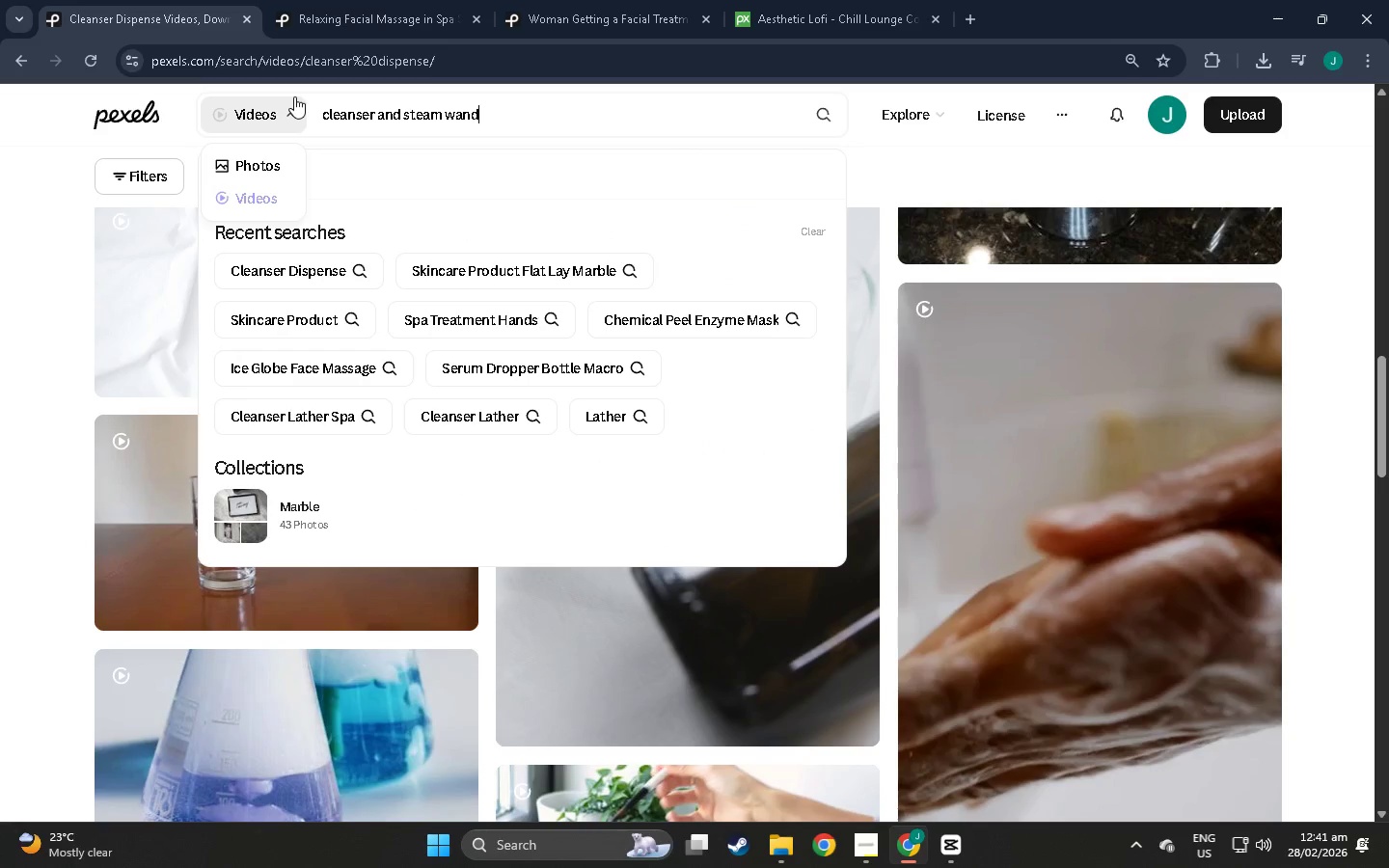 
key(Enter)
 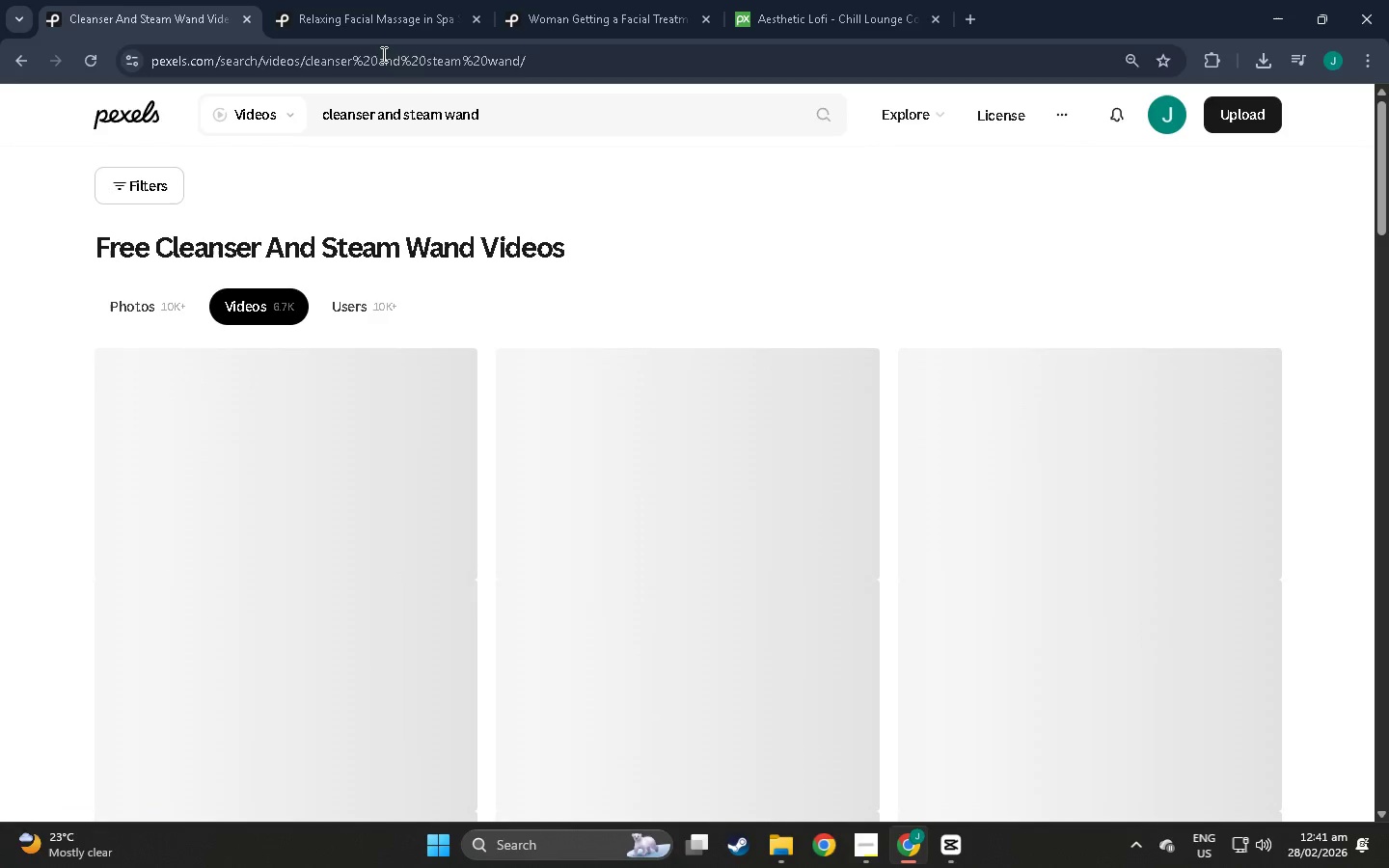 
scroll: coordinate [1015, 555], scroll_direction: down, amount: 44.0
 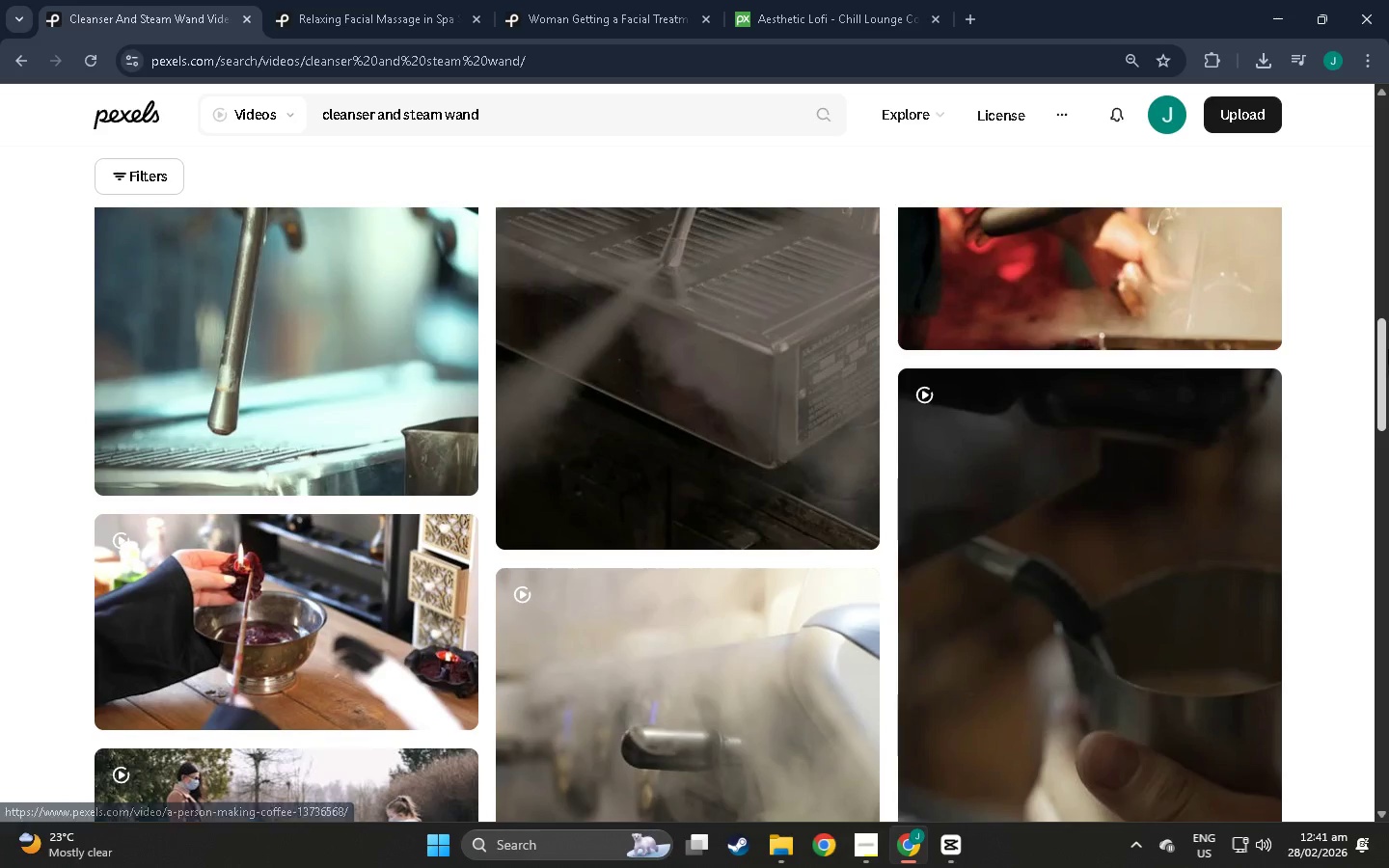 
left_click_drag(start_coordinate=[1388, 354], to_coordinate=[1333, 867])
 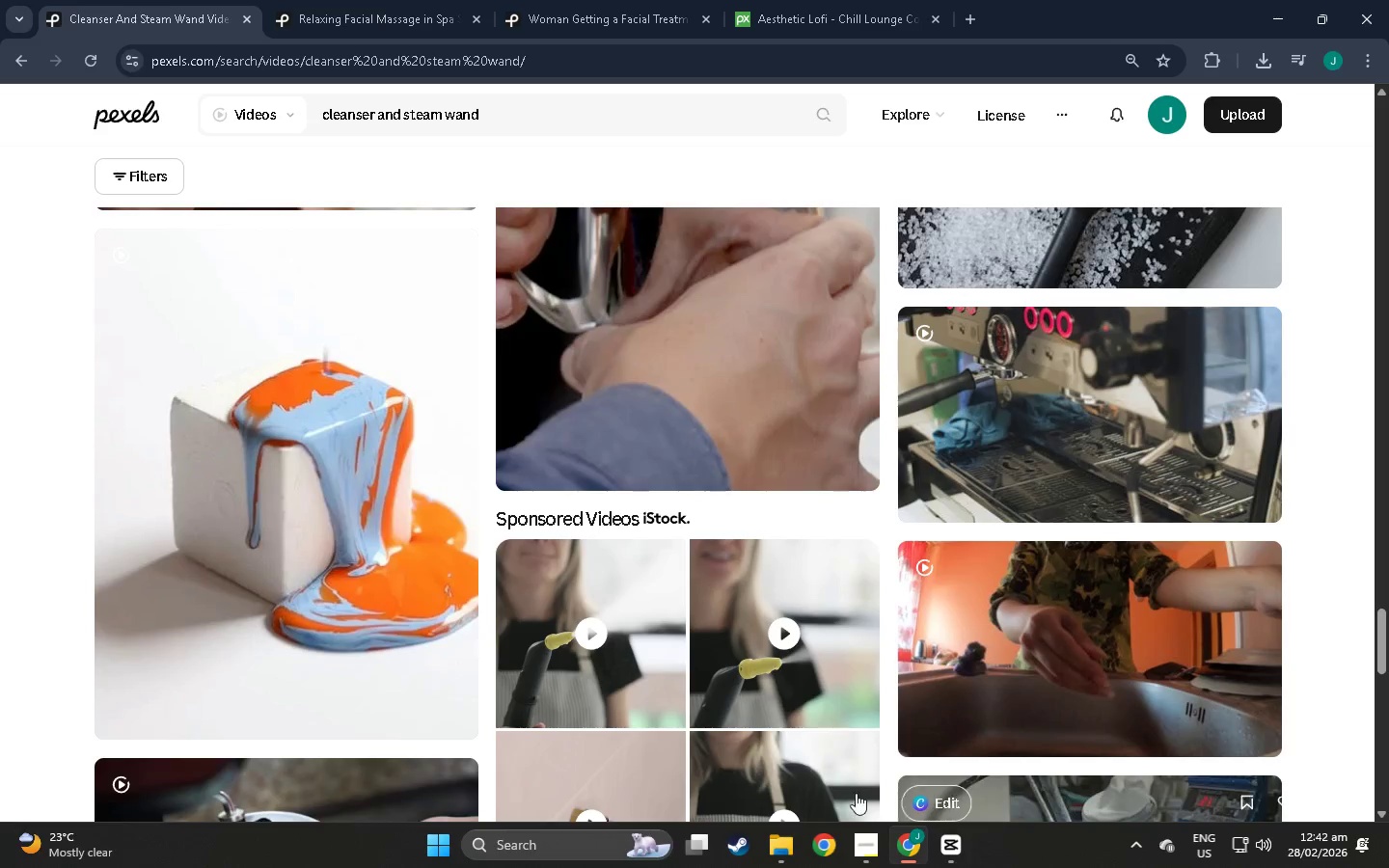 
scroll: coordinate [1011, 549], scroll_direction: down, amount: 52.0
 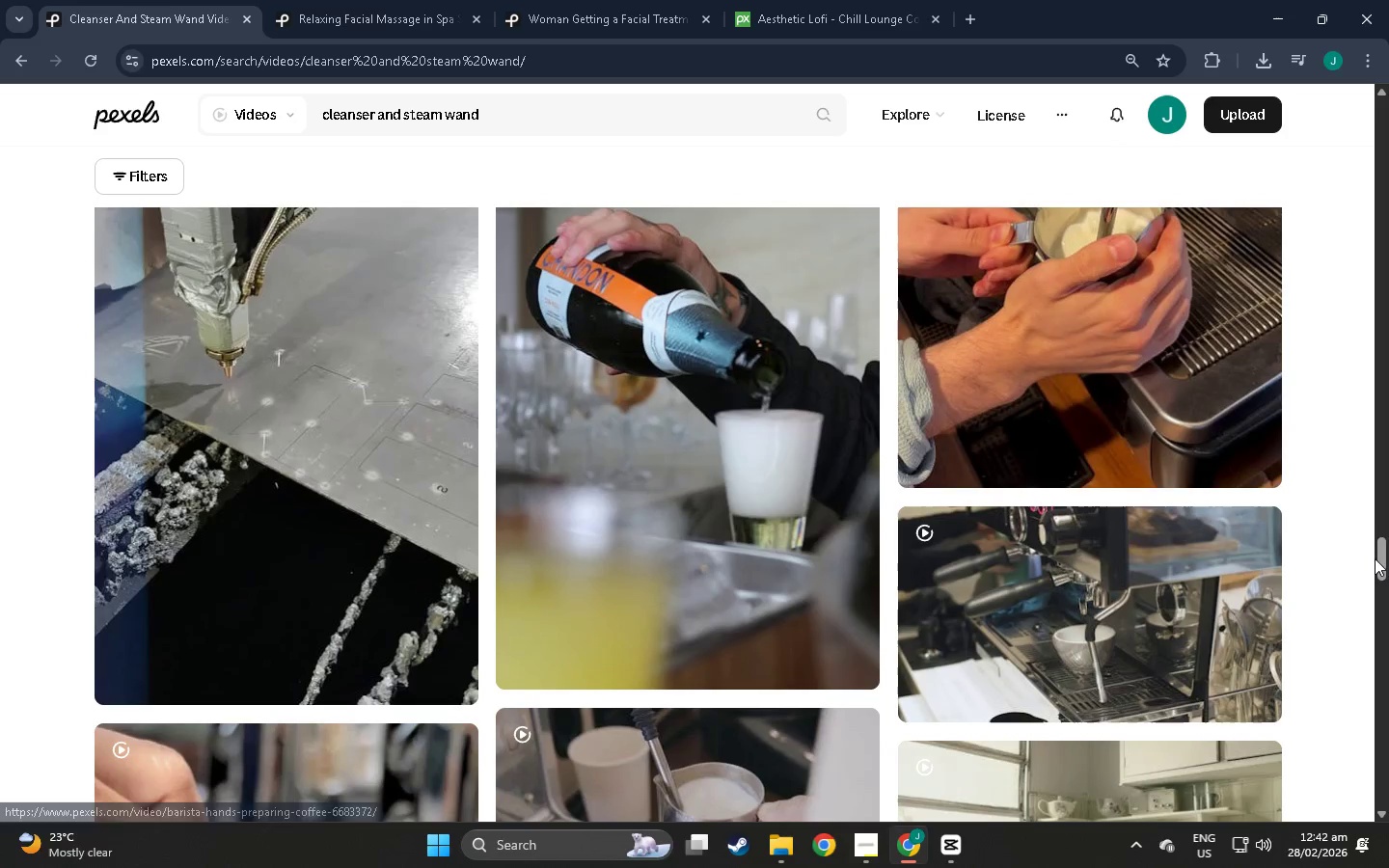 
left_click_drag(start_coordinate=[1379, 563], to_coordinate=[1381, 762])
 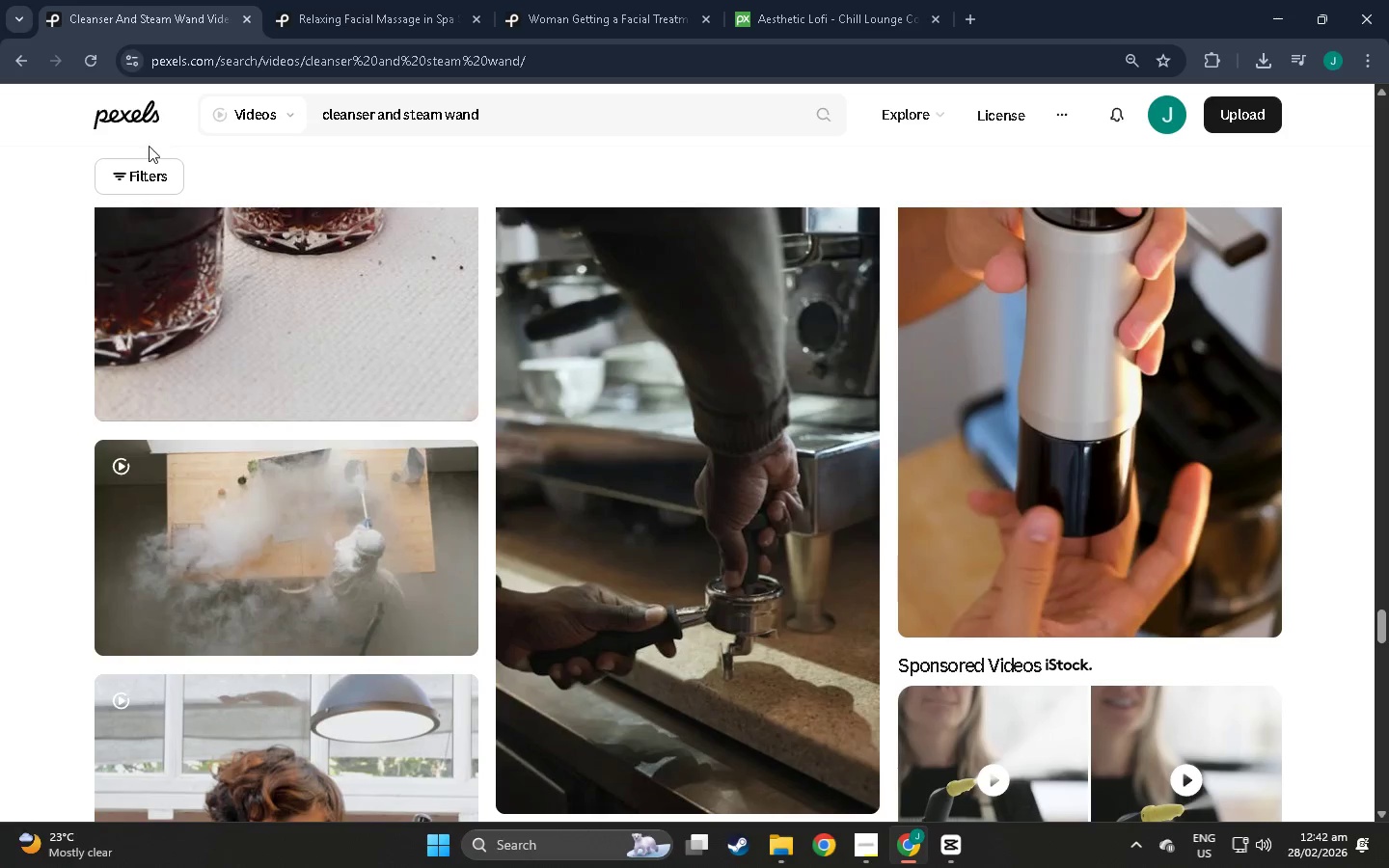 
left_click([152, 170])
 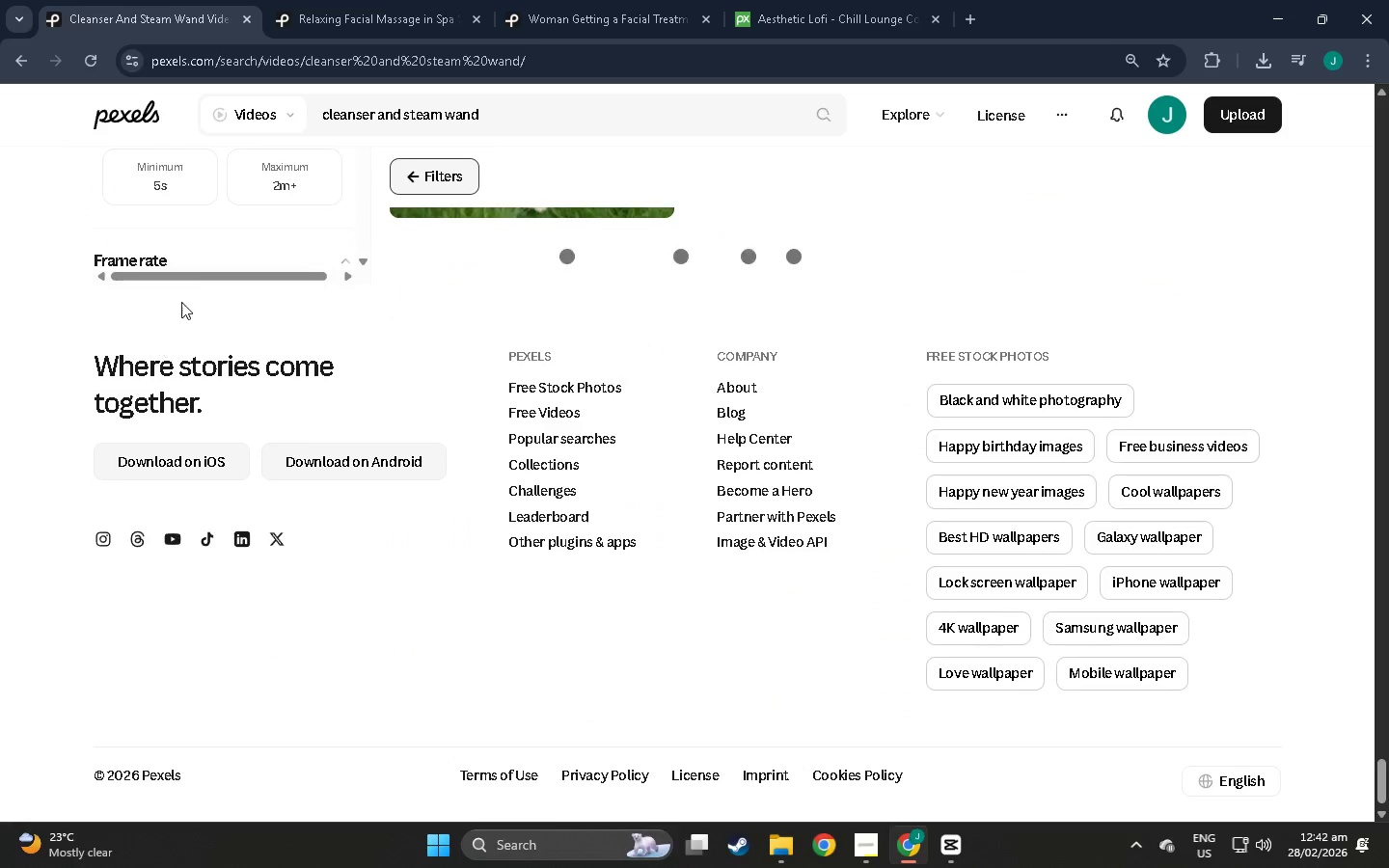 
scroll: coordinate [213, 319], scroll_direction: up, amount: 7.0
 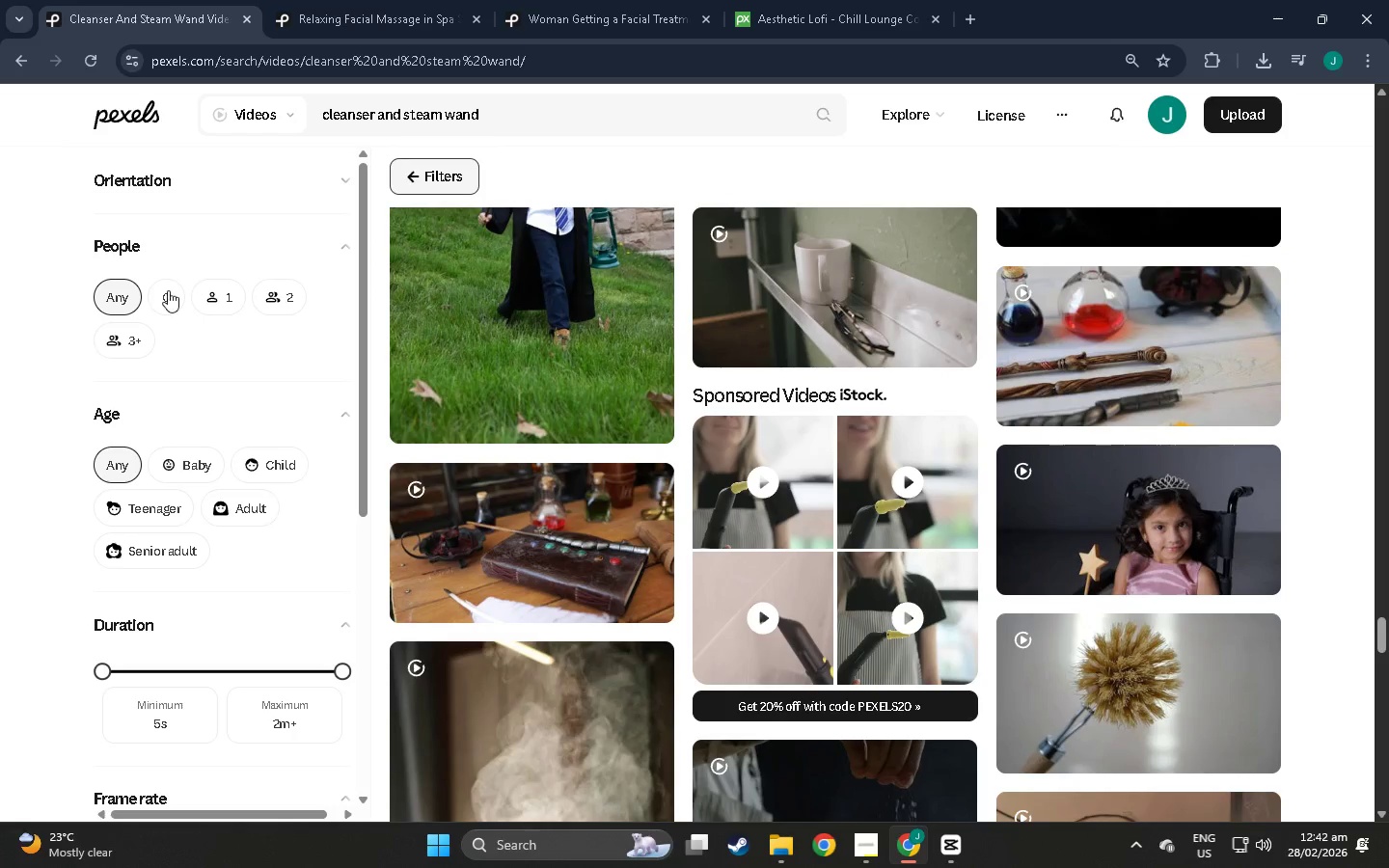 
left_click([162, 287])
 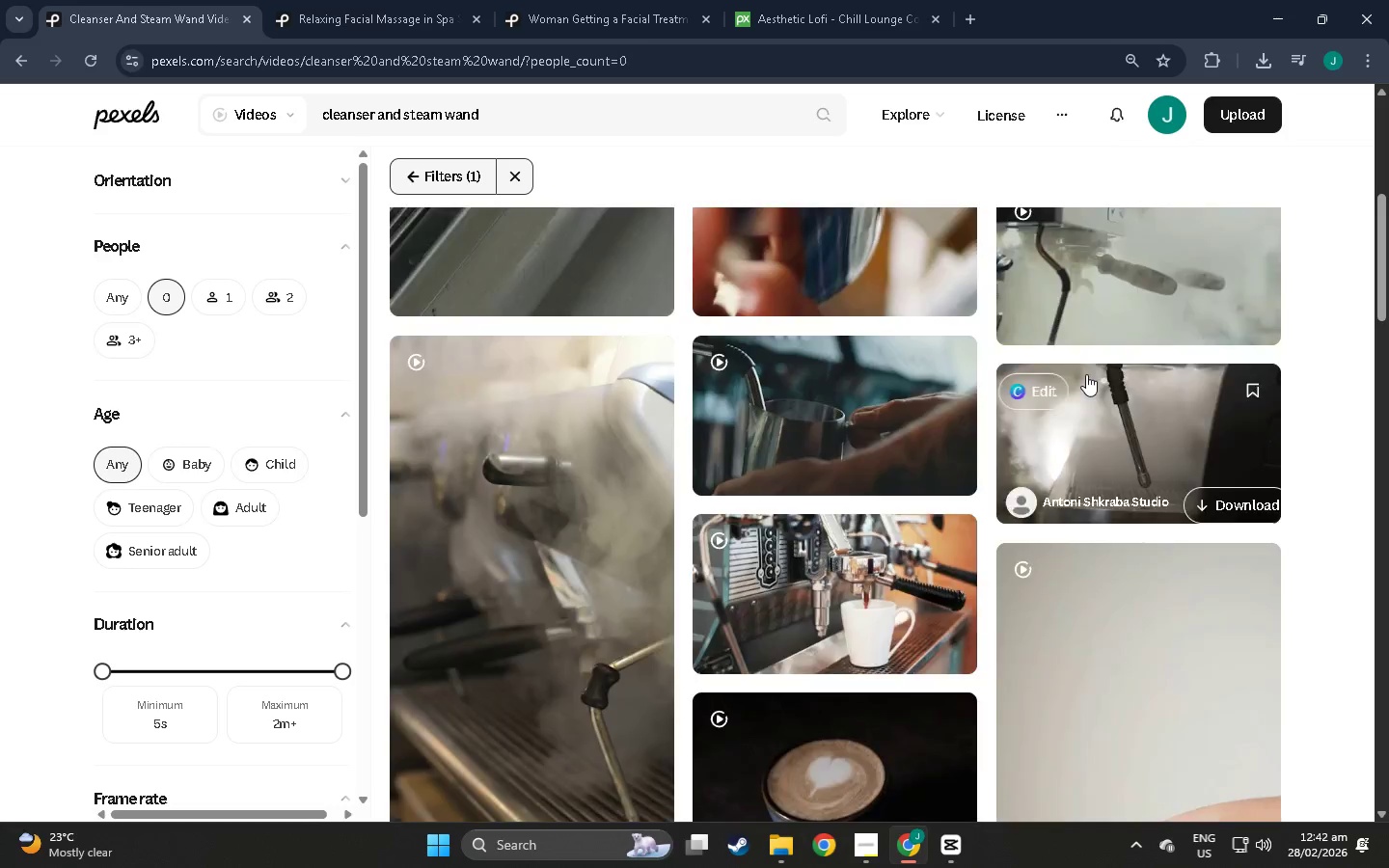 
scroll: coordinate [1033, 468], scroll_direction: down, amount: 88.0
 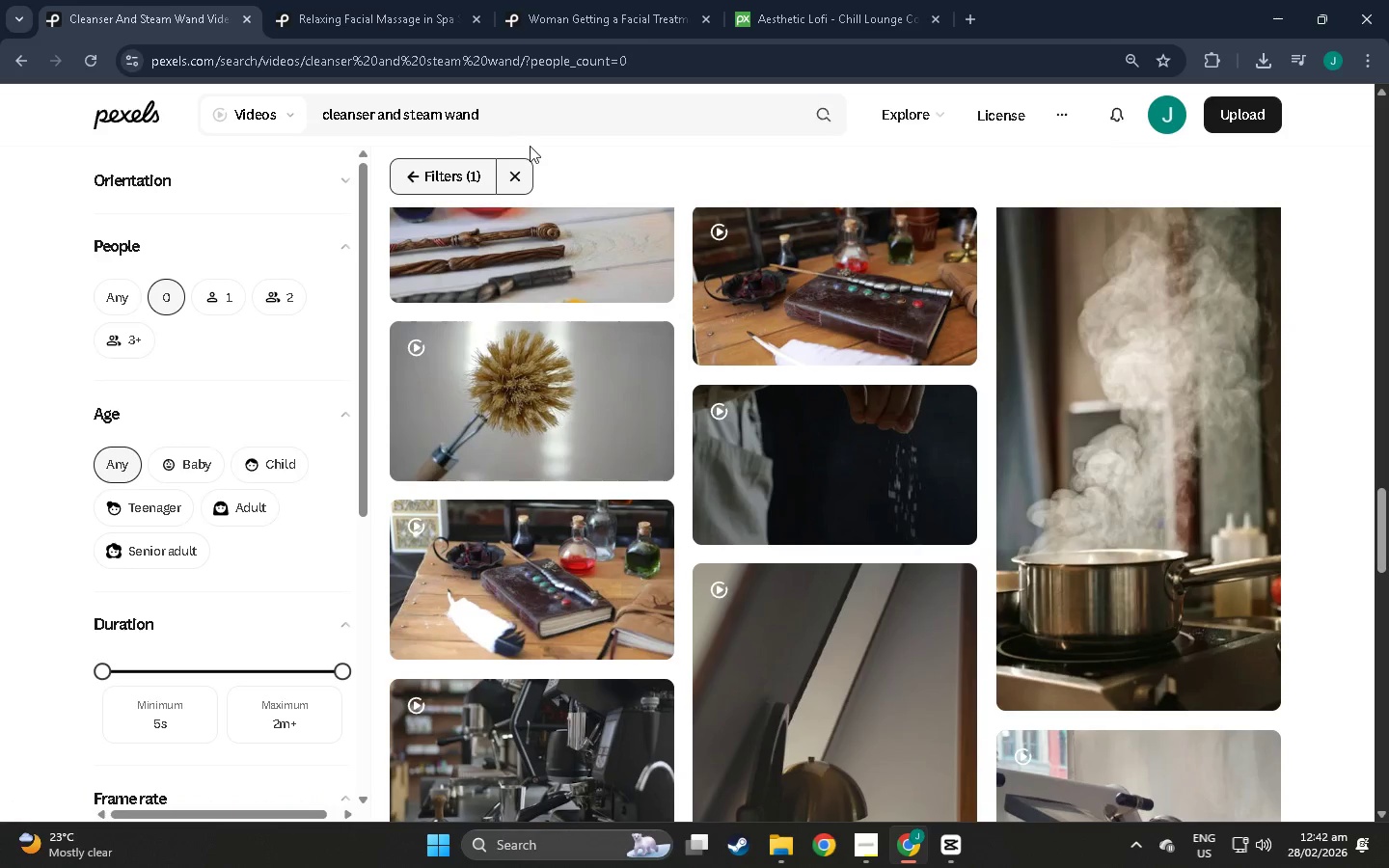 
left_click_drag(start_coordinate=[530, 121], to_coordinate=[441, 143])
 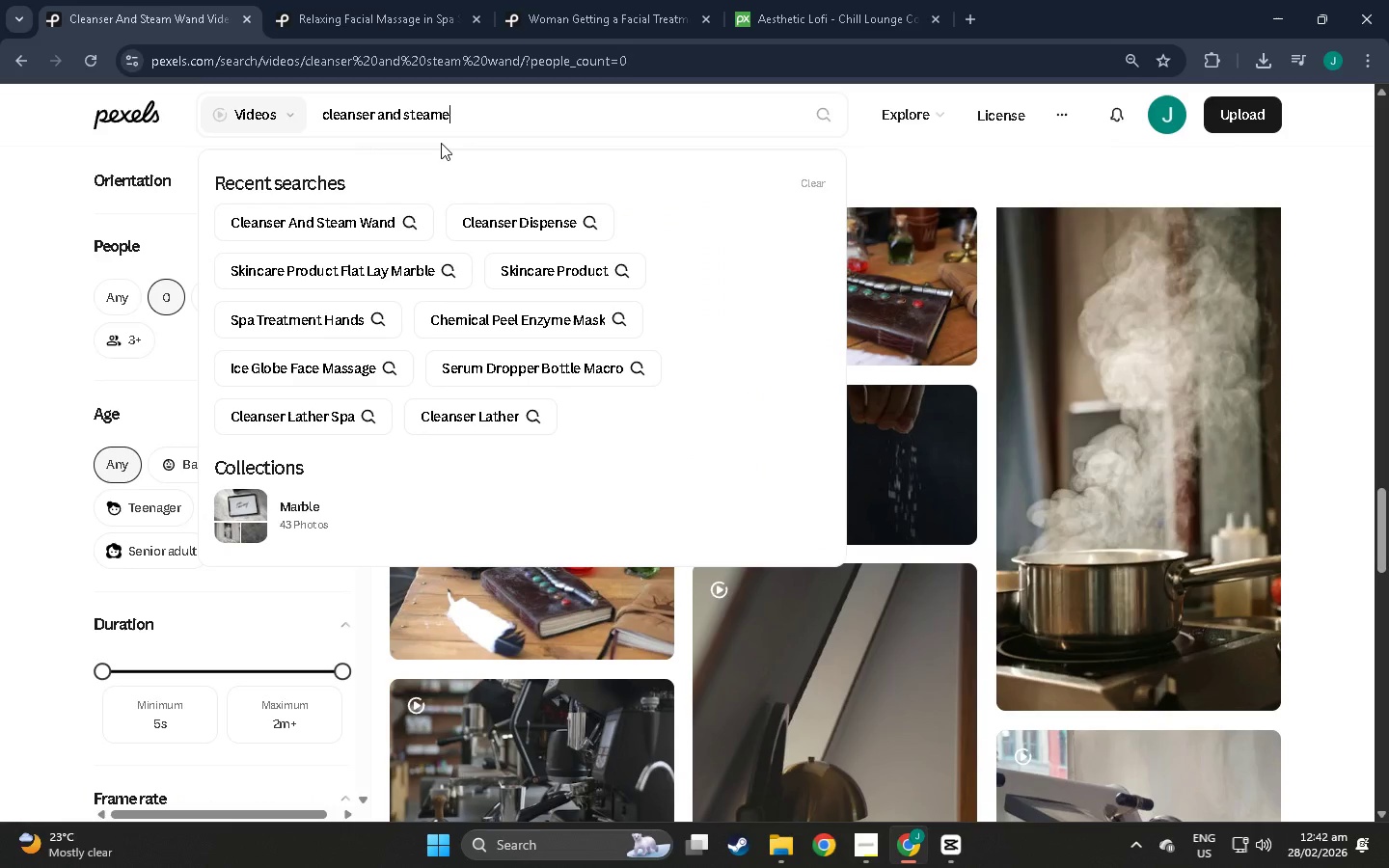 
type(er)
 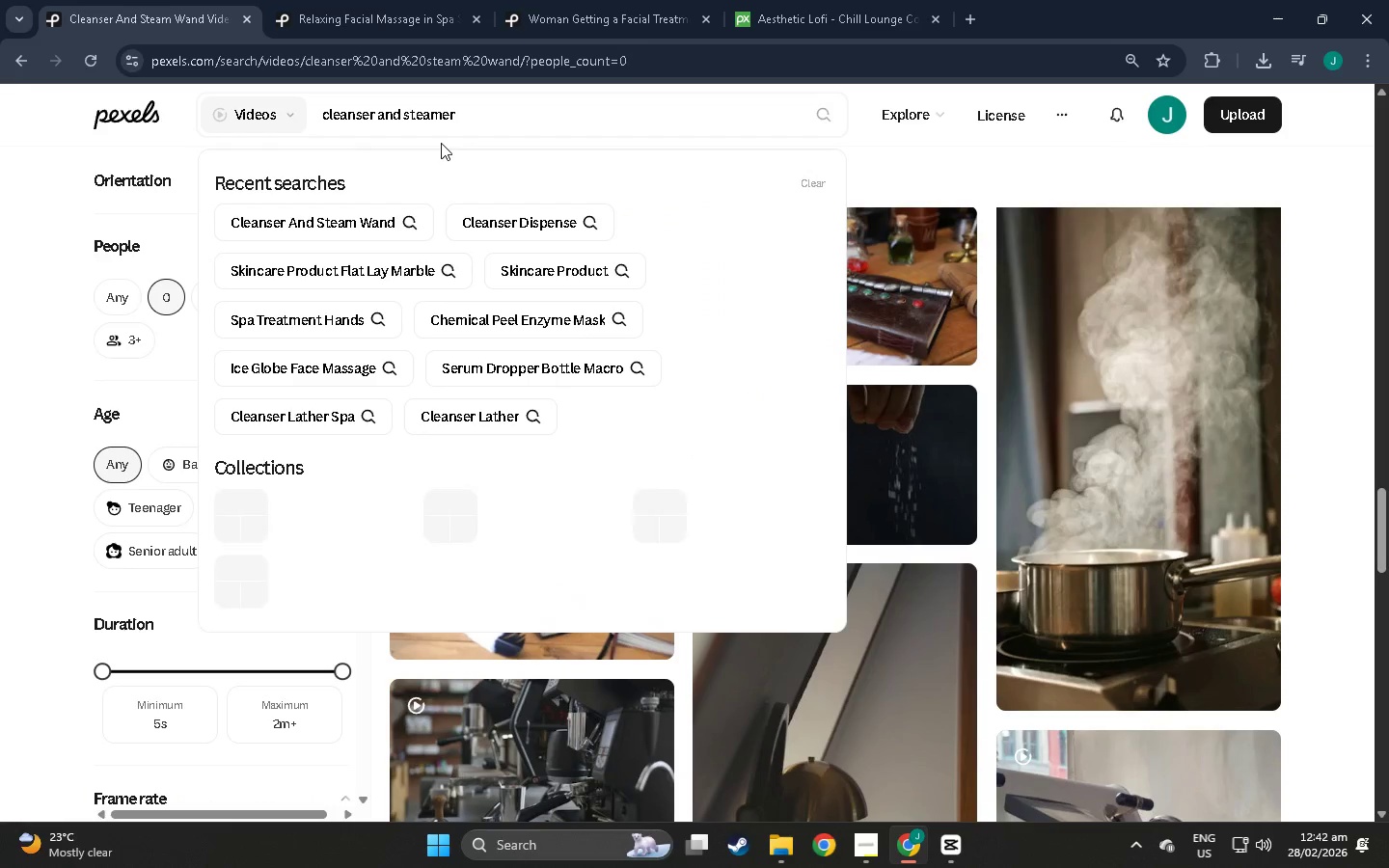 
key(Enter)
 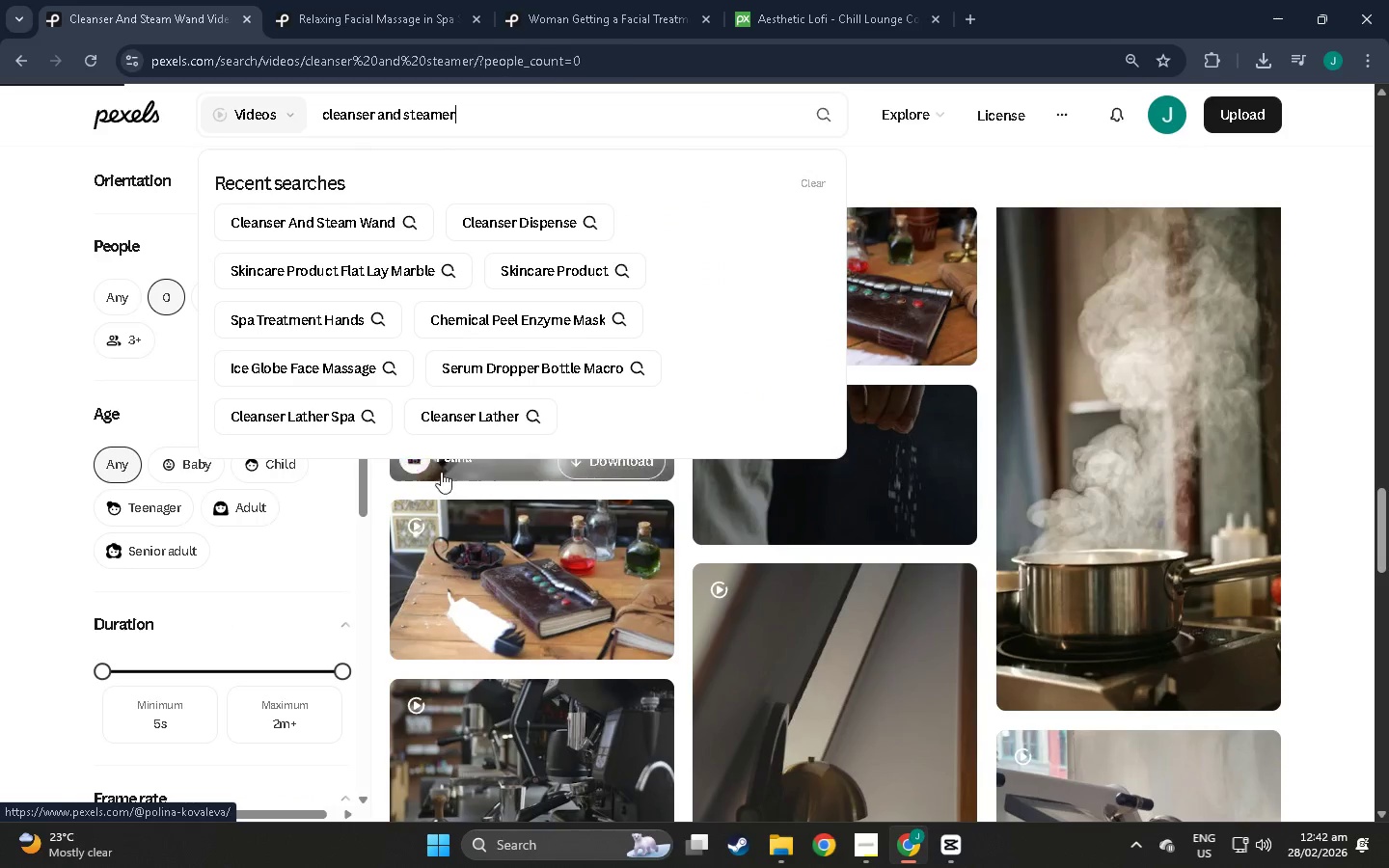 
scroll: coordinate [988, 488], scroll_direction: down, amount: 39.0
 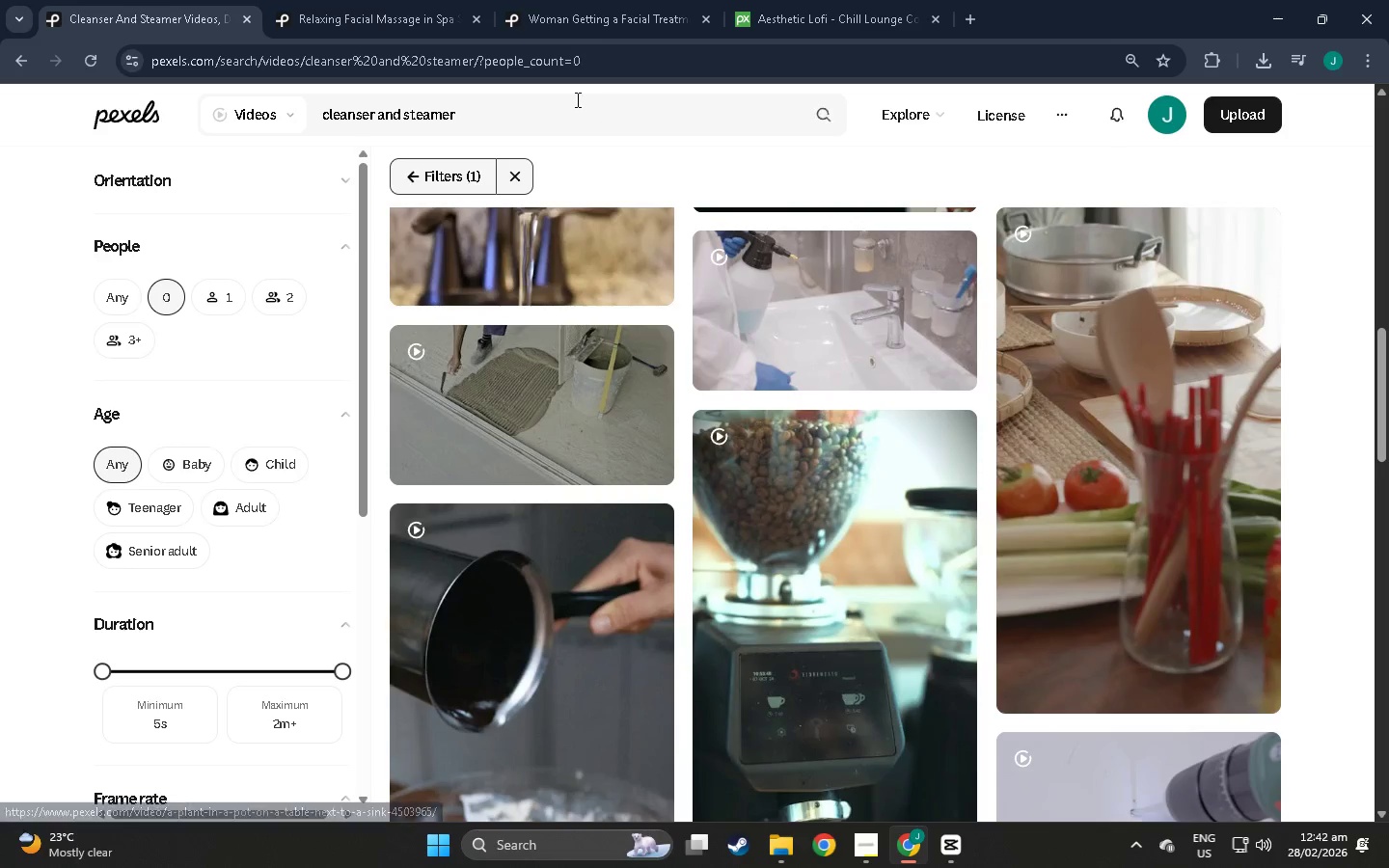 
left_click_drag(start_coordinate=[572, 104], to_coordinate=[0, 228])
 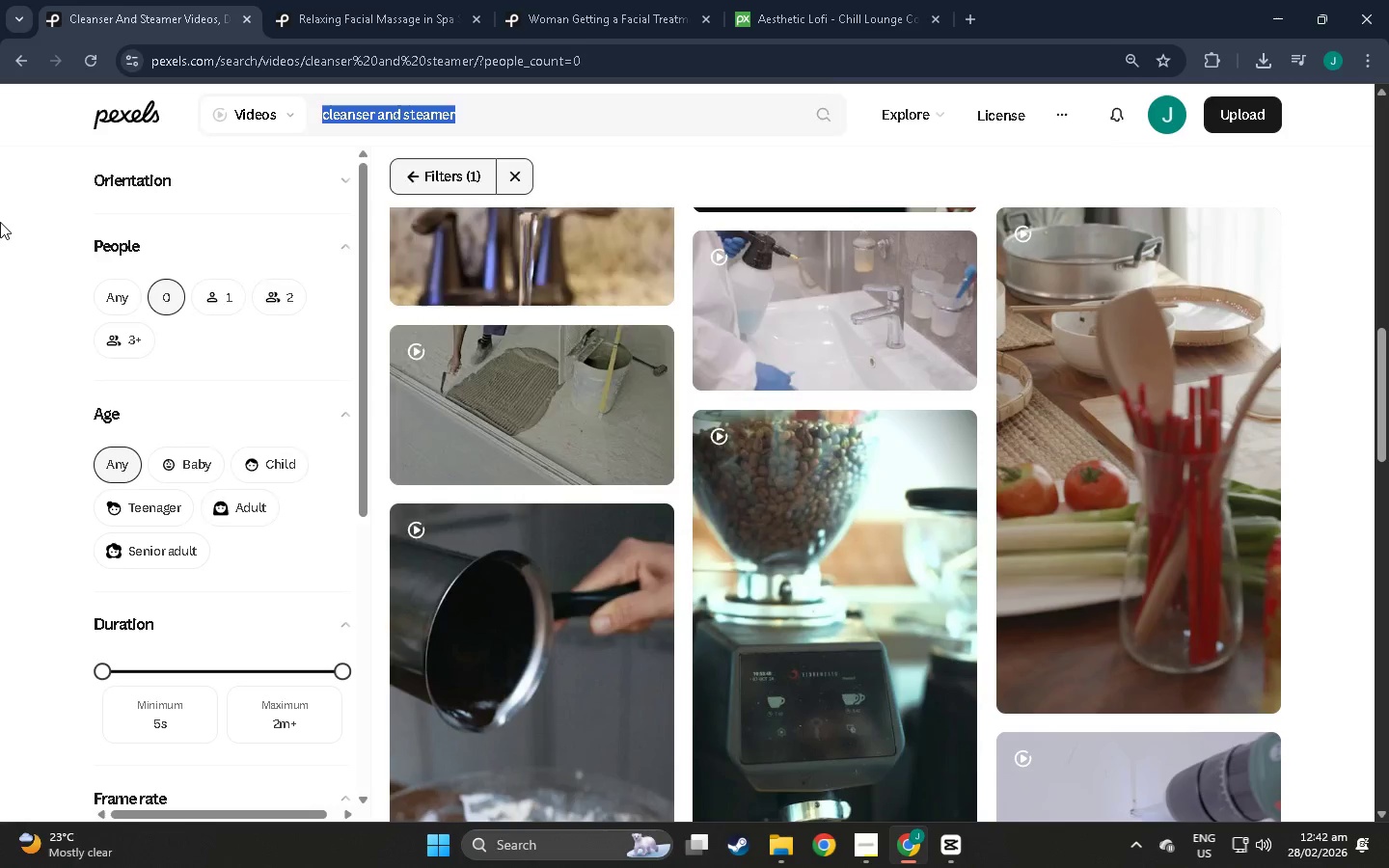 
type(skin care protud)
key(Backspace)
key(Backspace)
key(Backspace)
type(duct)
 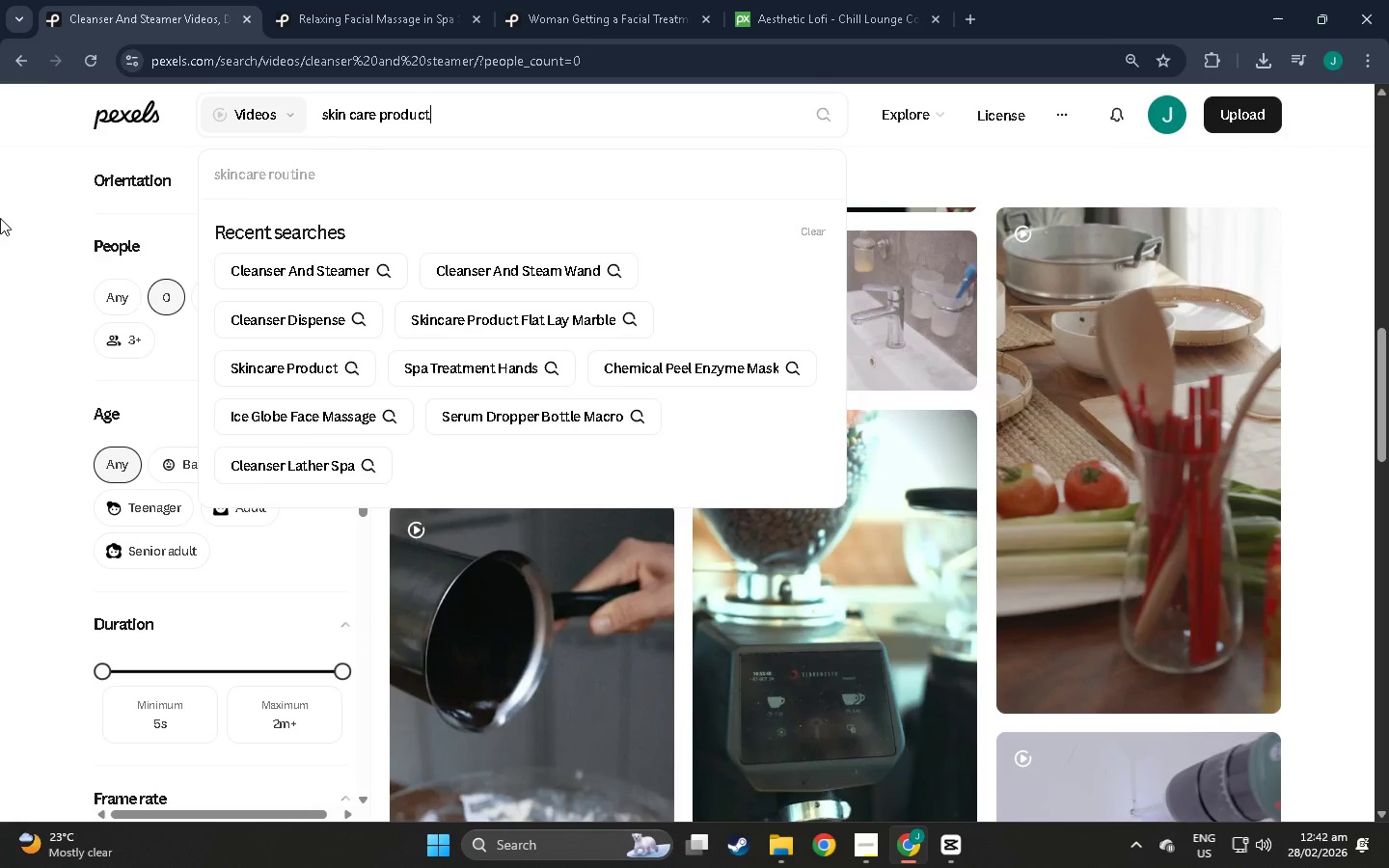 
key(Enter)
 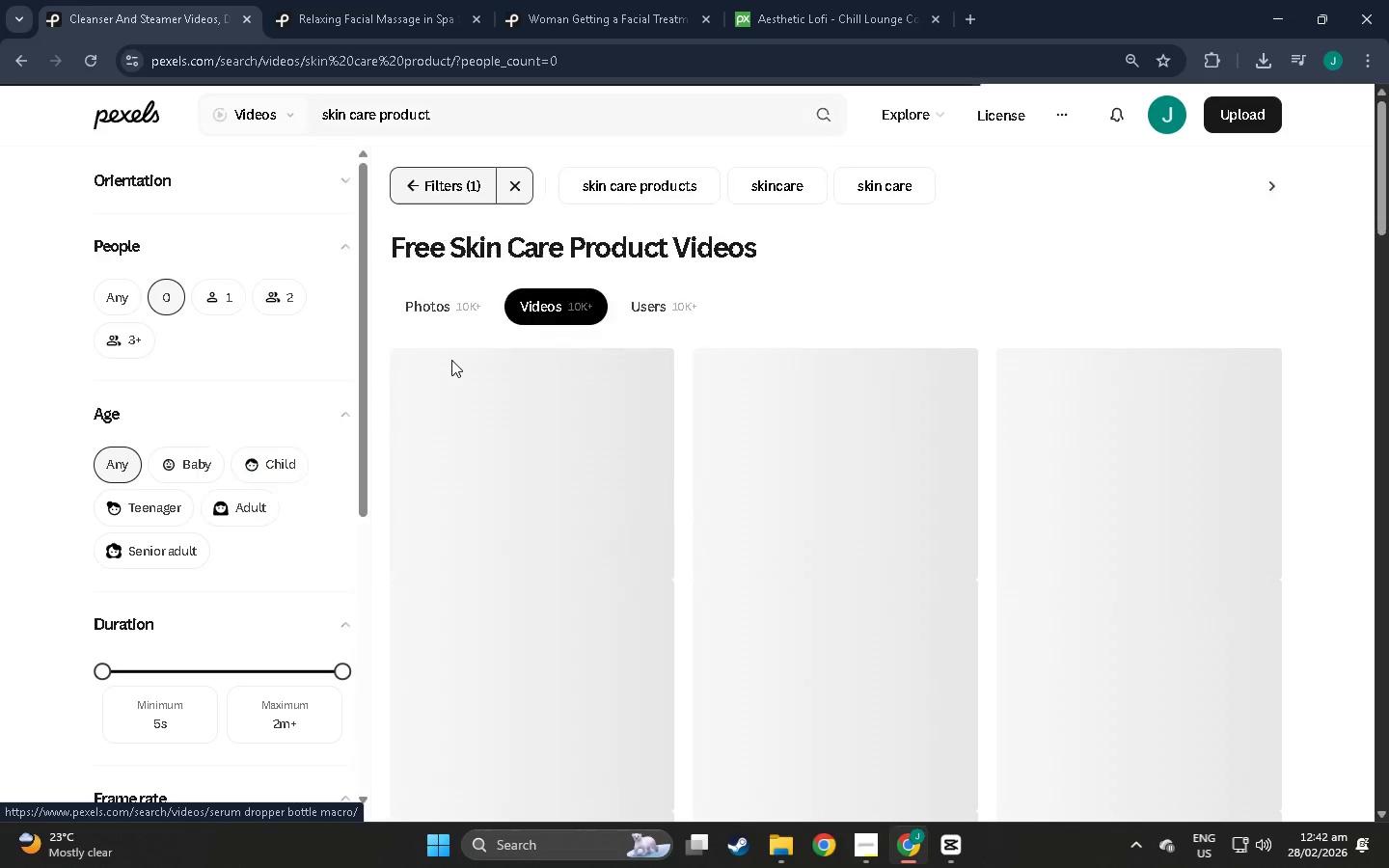 
scroll: coordinate [1162, 522], scroll_direction: down, amount: 35.0
 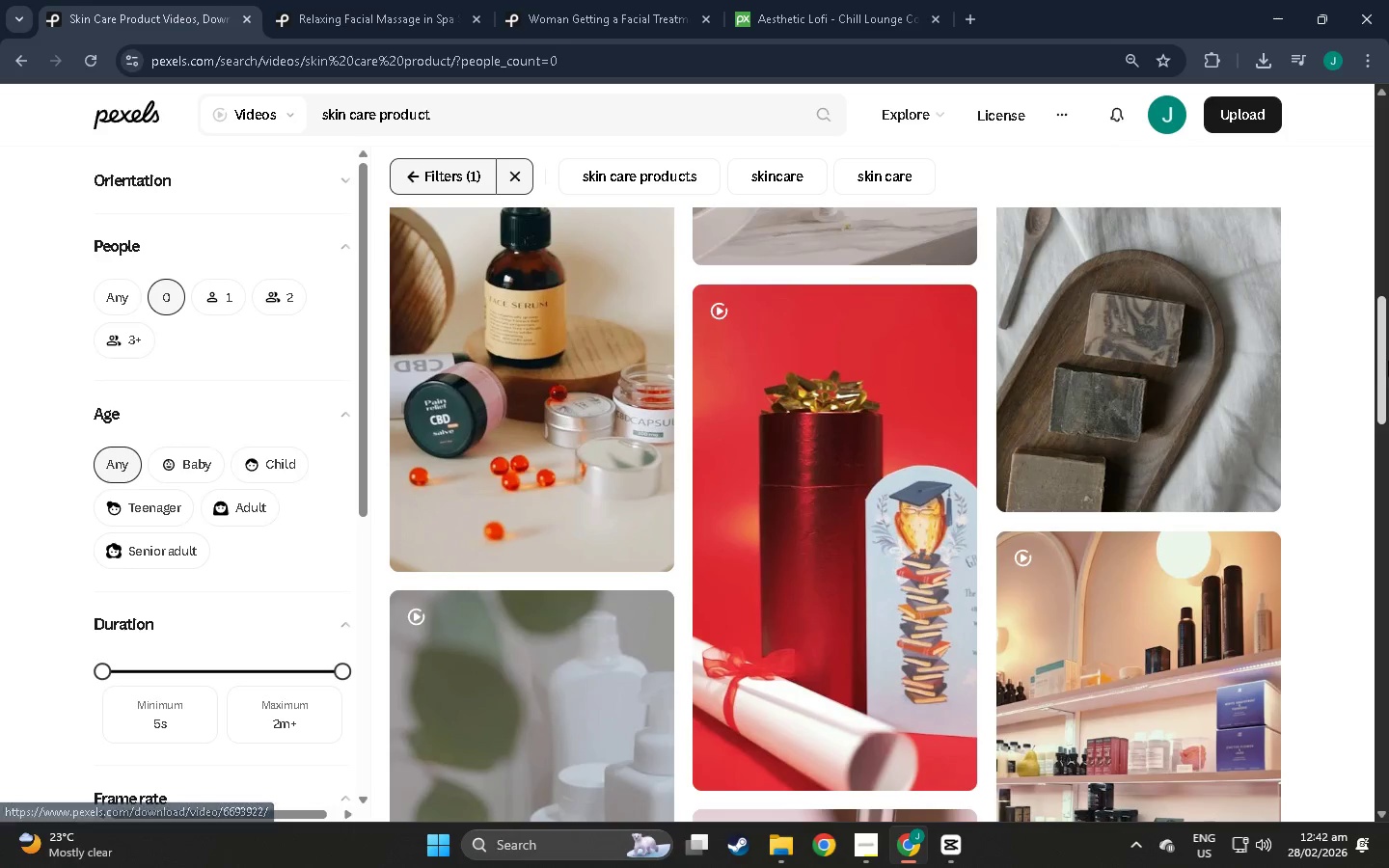 
left_click_drag(start_coordinate=[1388, 366], to_coordinate=[1387, 756])
 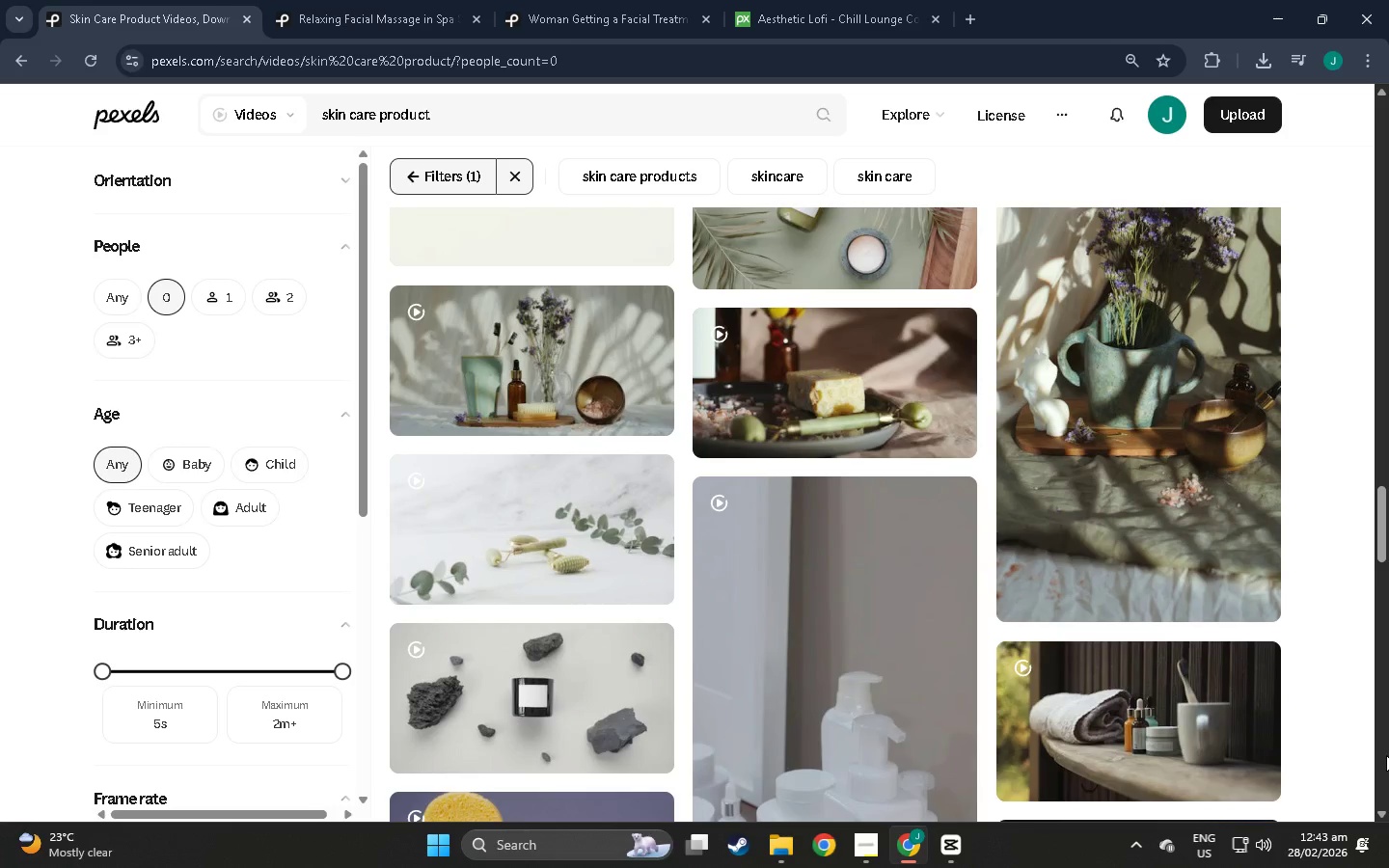 
wait(17.7)
 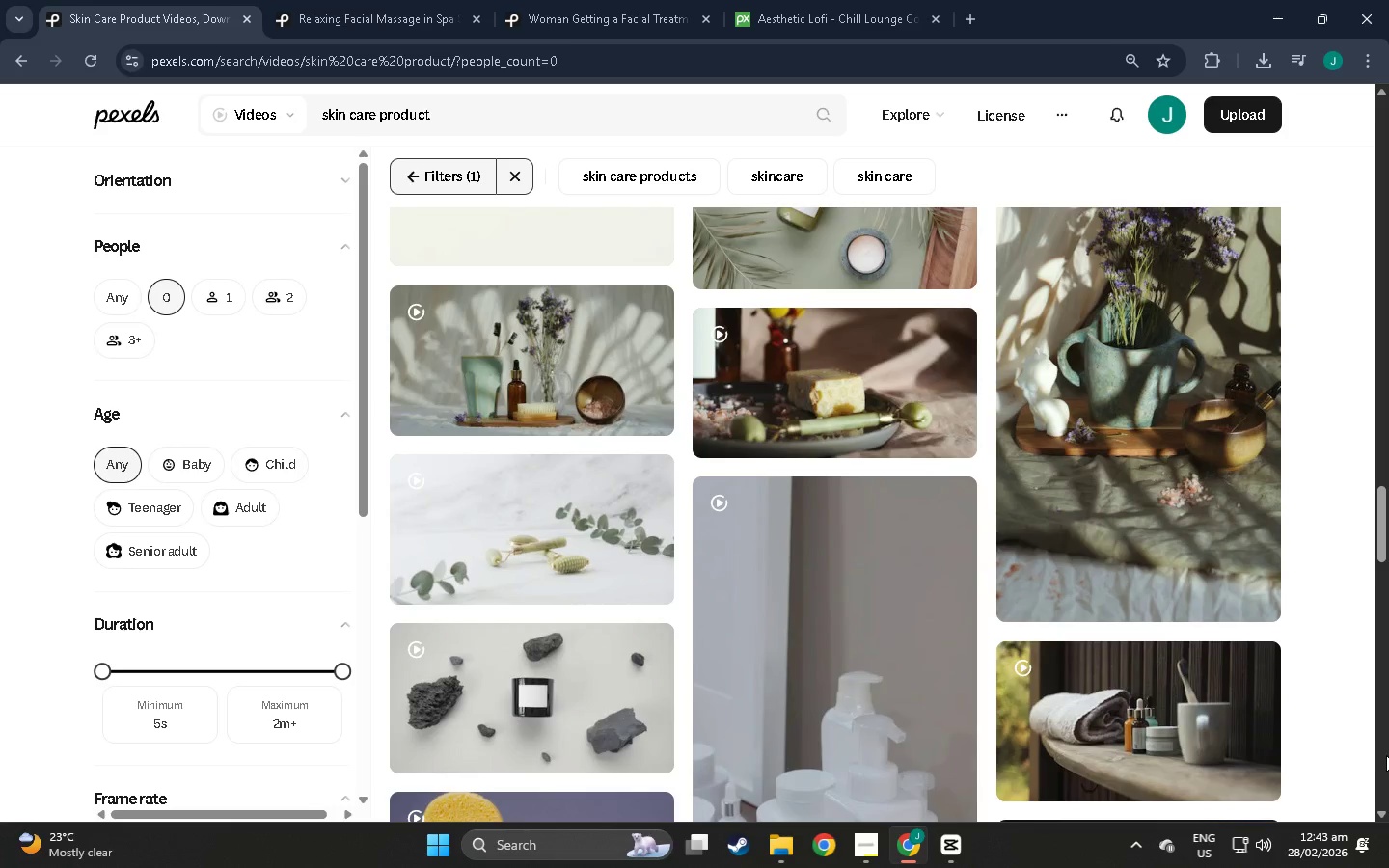 
left_click([754, 502])
 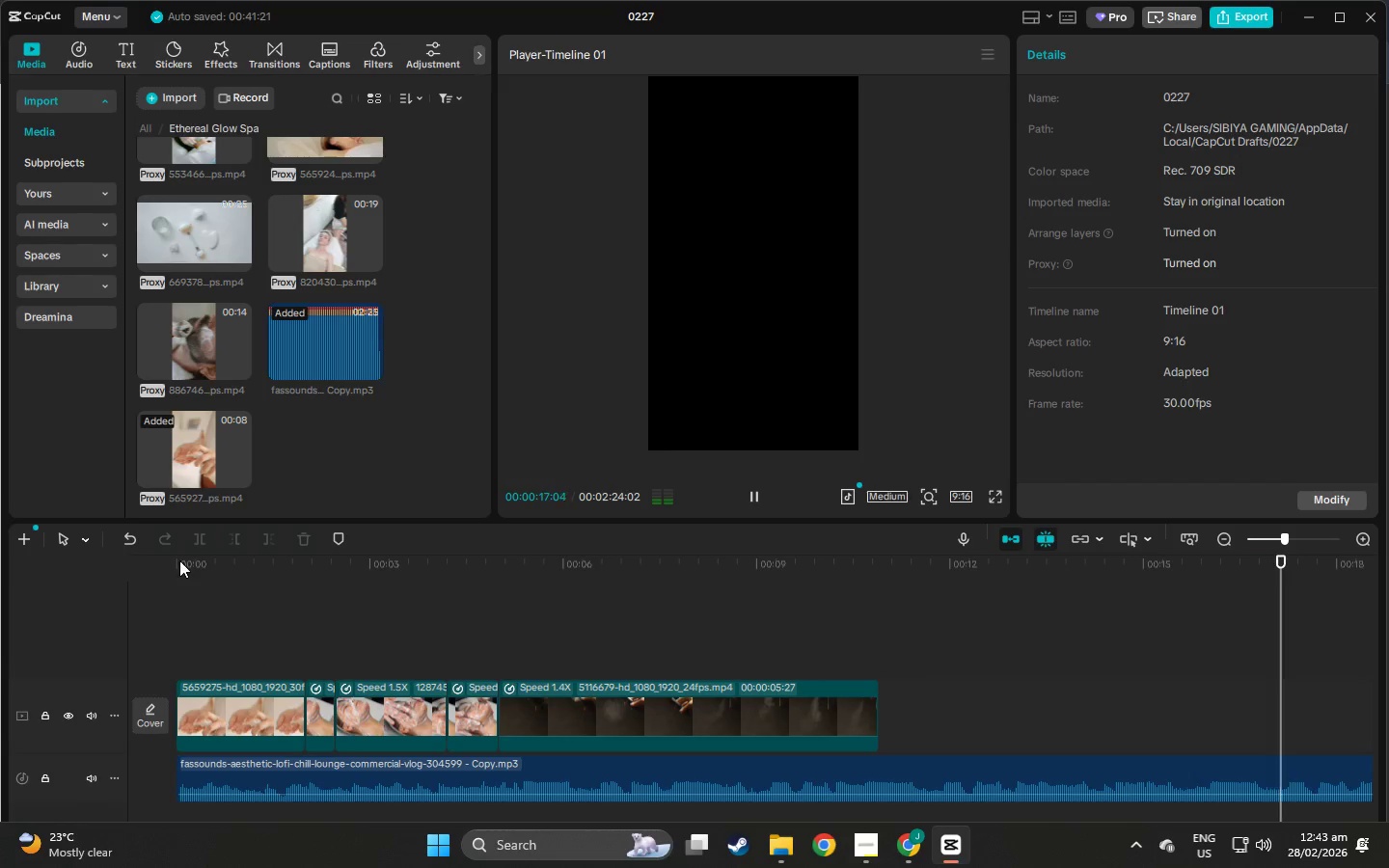 
left_click([183, 560])
 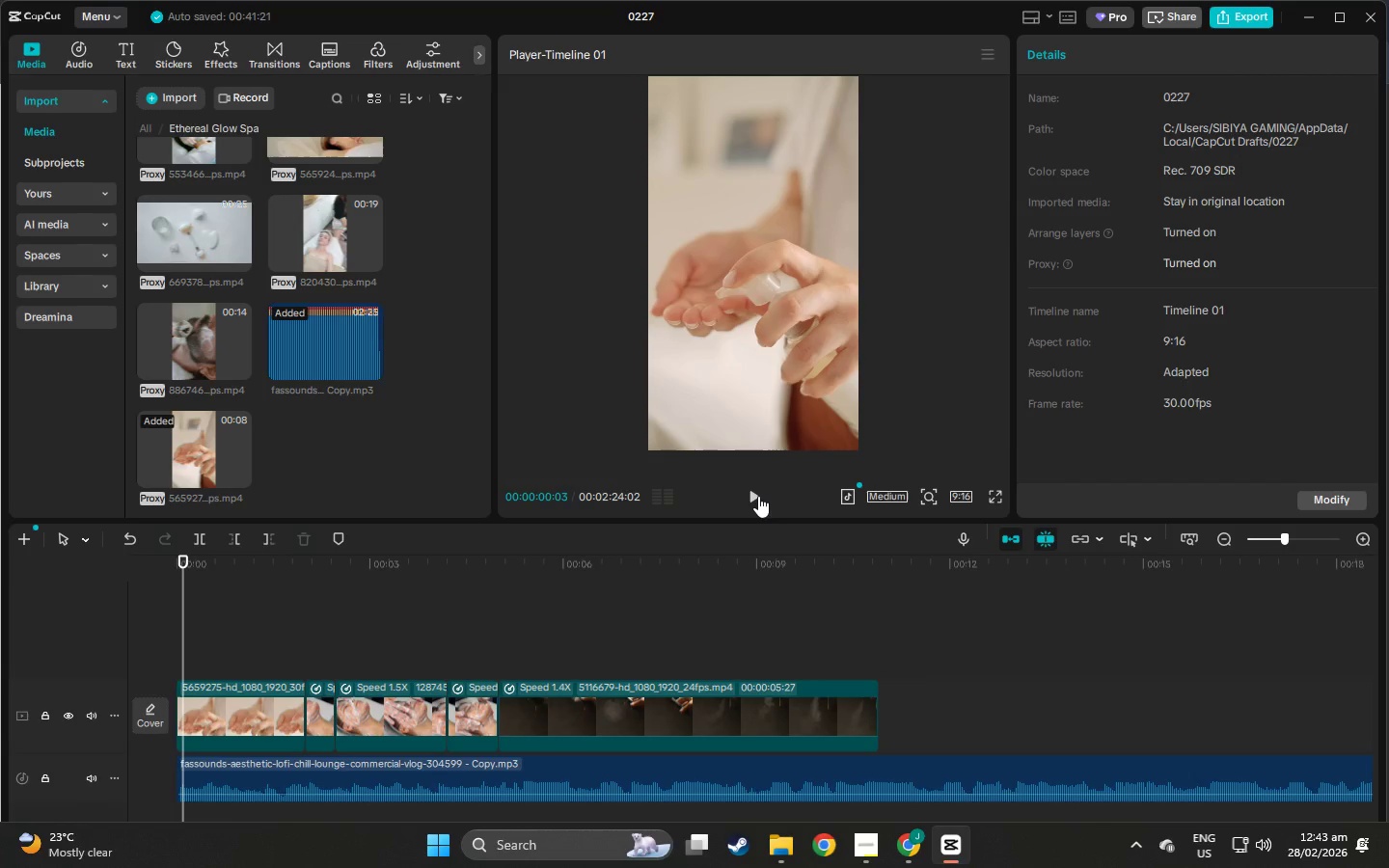 
left_click([758, 496])
 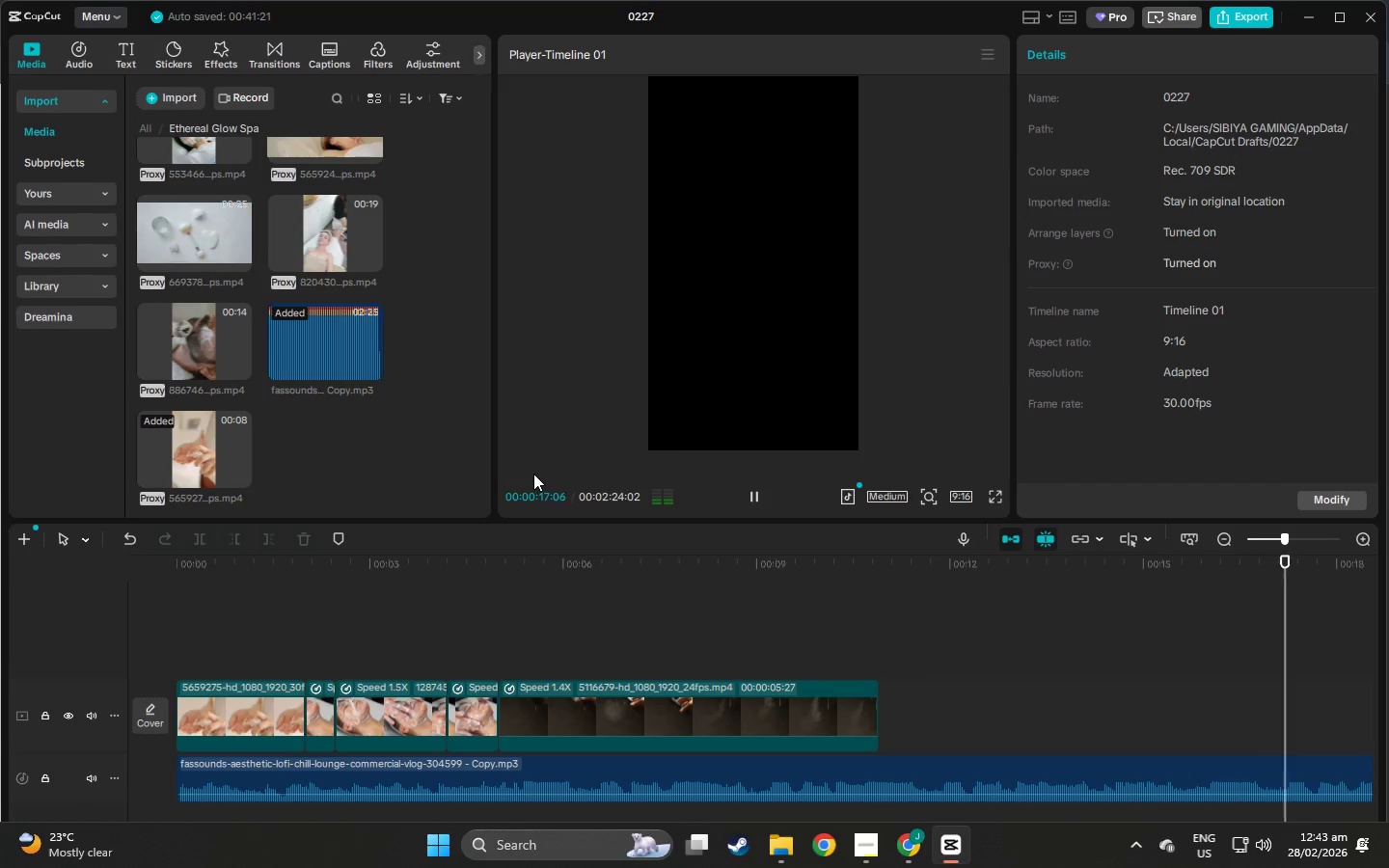 
wait(22.25)
 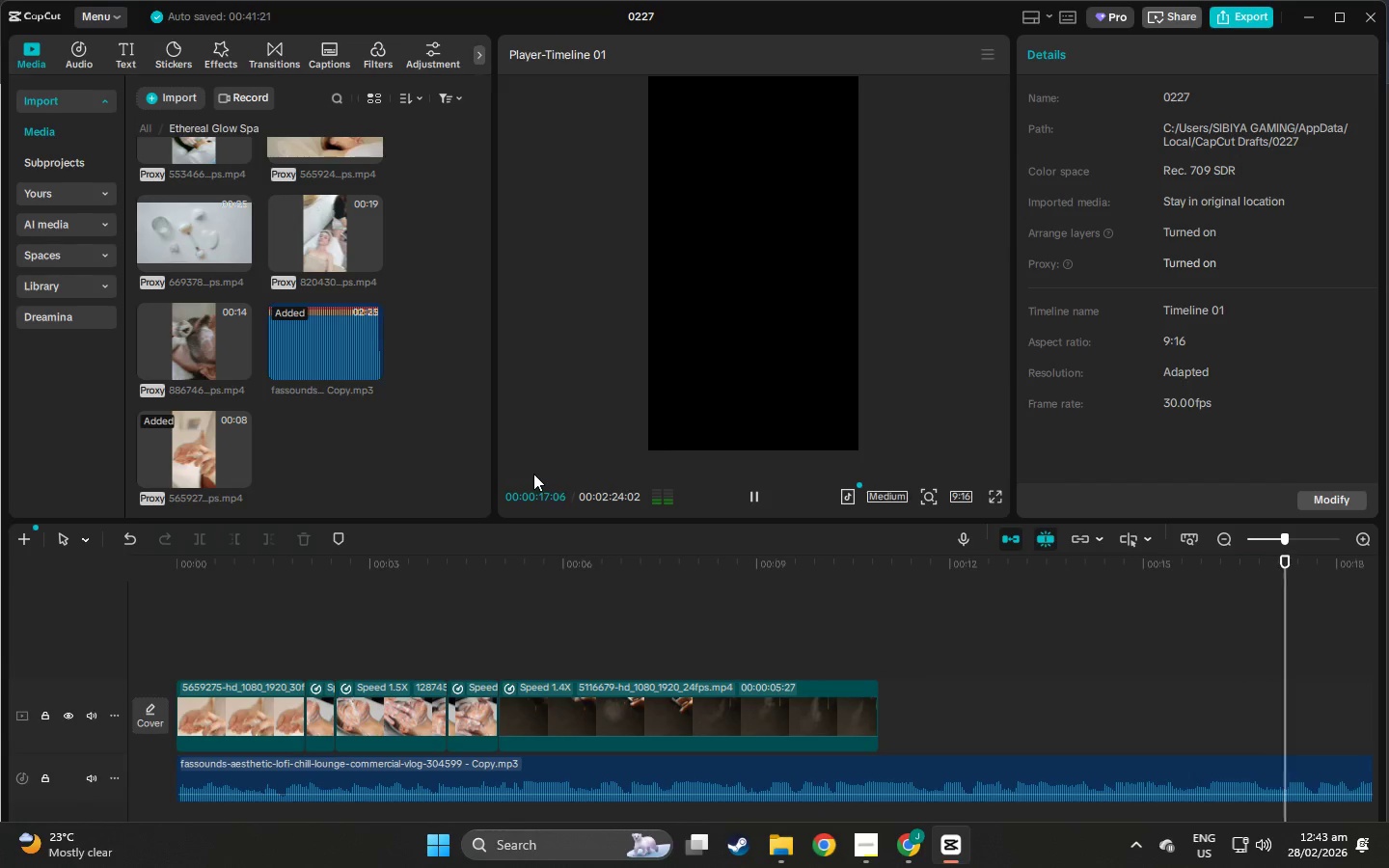 
left_click([89, 198])
 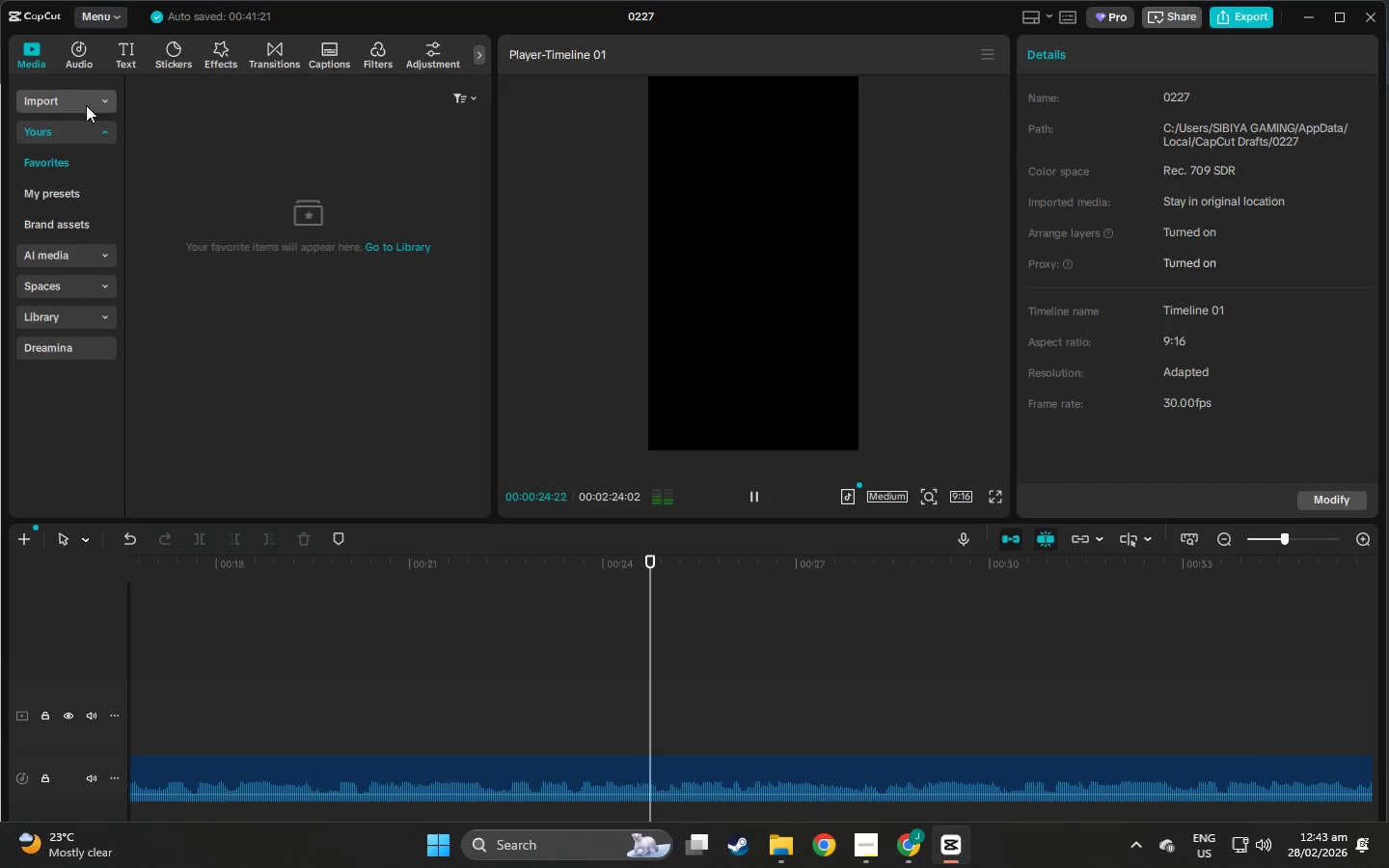 
left_click([85, 127])
 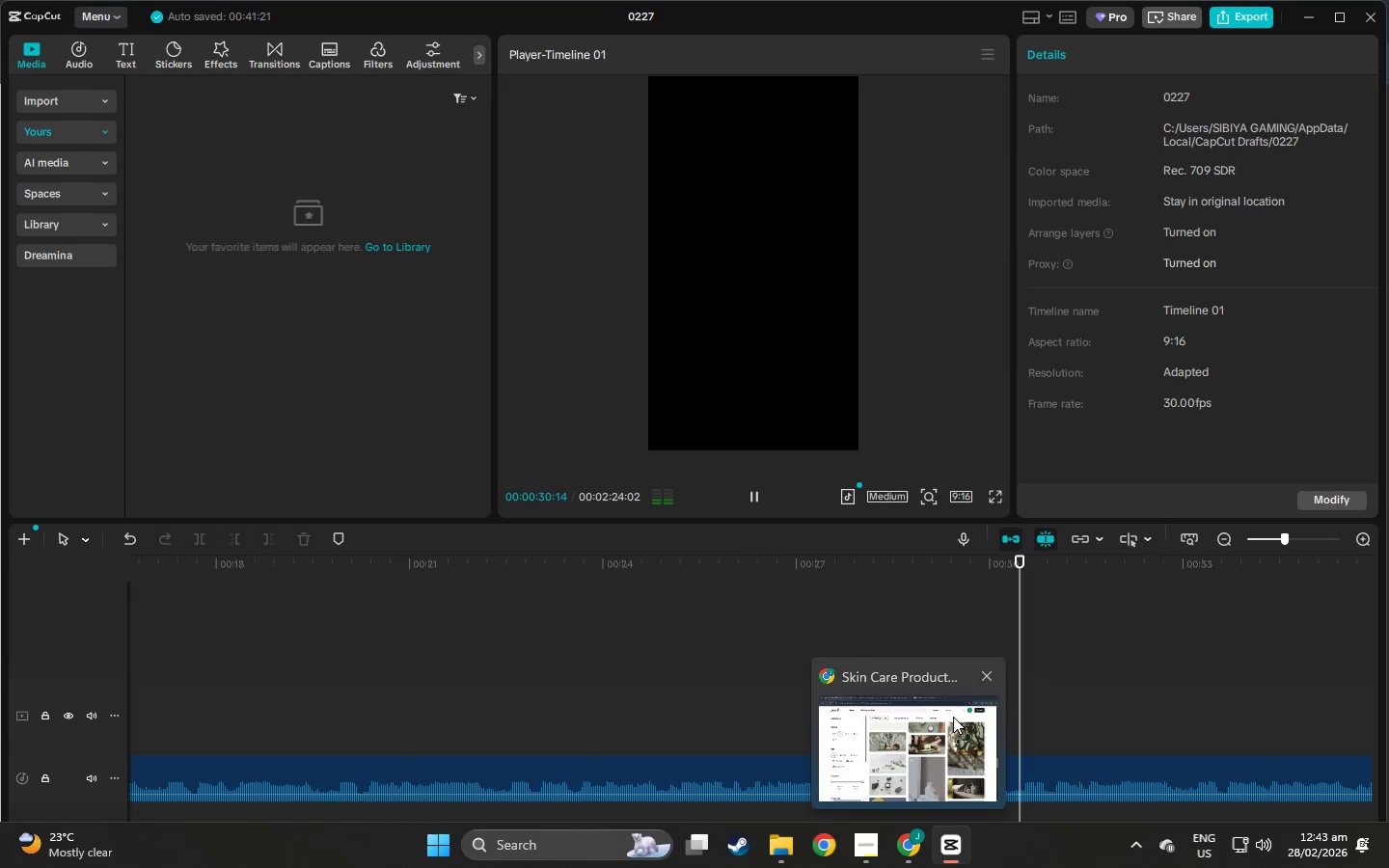 
wait(9.88)
 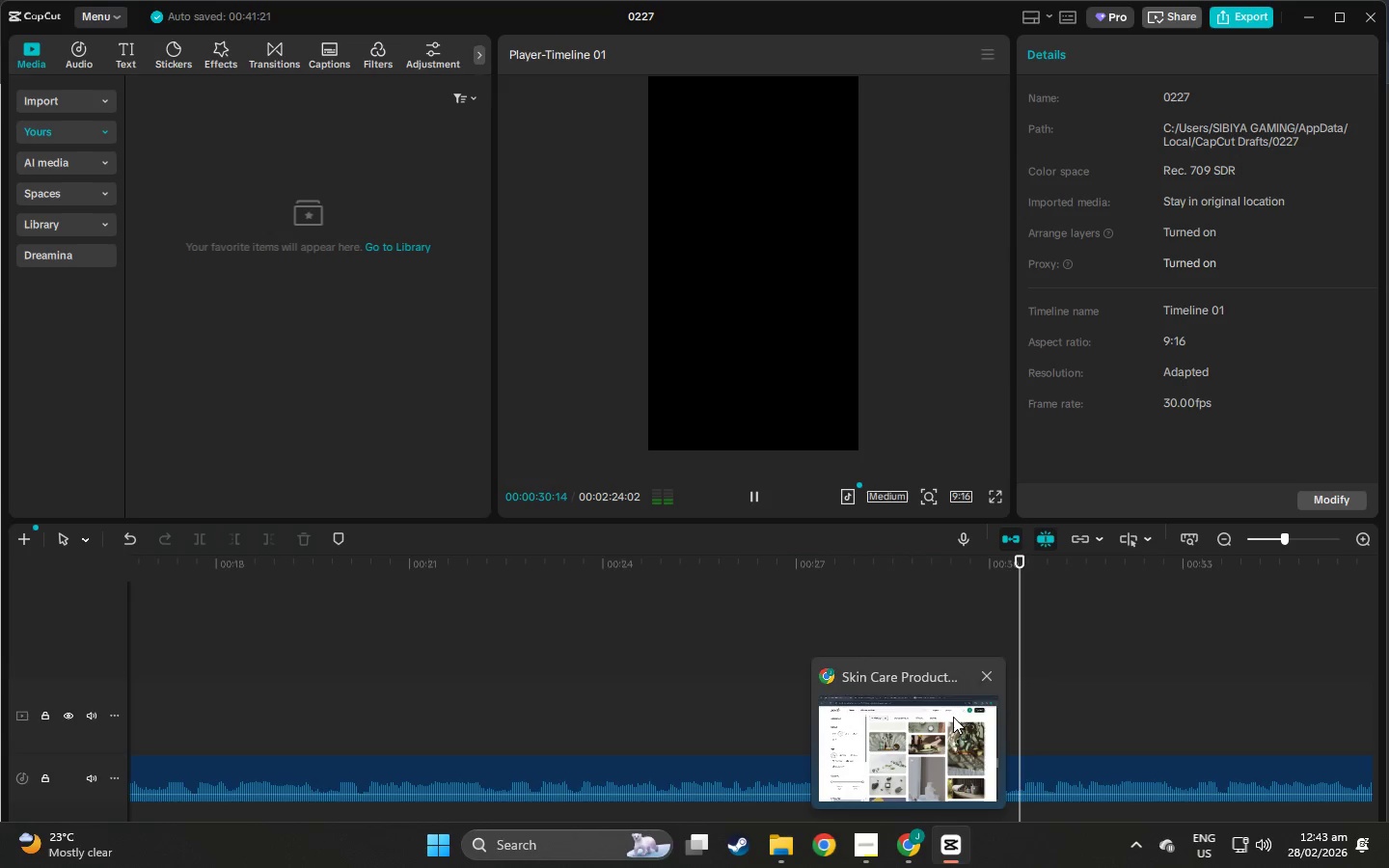 
left_click([69, 227])
 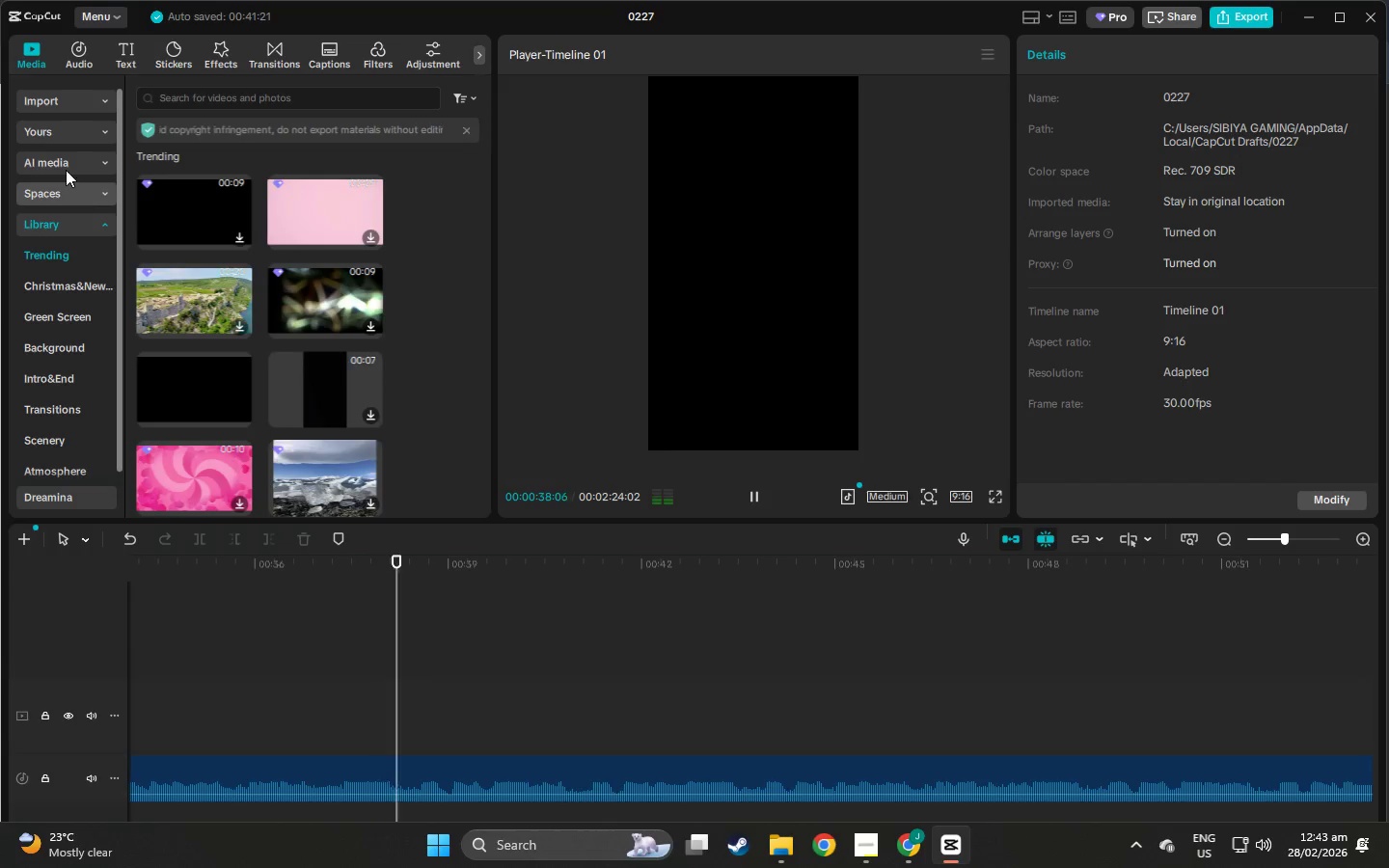 
left_click([76, 221])
 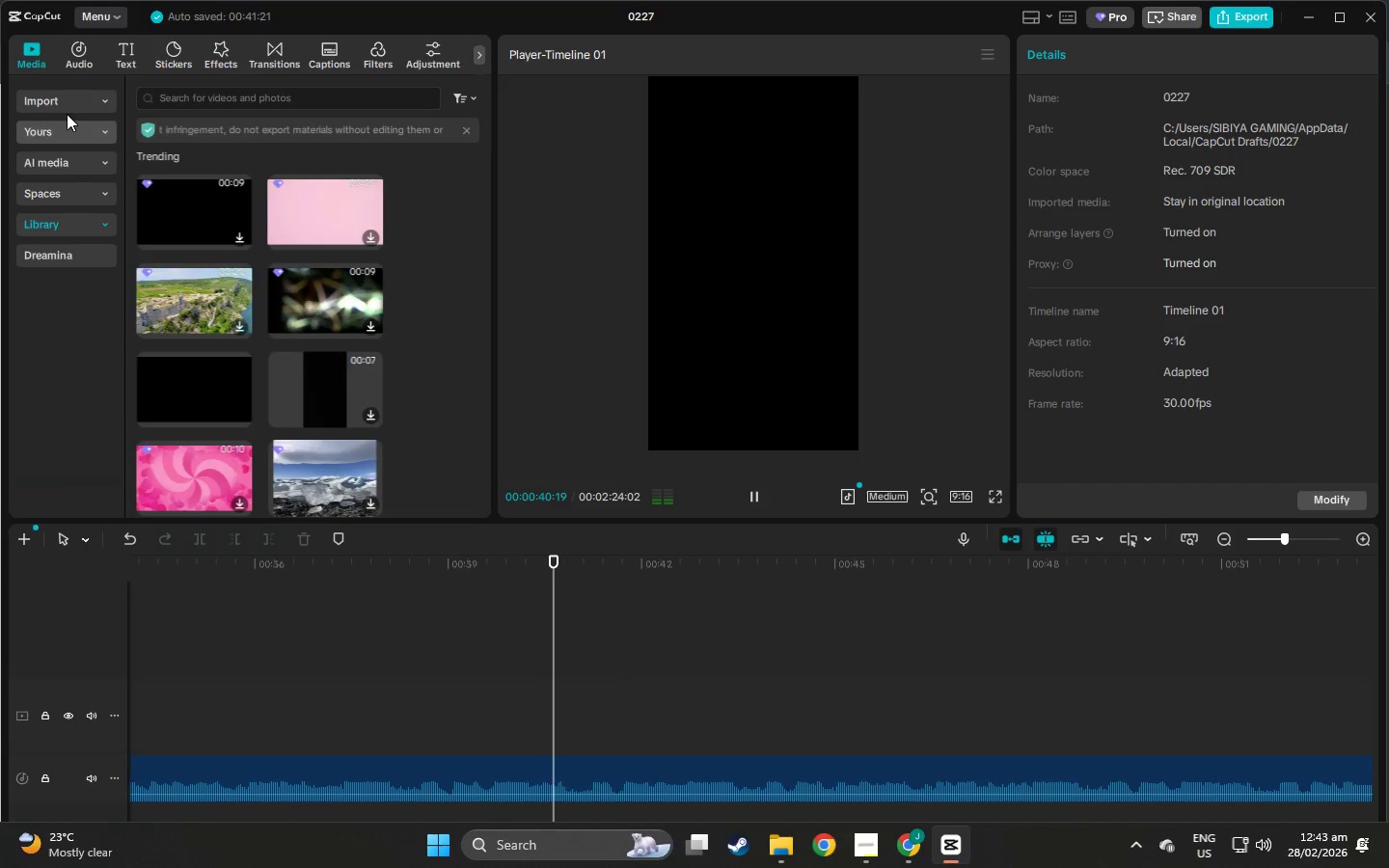 
left_click([72, 98])
 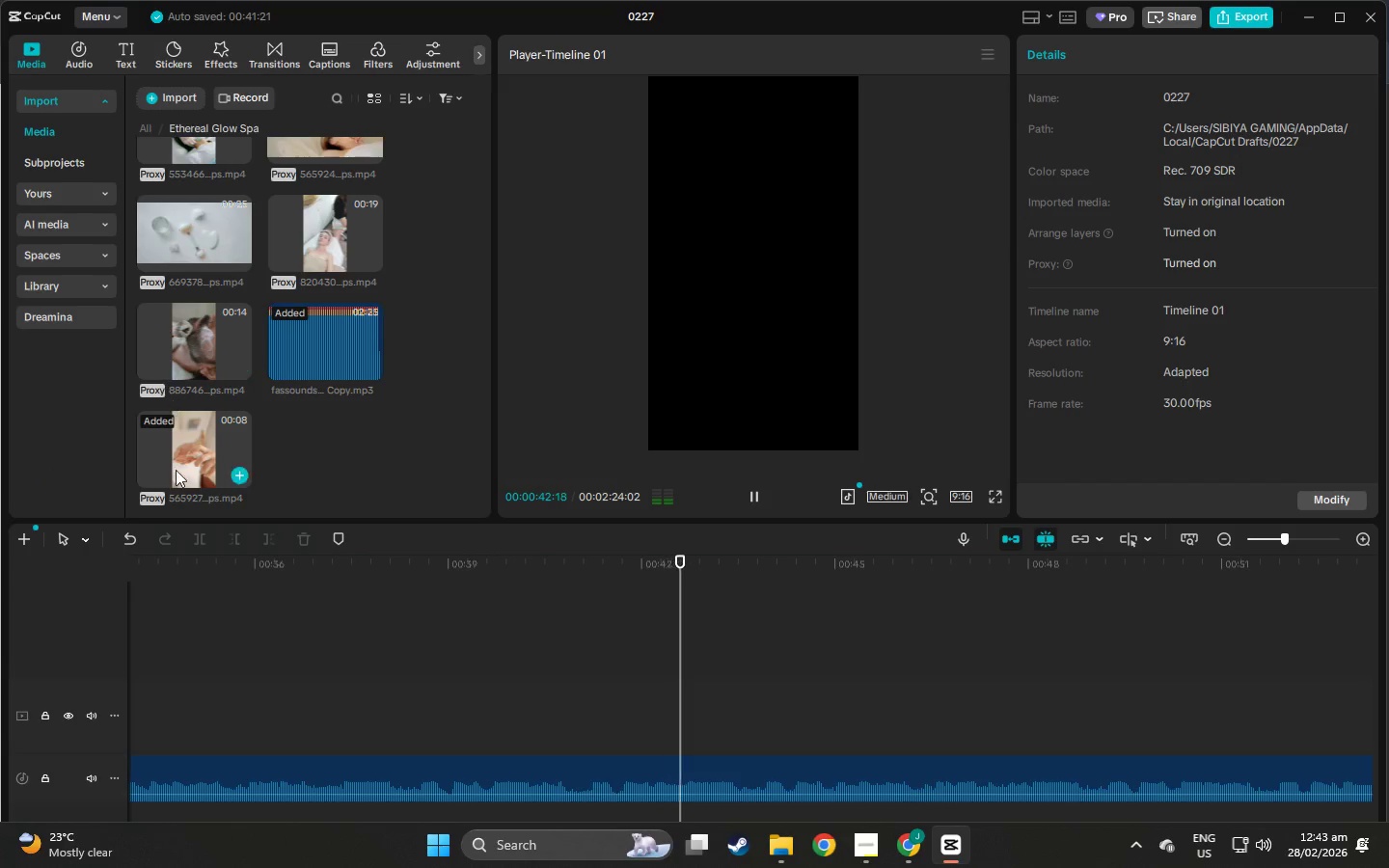 
scroll: coordinate [358, 441], scroll_direction: up, amount: 9.0
 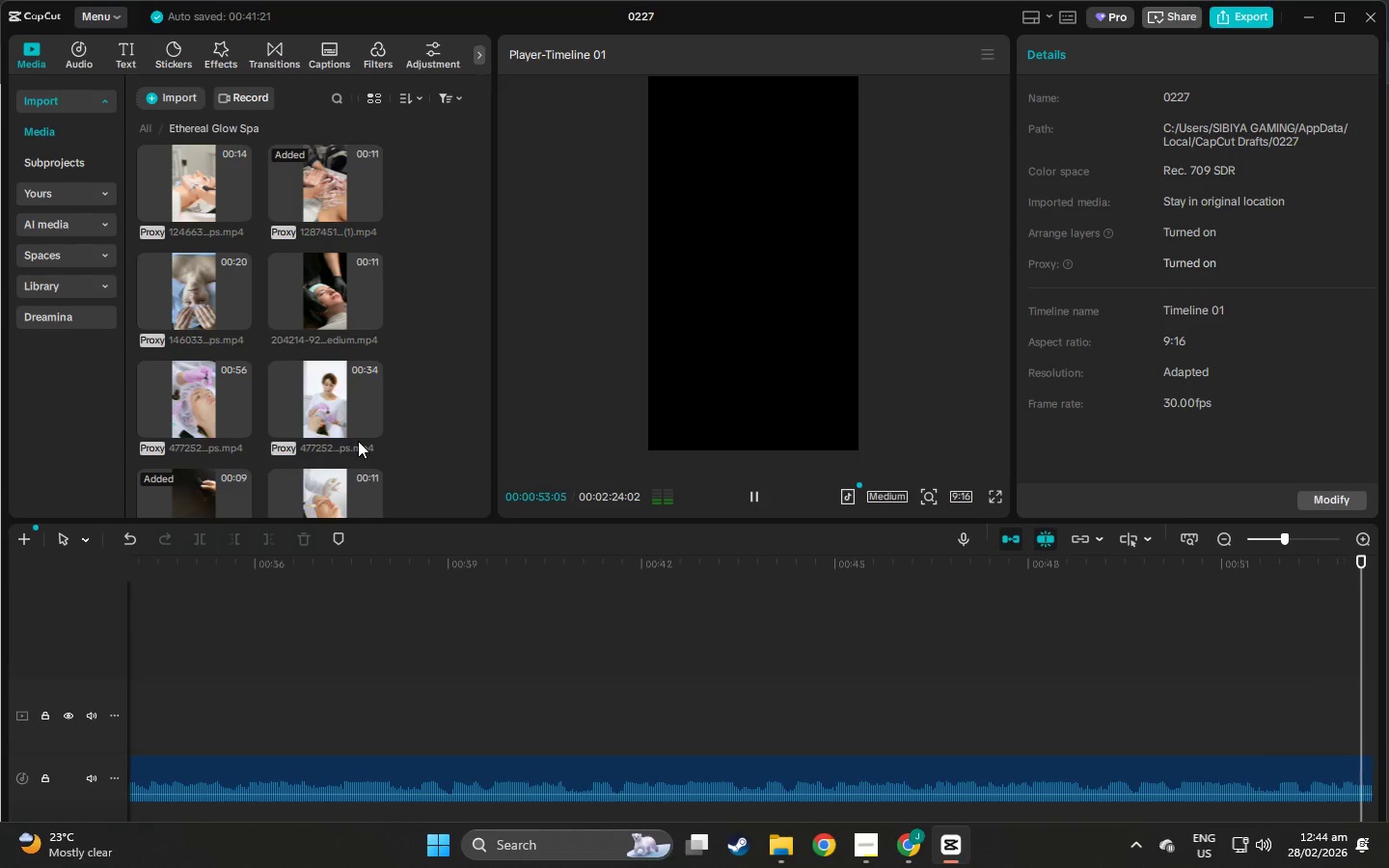 
scroll: coordinate [358, 441], scroll_direction: down, amount: 6.0
 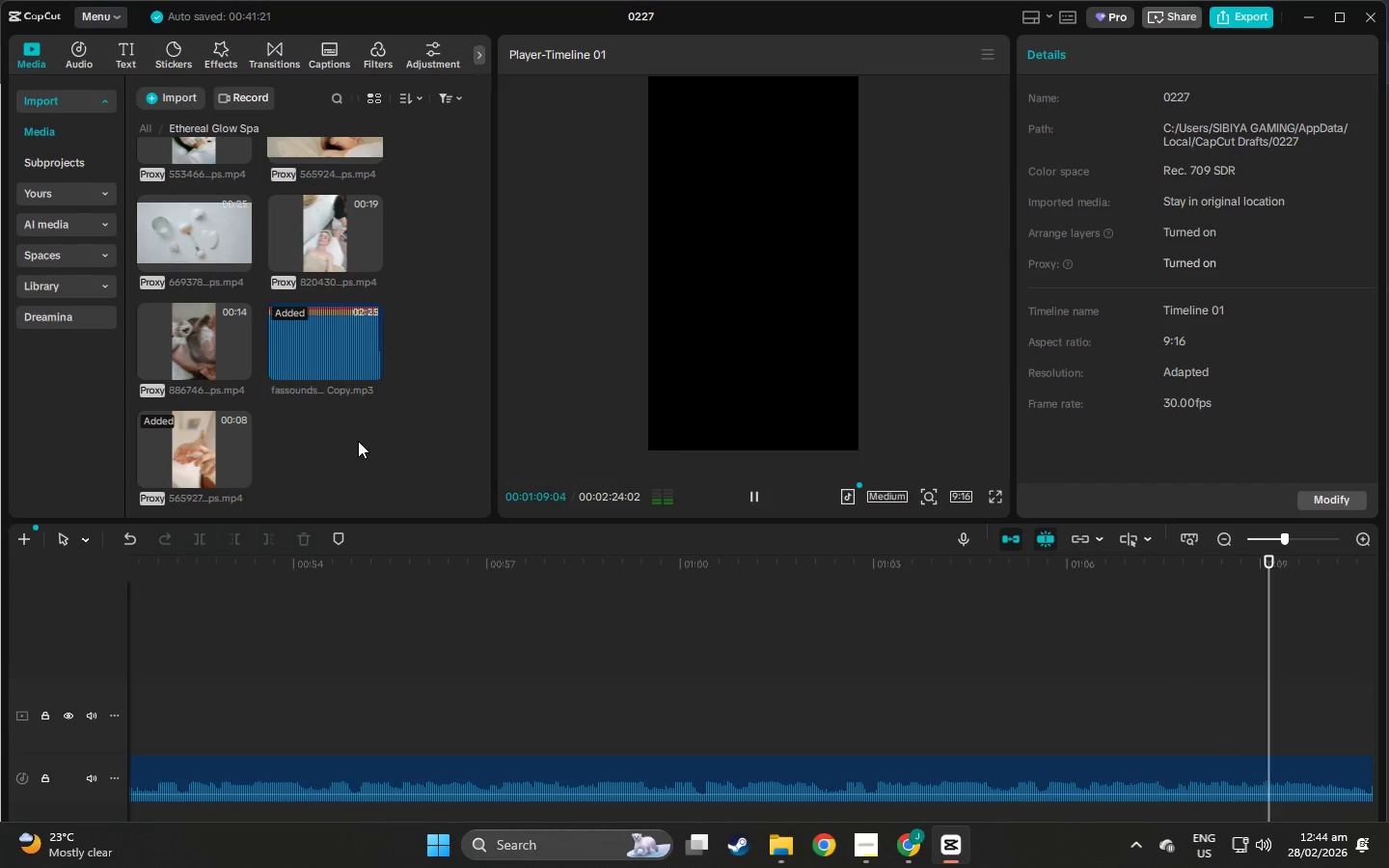 
wait(5.32)
 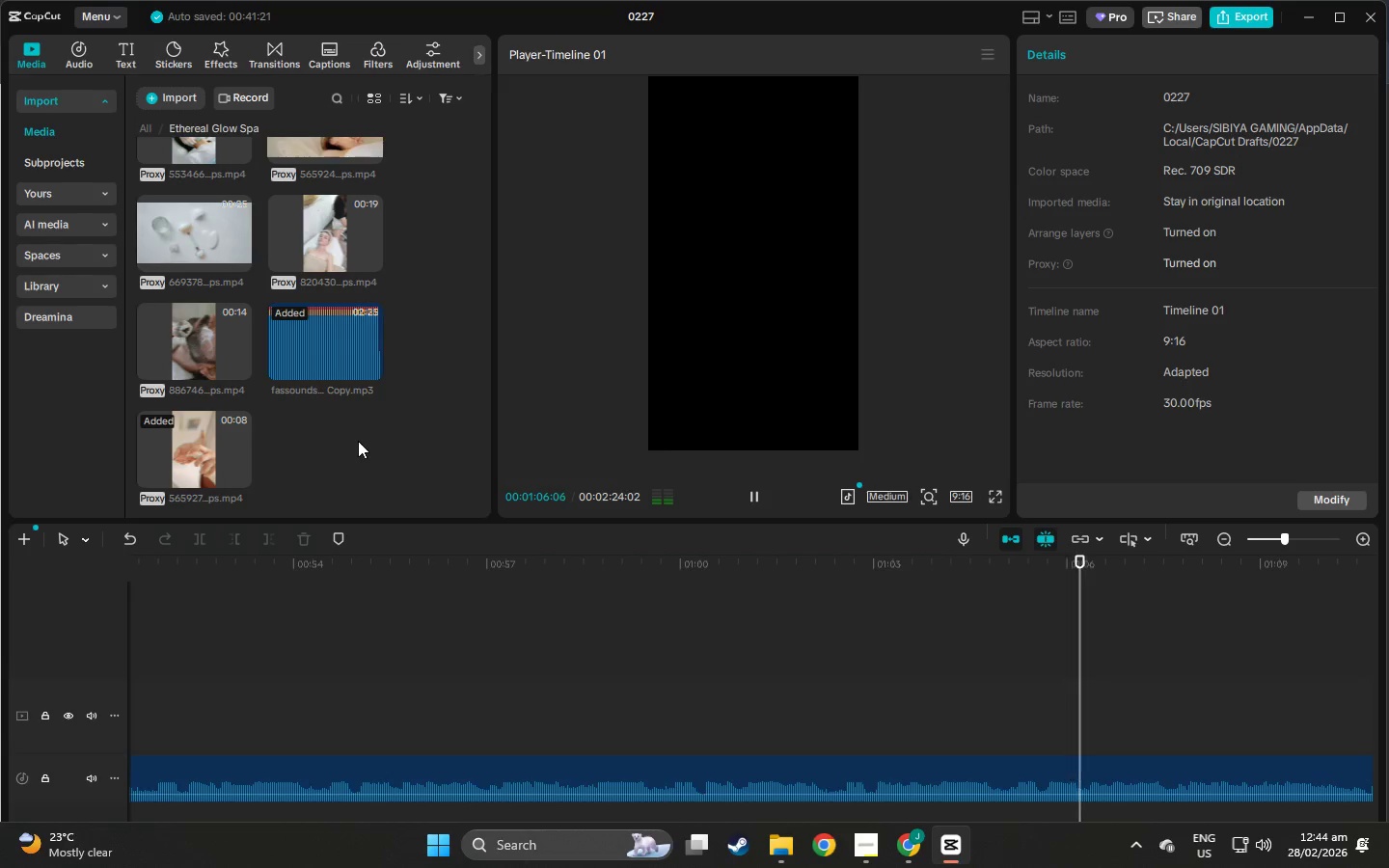 
scroll: coordinate [358, 441], scroll_direction: down, amount: 1.0
 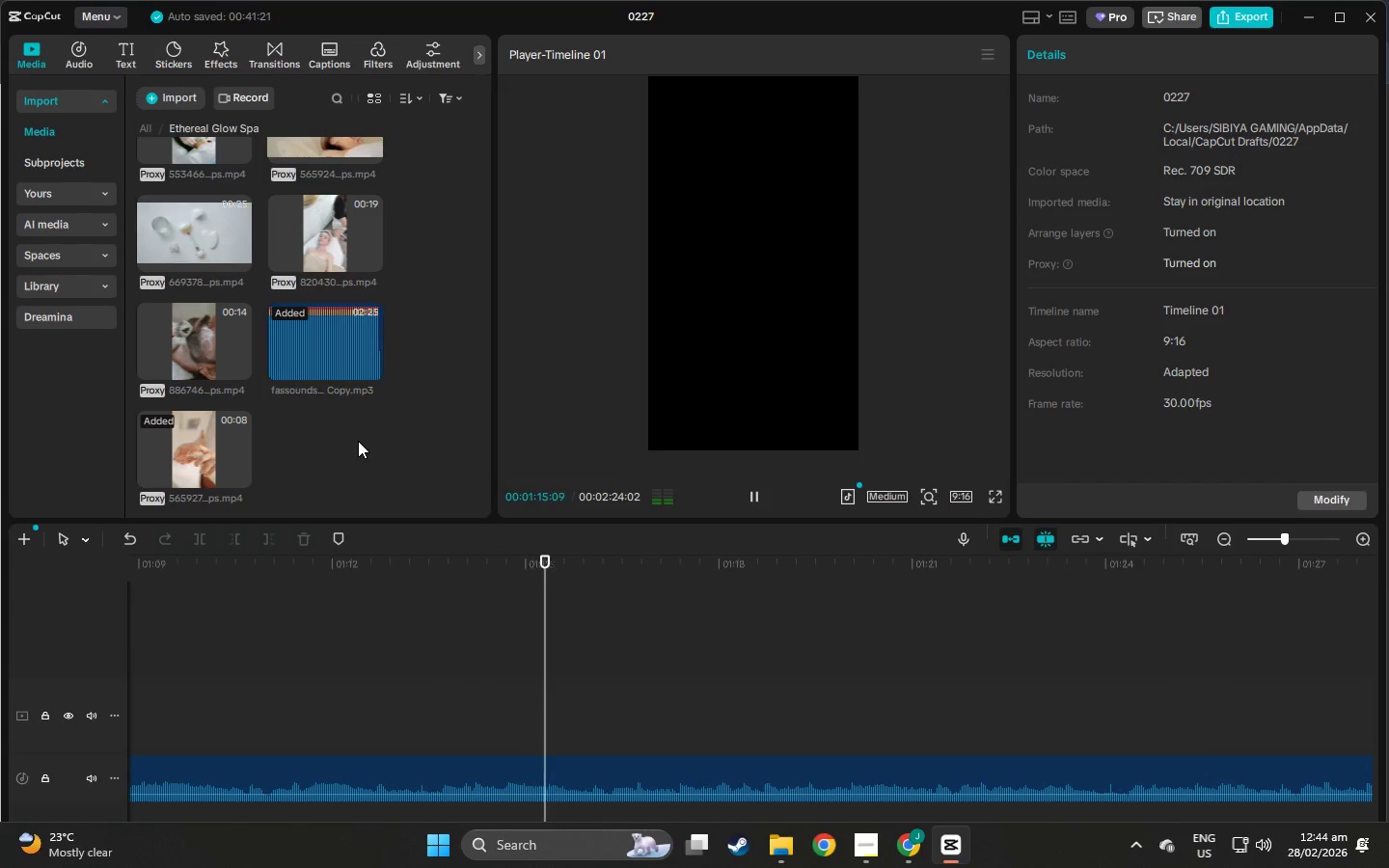 
wait(5.86)
 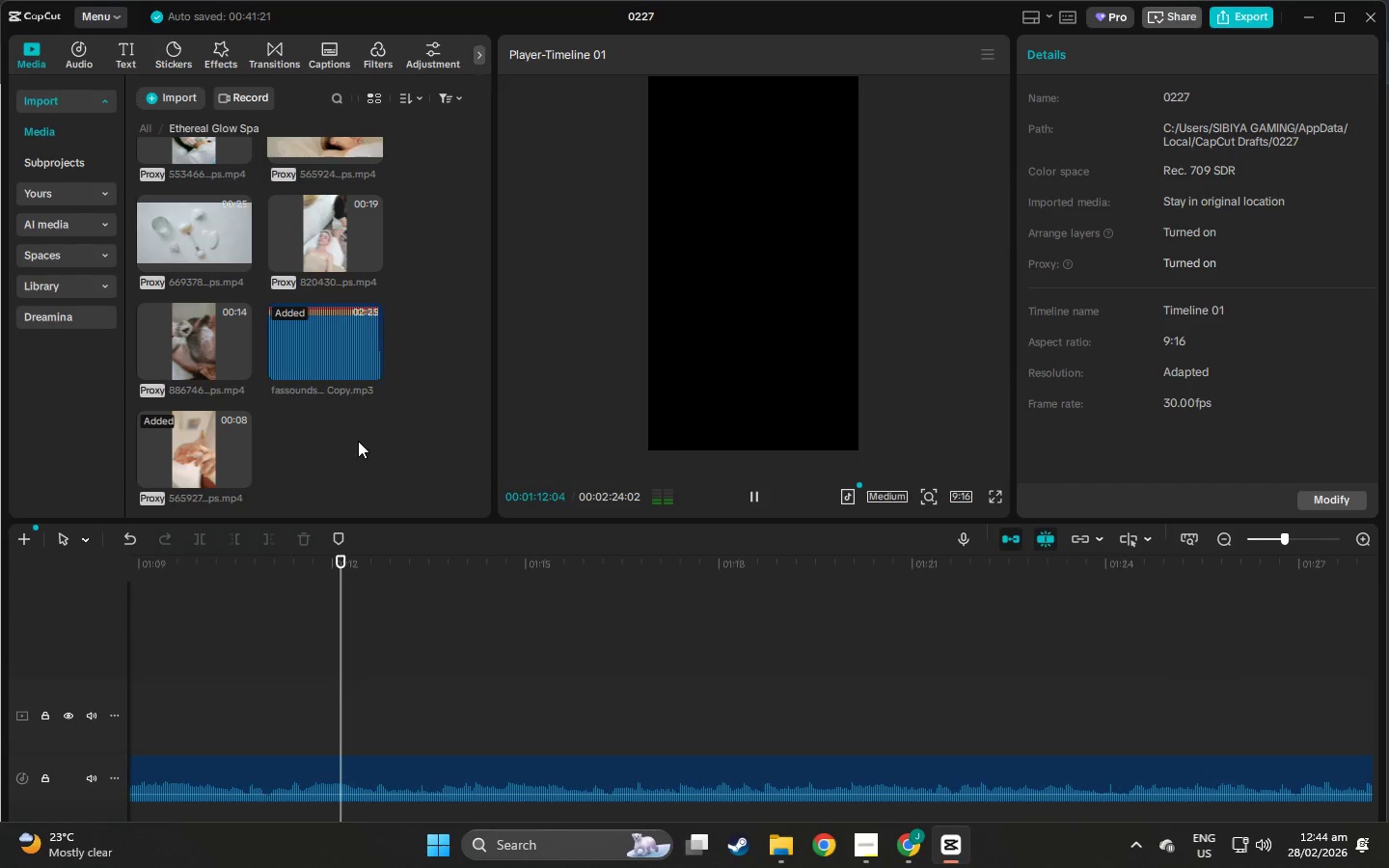 
left_click([311, 425])
 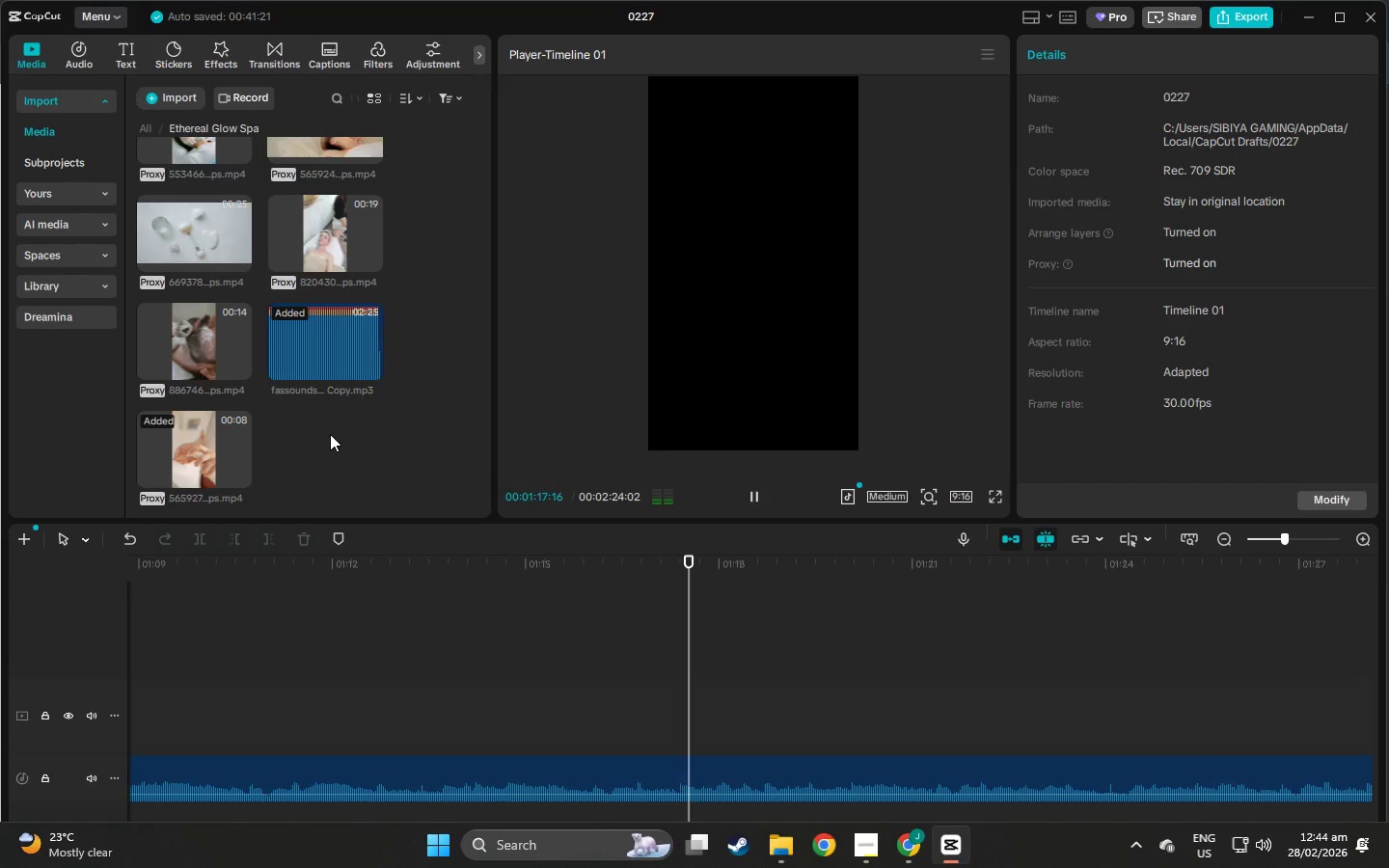 
scroll: coordinate [358, 415], scroll_direction: up, amount: 10.0
 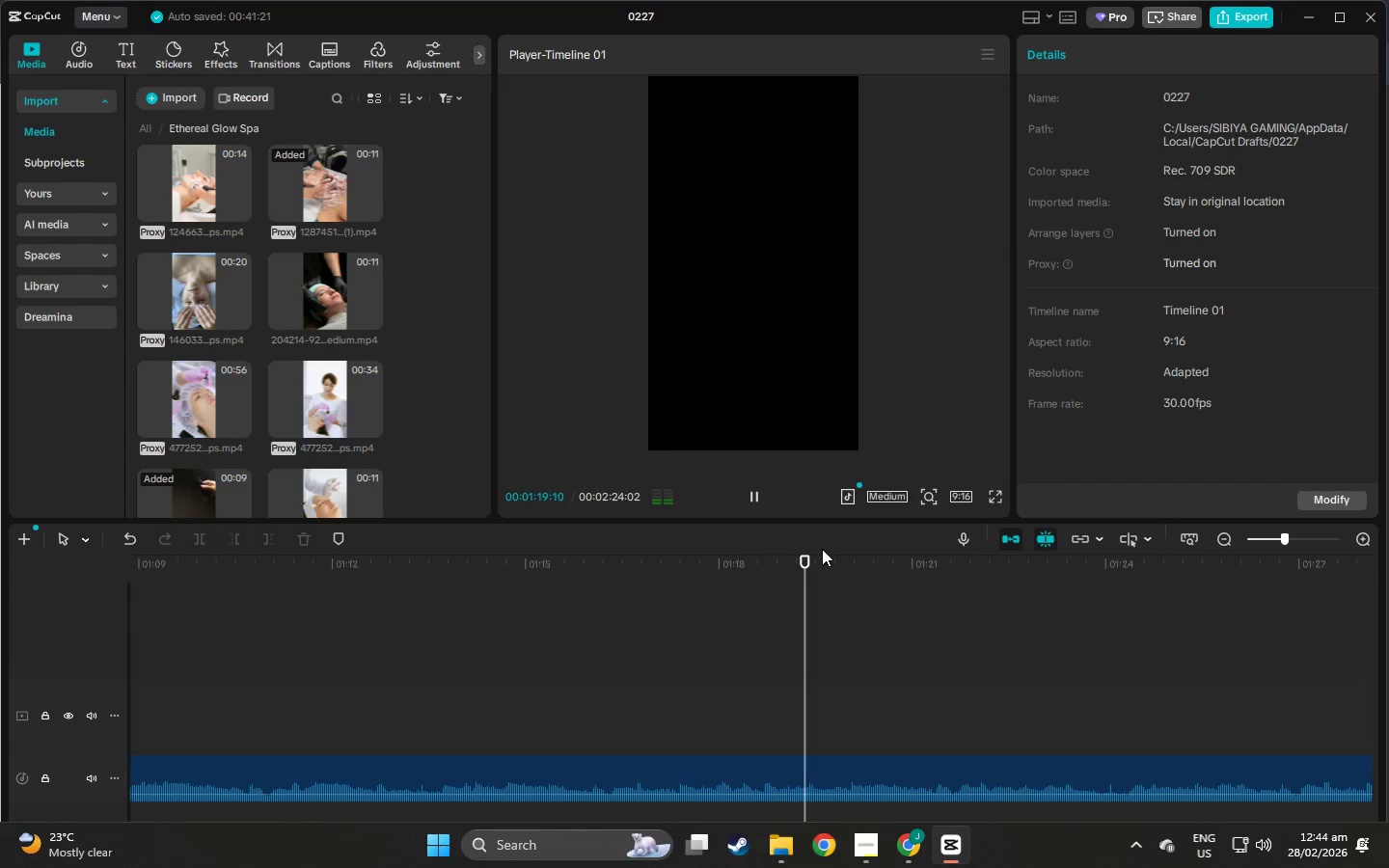 
left_click_drag(start_coordinate=[818, 566], to_coordinate=[536, 731])
 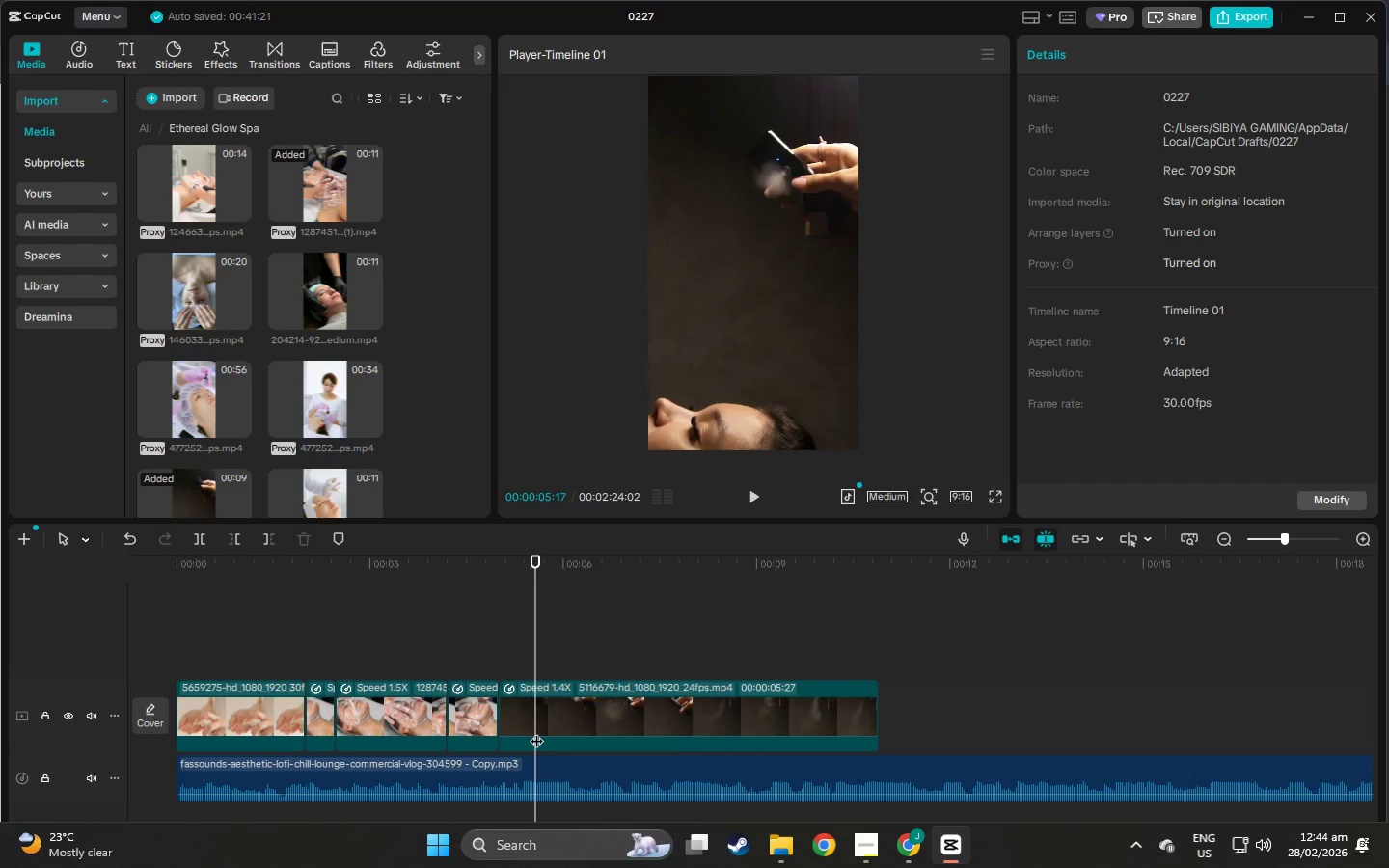 
wait(6.52)
 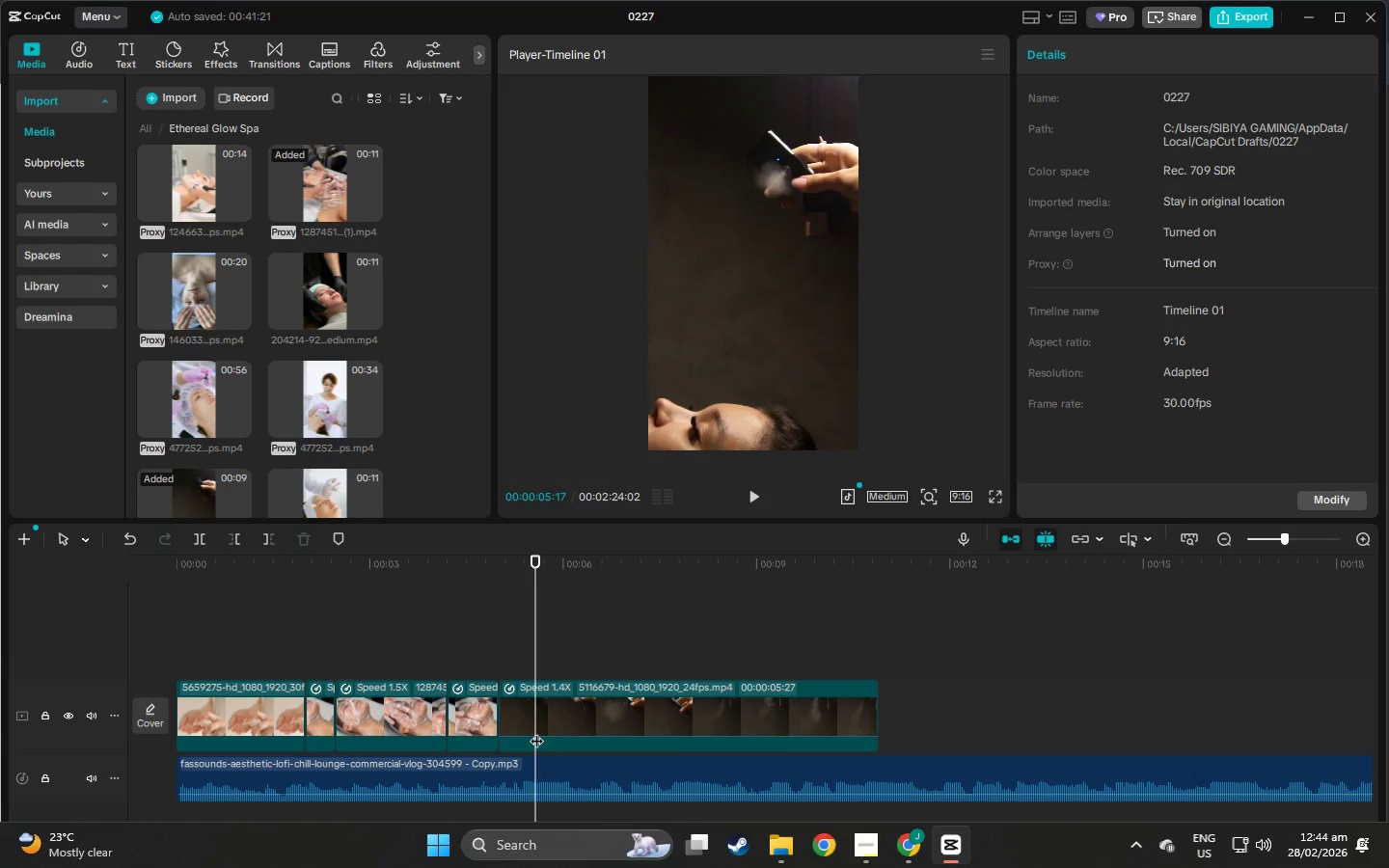 
key(Alt+AltLeft)
 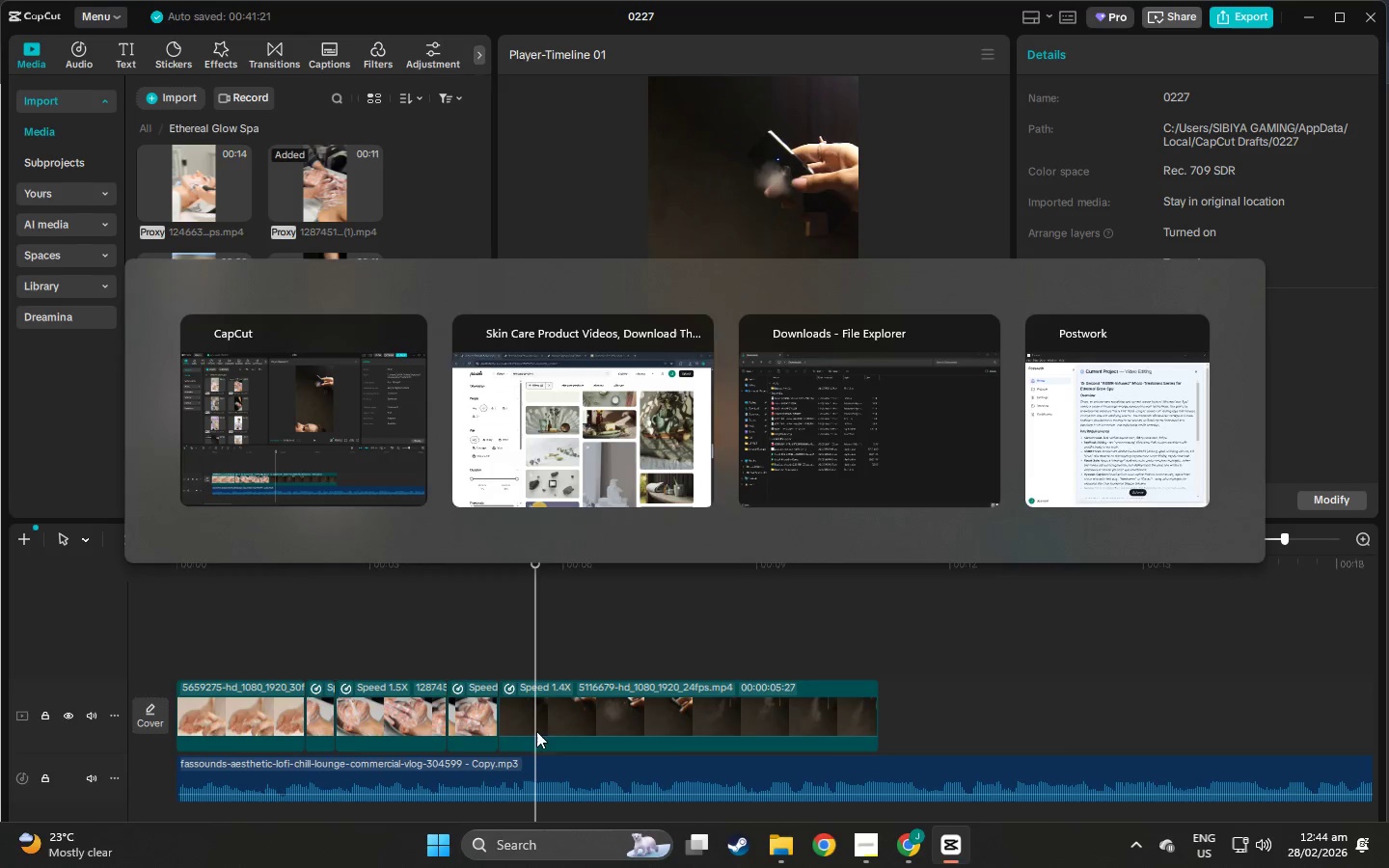 
key(Alt+Tab)
 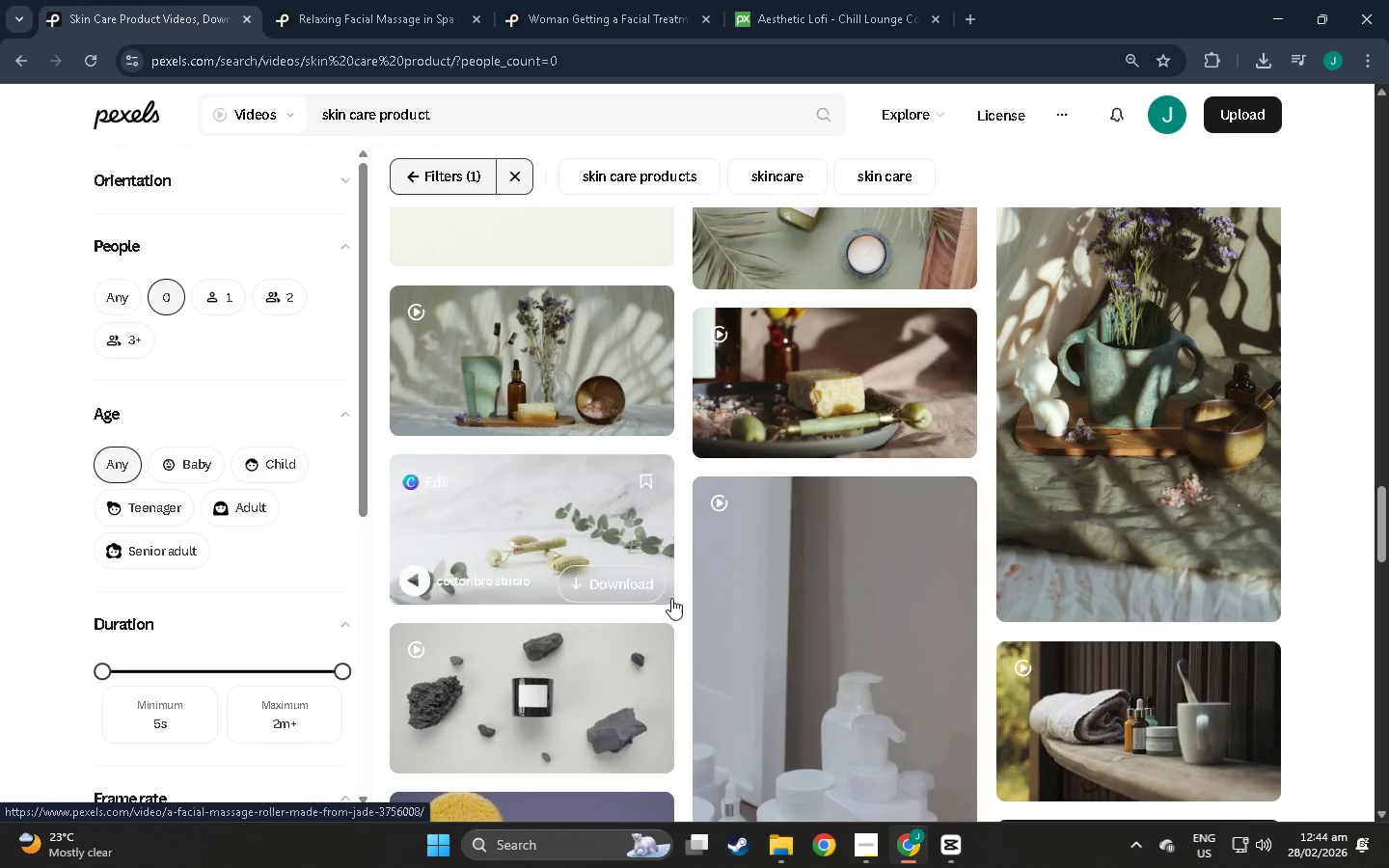 
scroll: coordinate [645, 475], scroll_direction: none, amount: 0.0
 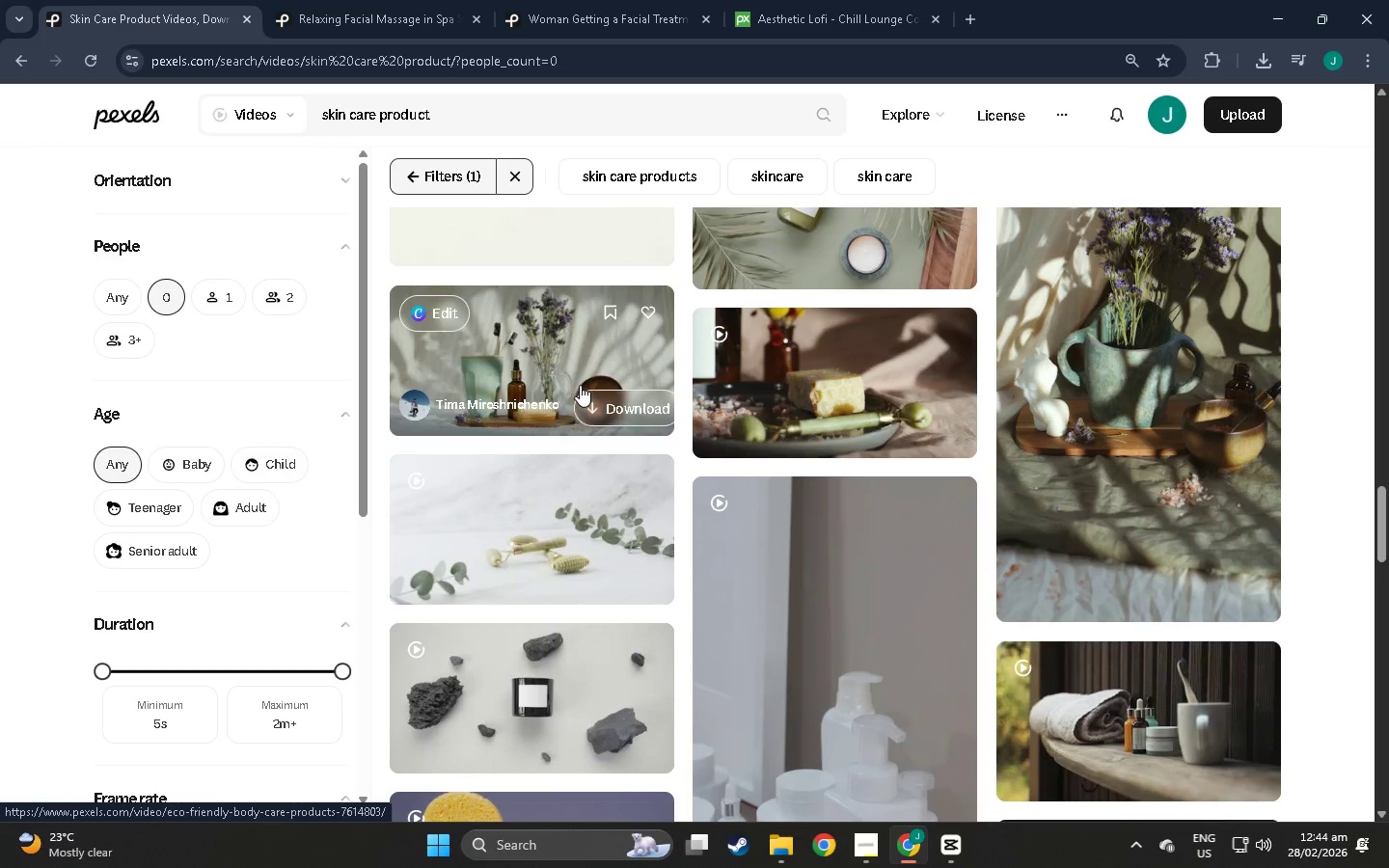 
scroll: coordinate [697, 448], scroll_direction: down, amount: 114.0
 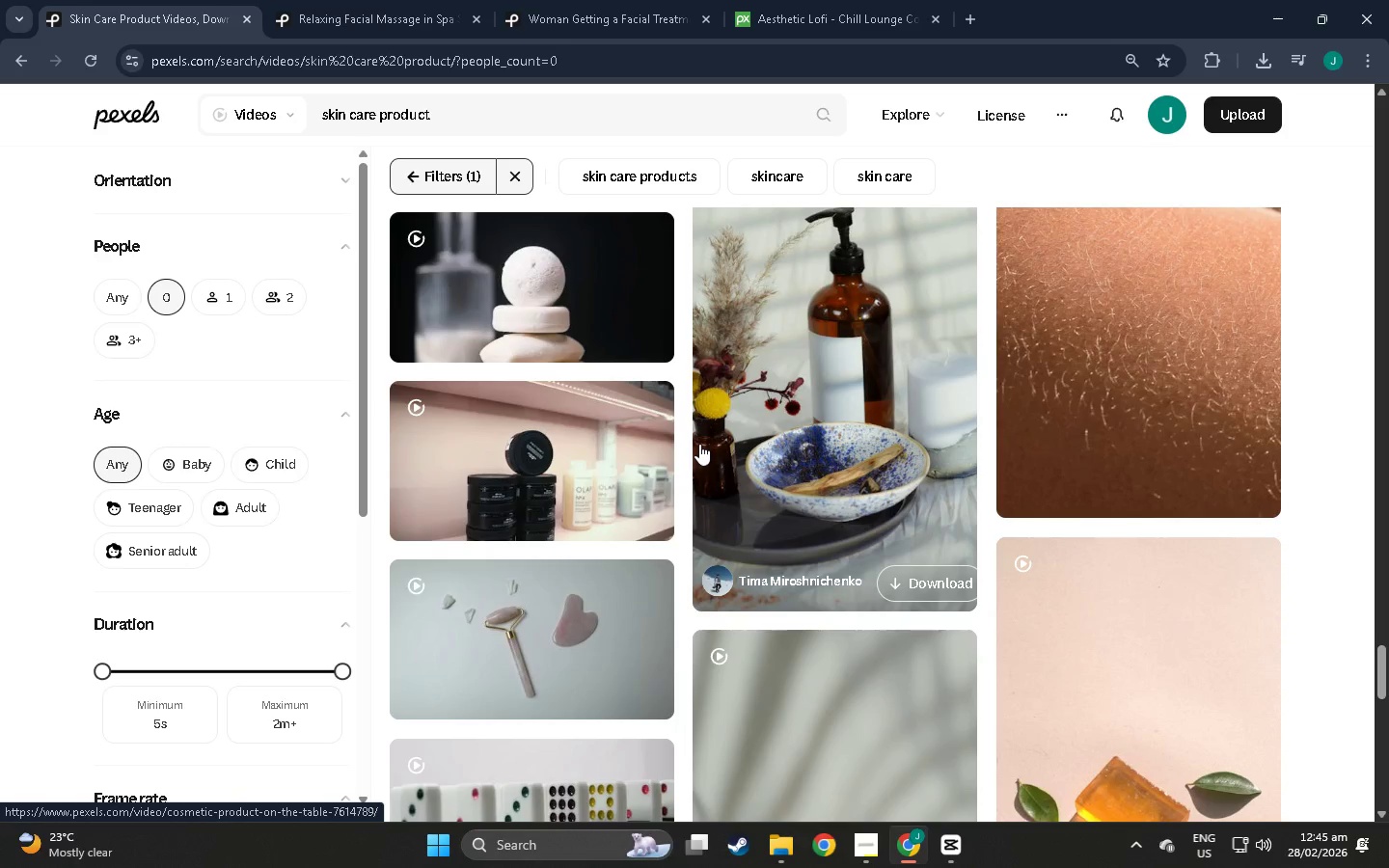 
scroll: coordinate [594, 361], scroll_direction: down, amount: 43.0
 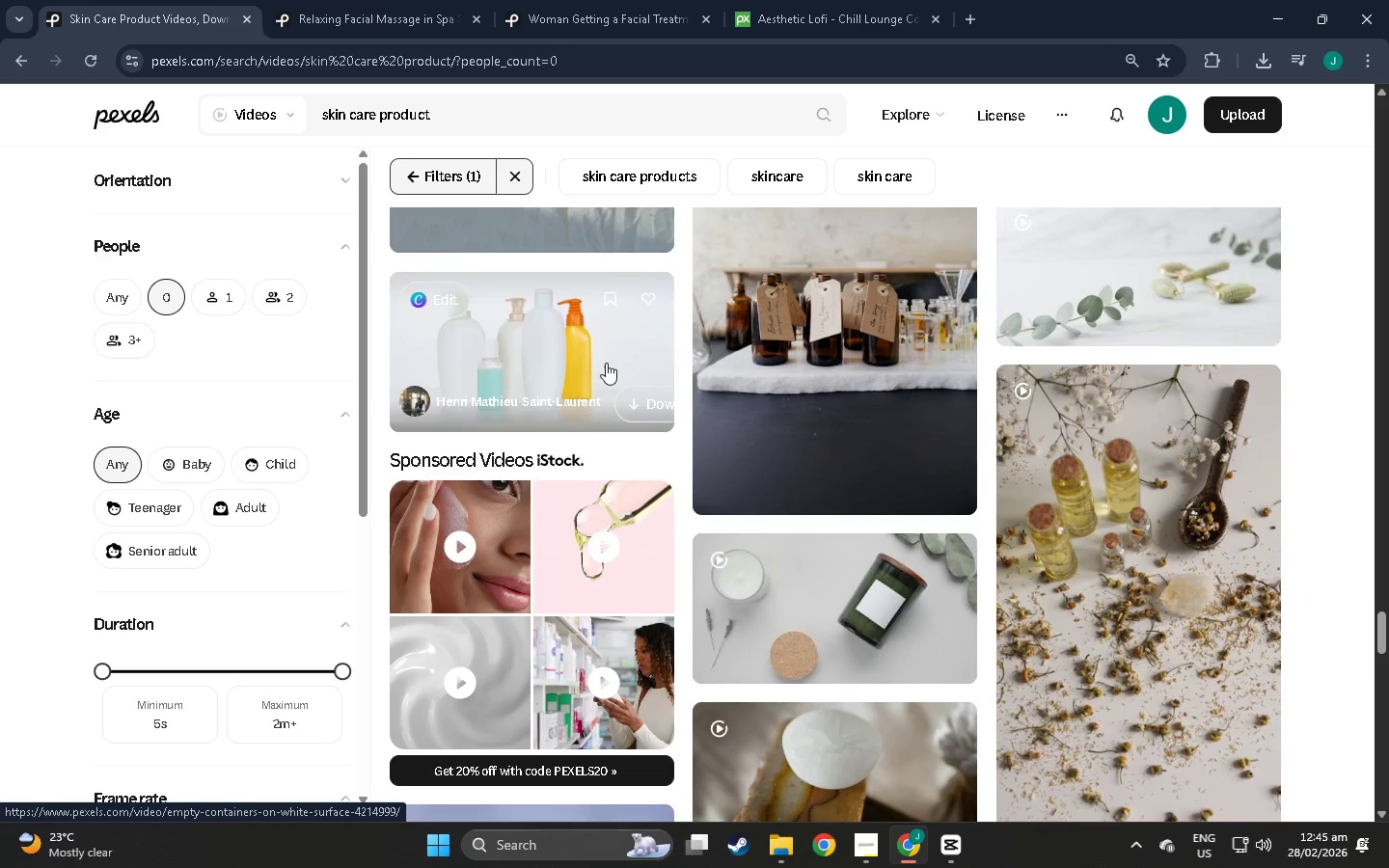 
scroll: coordinate [784, 390], scroll_direction: up, amount: 17.0
 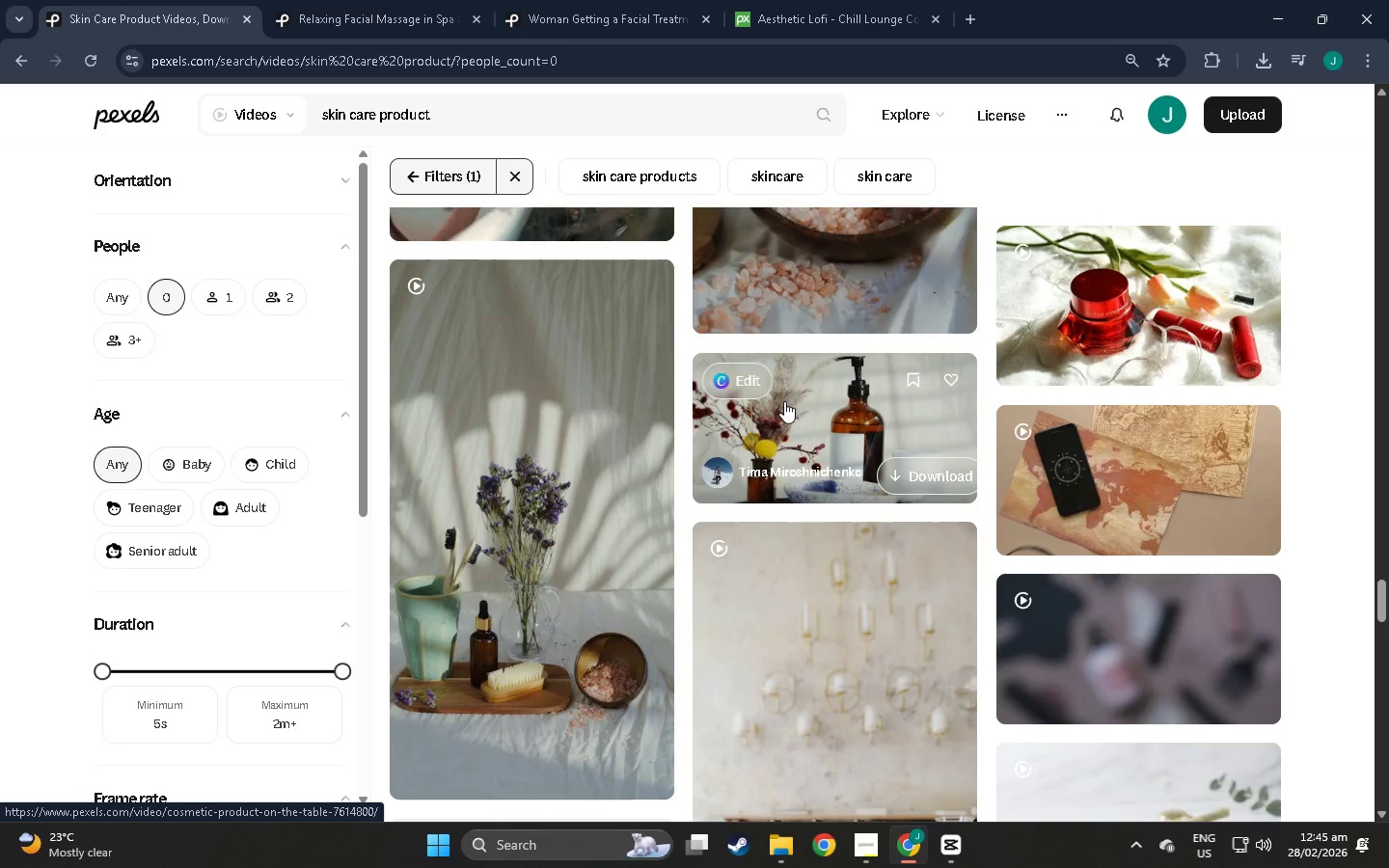 
scroll: coordinate [547, 558], scroll_direction: down, amount: 46.0
 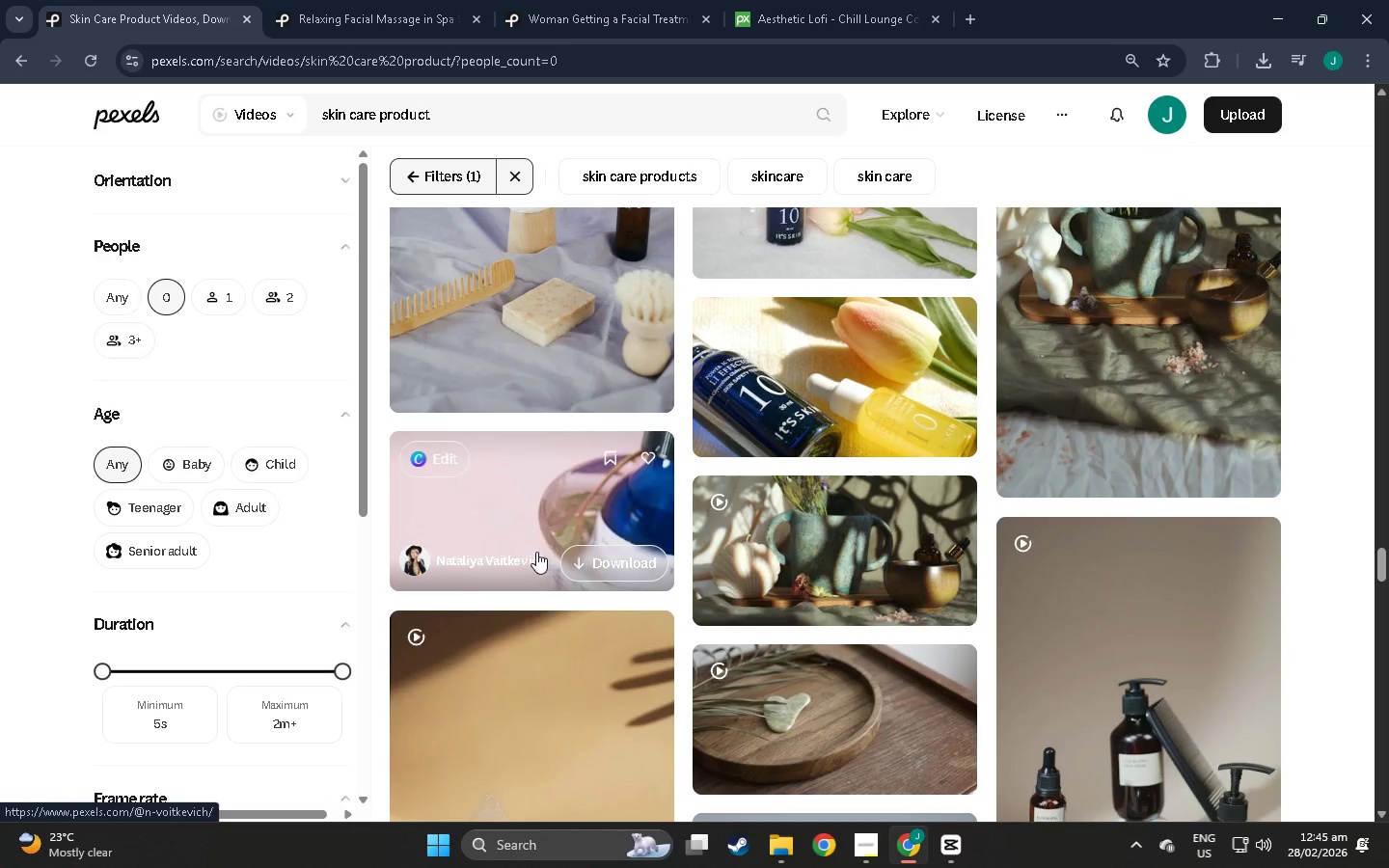 
scroll: coordinate [532, 557], scroll_direction: down, amount: 124.0
 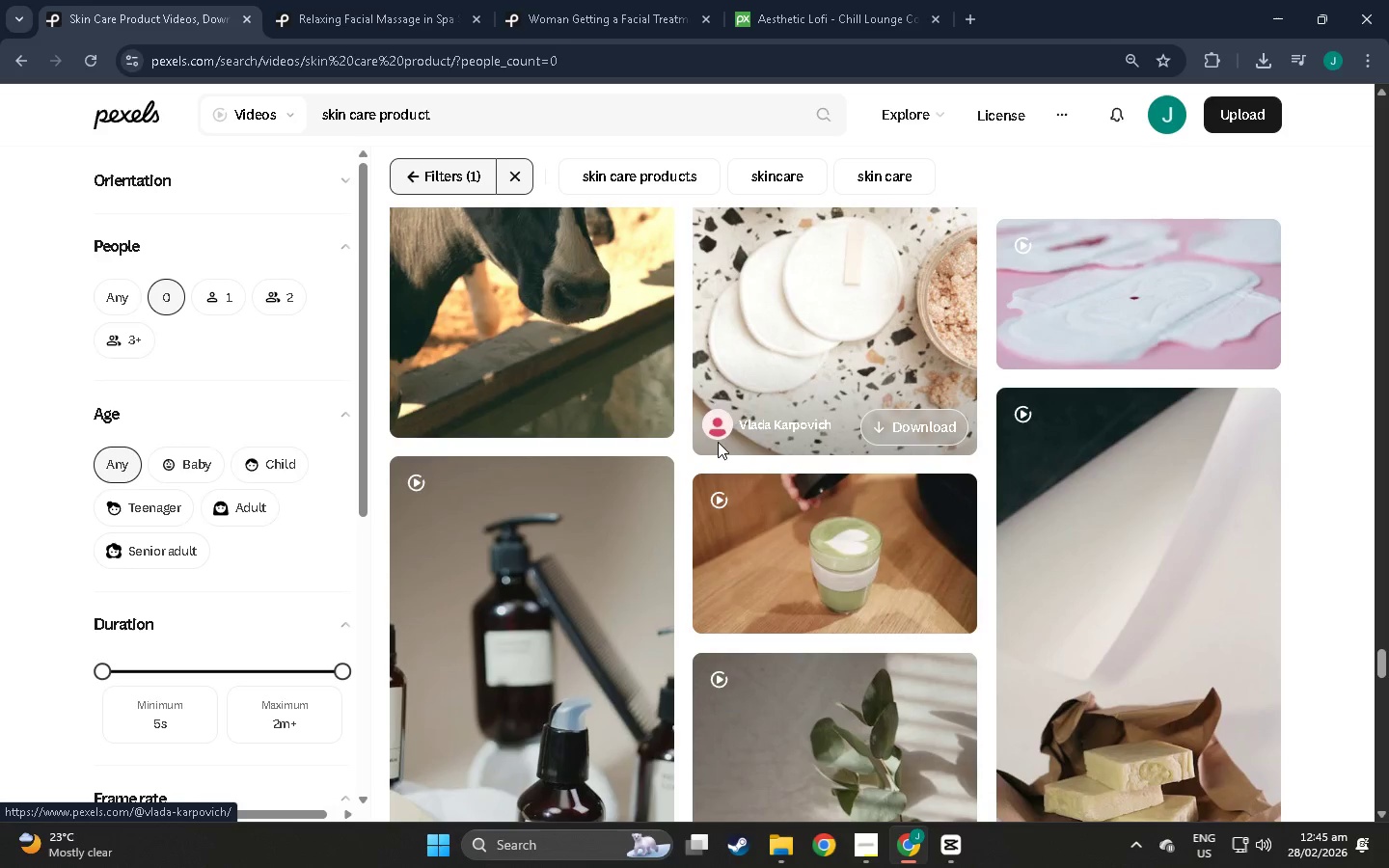 
scroll: coordinate [727, 441], scroll_direction: up, amount: 5.0
 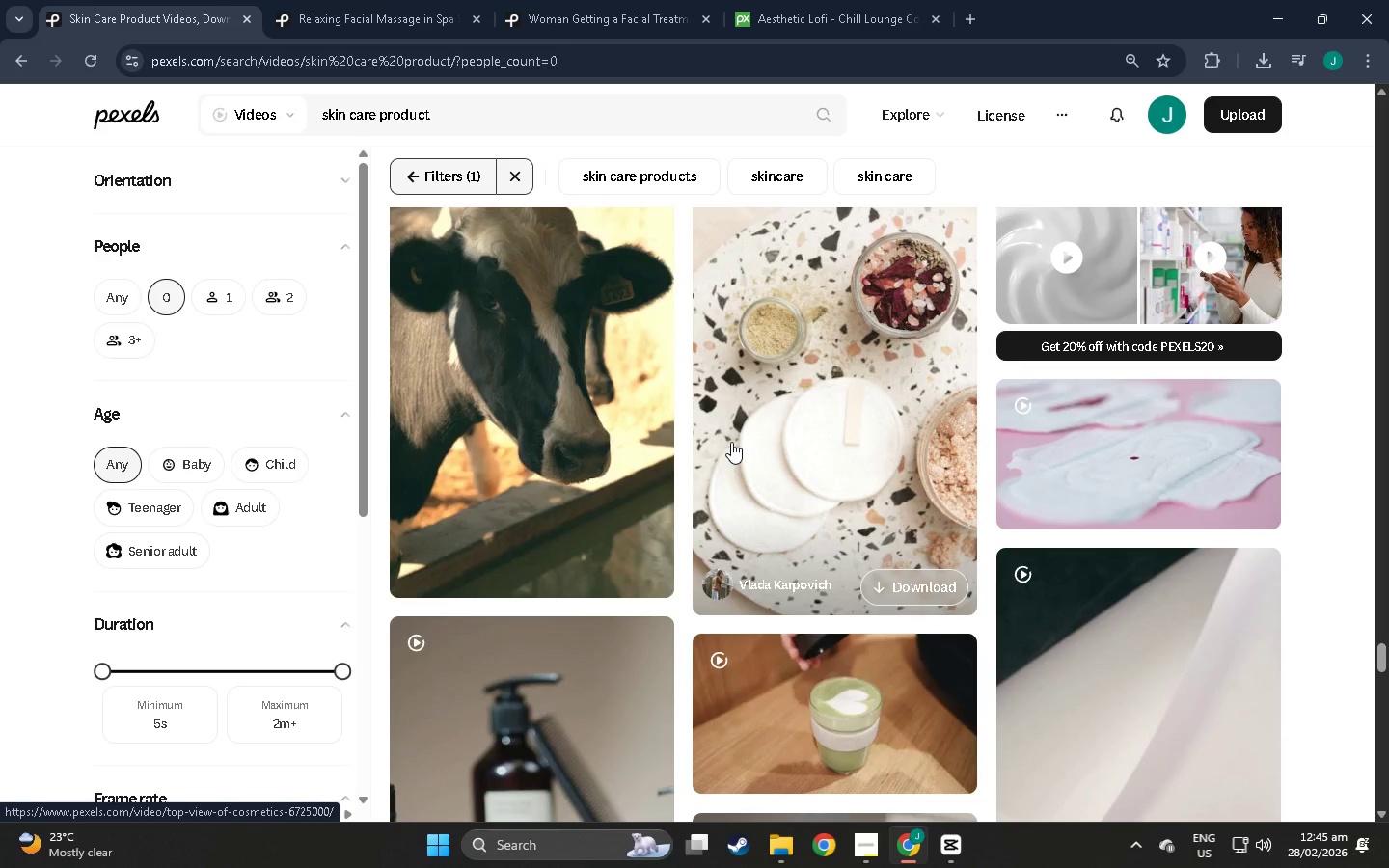 
scroll: coordinate [518, 531], scroll_direction: down, amount: 75.0
 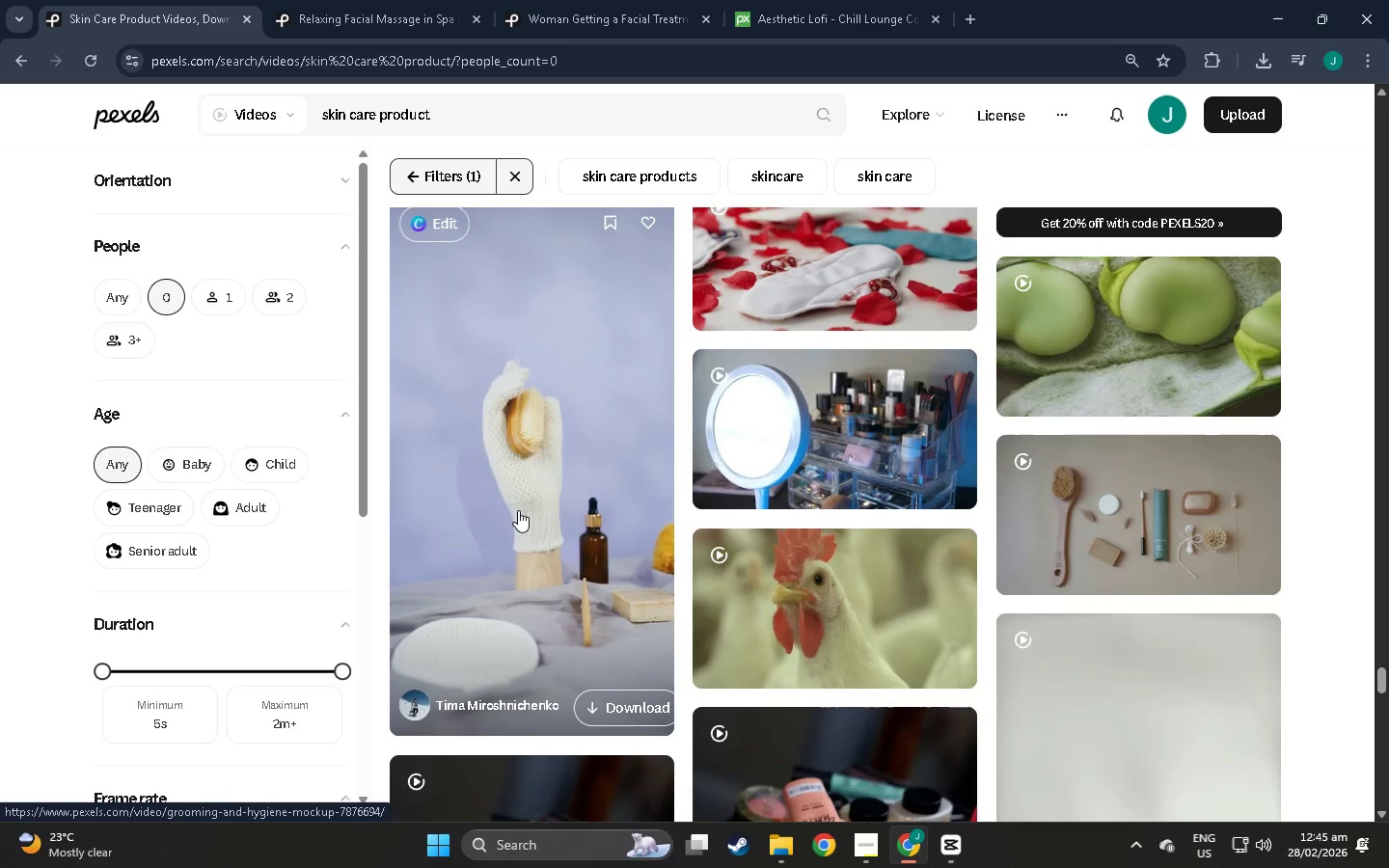 
scroll: coordinate [1350, 767], scroll_direction: down, amount: 202.0
 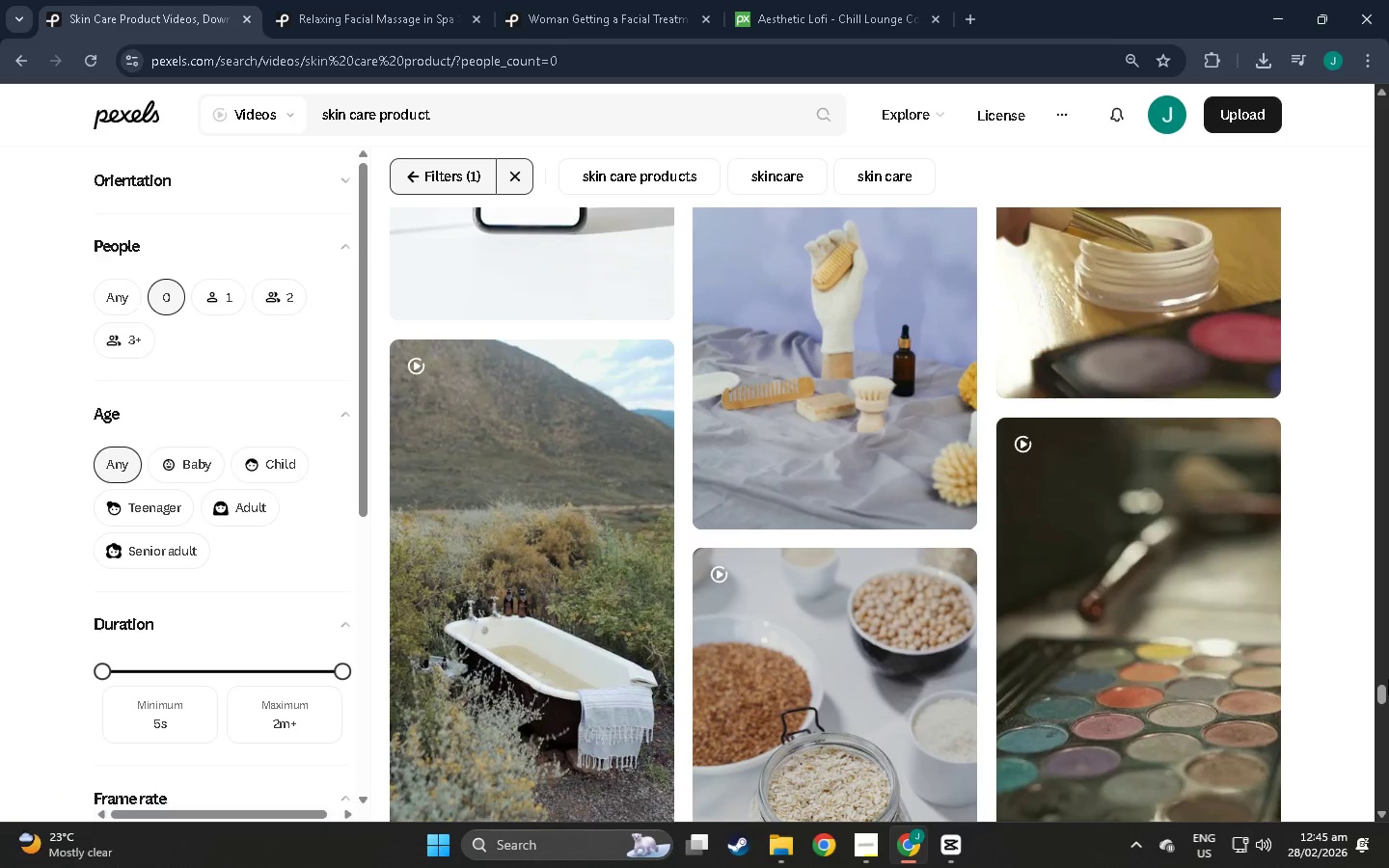 
left_click_drag(start_coordinate=[1388, 695], to_coordinate=[1385, 847])
 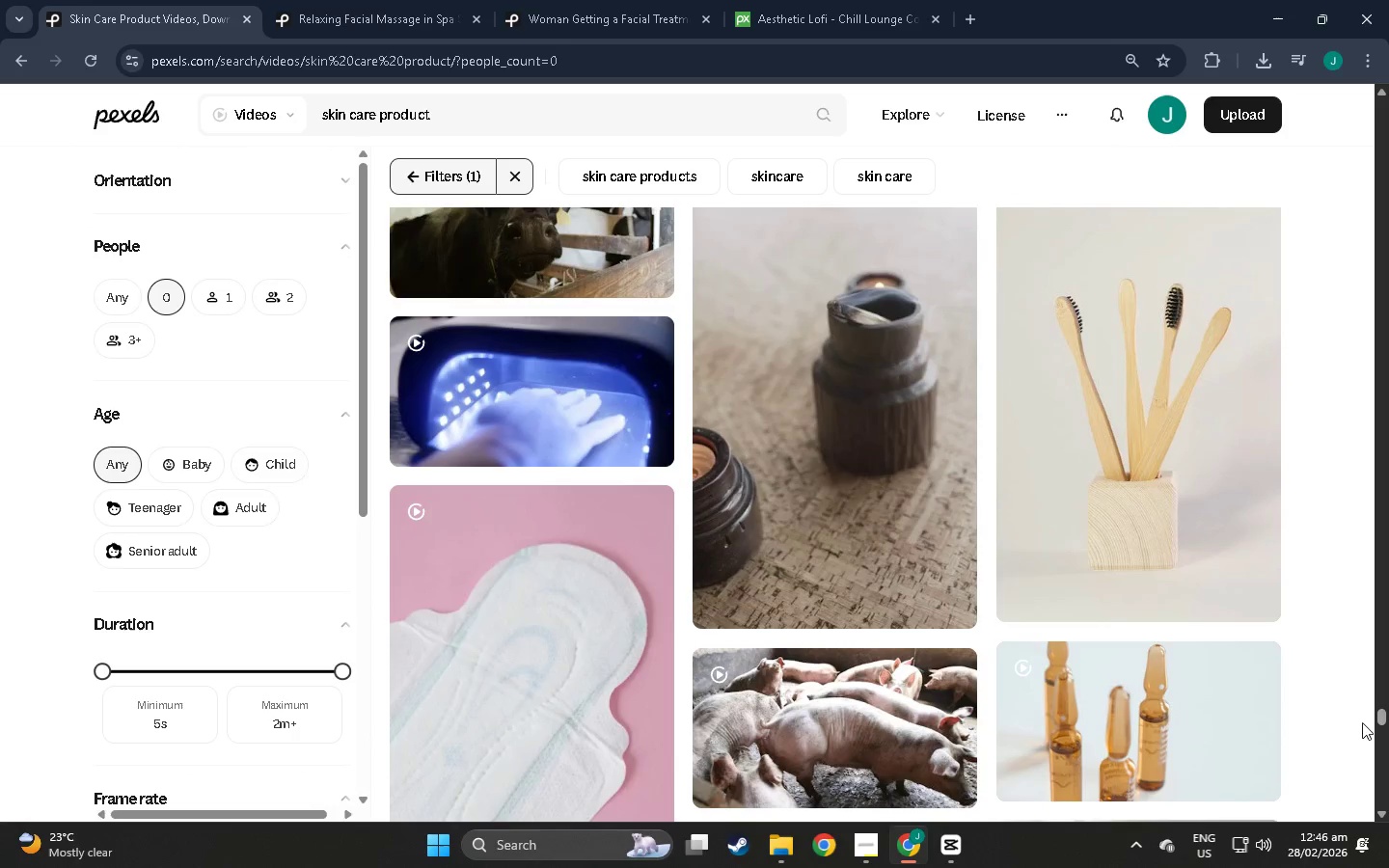 
left_click_drag(start_coordinate=[1386, 725], to_coordinate=[1384, 758])
 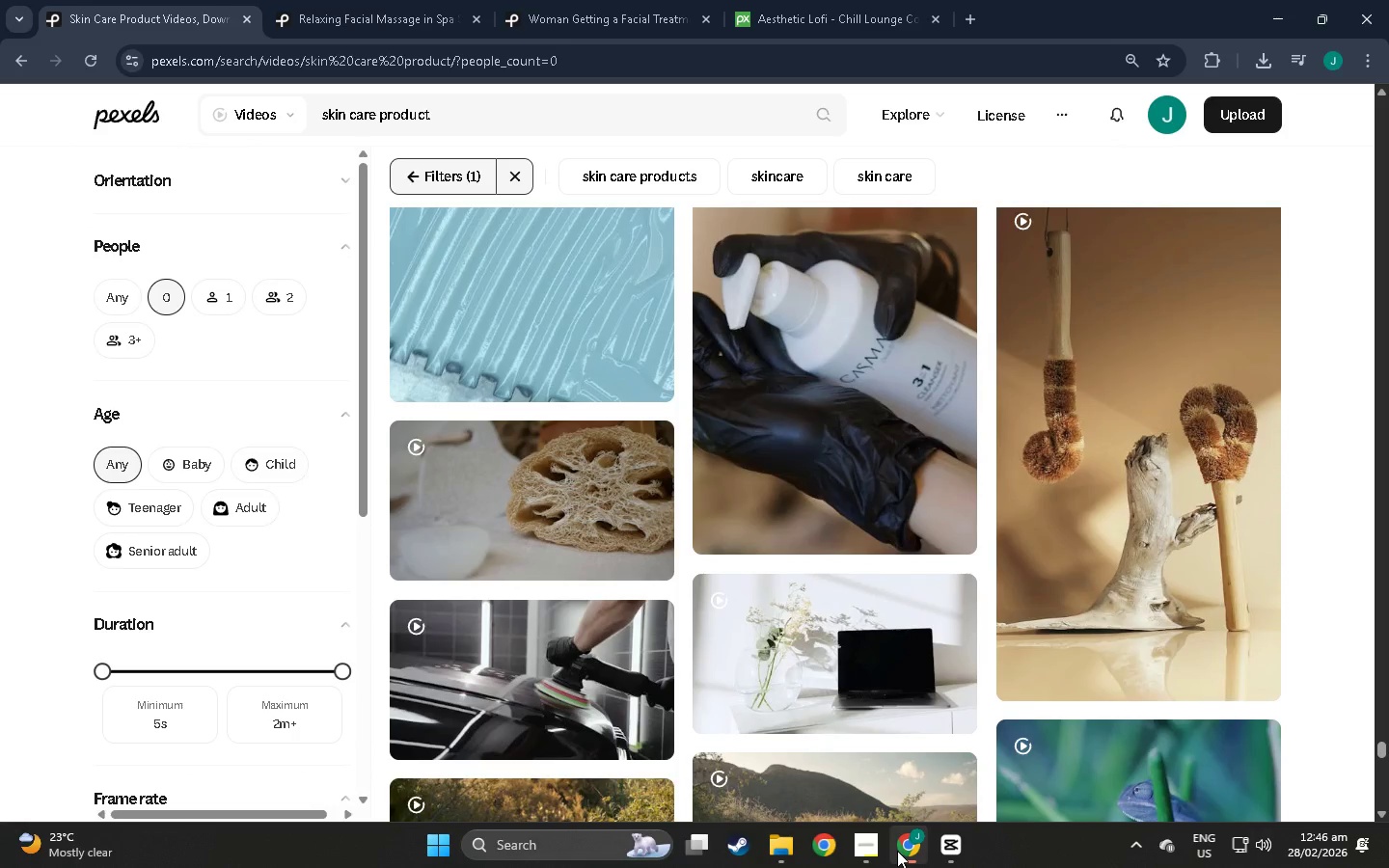 
left_click([860, 852])